 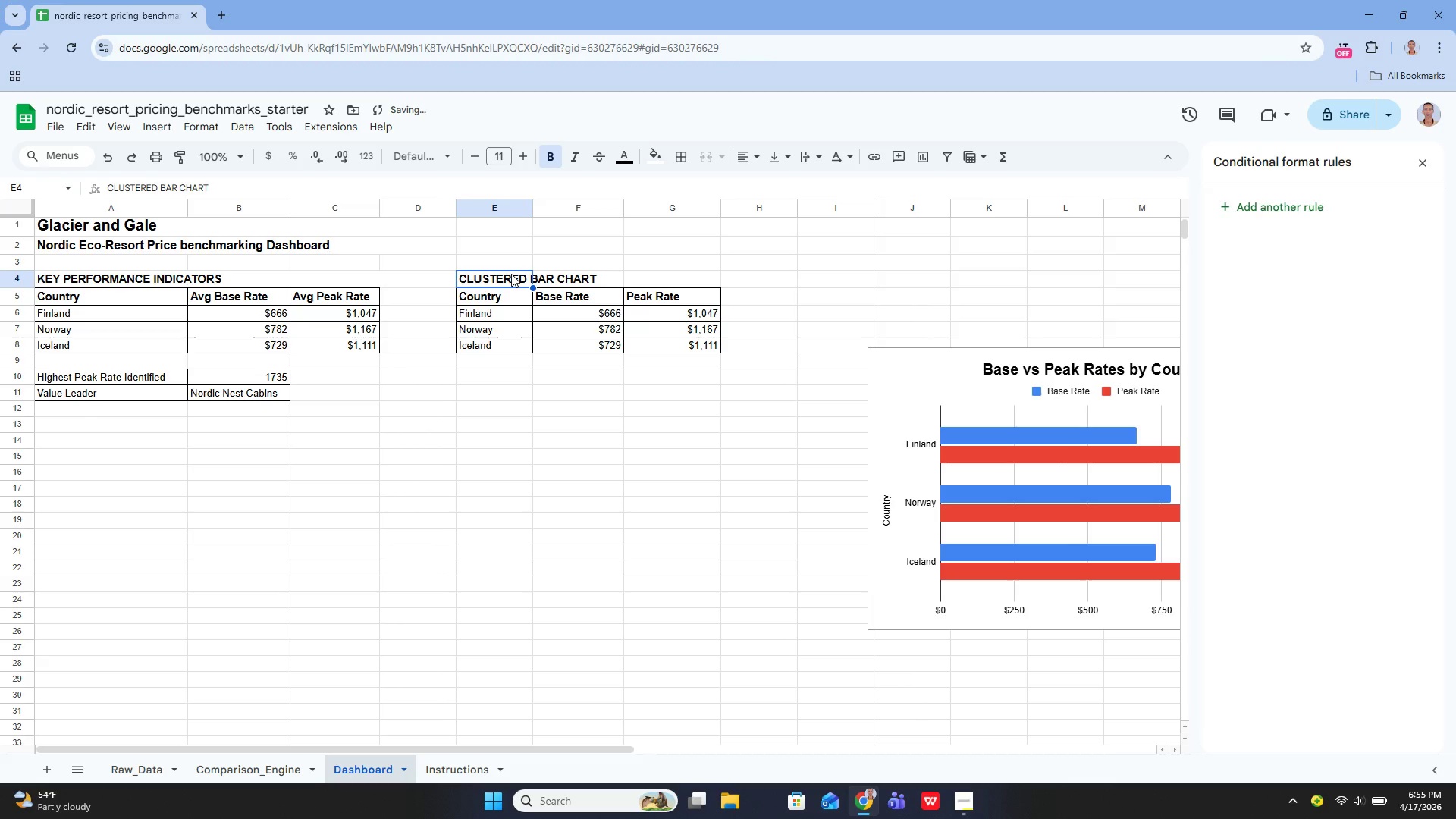 
left_click_drag(start_coordinate=[511, 274], to_coordinate=[668, 275])
 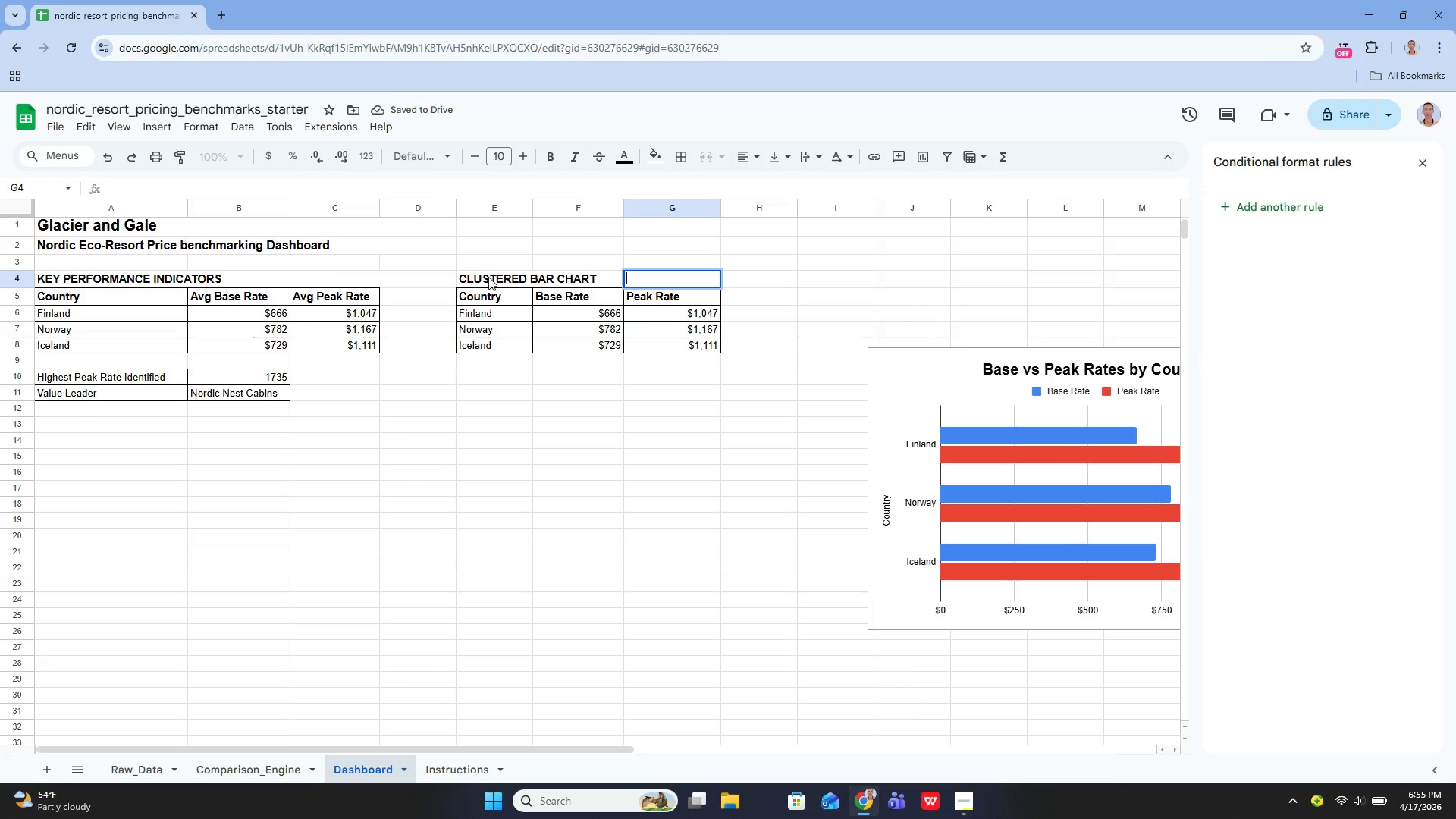 
left_click([487, 277])
 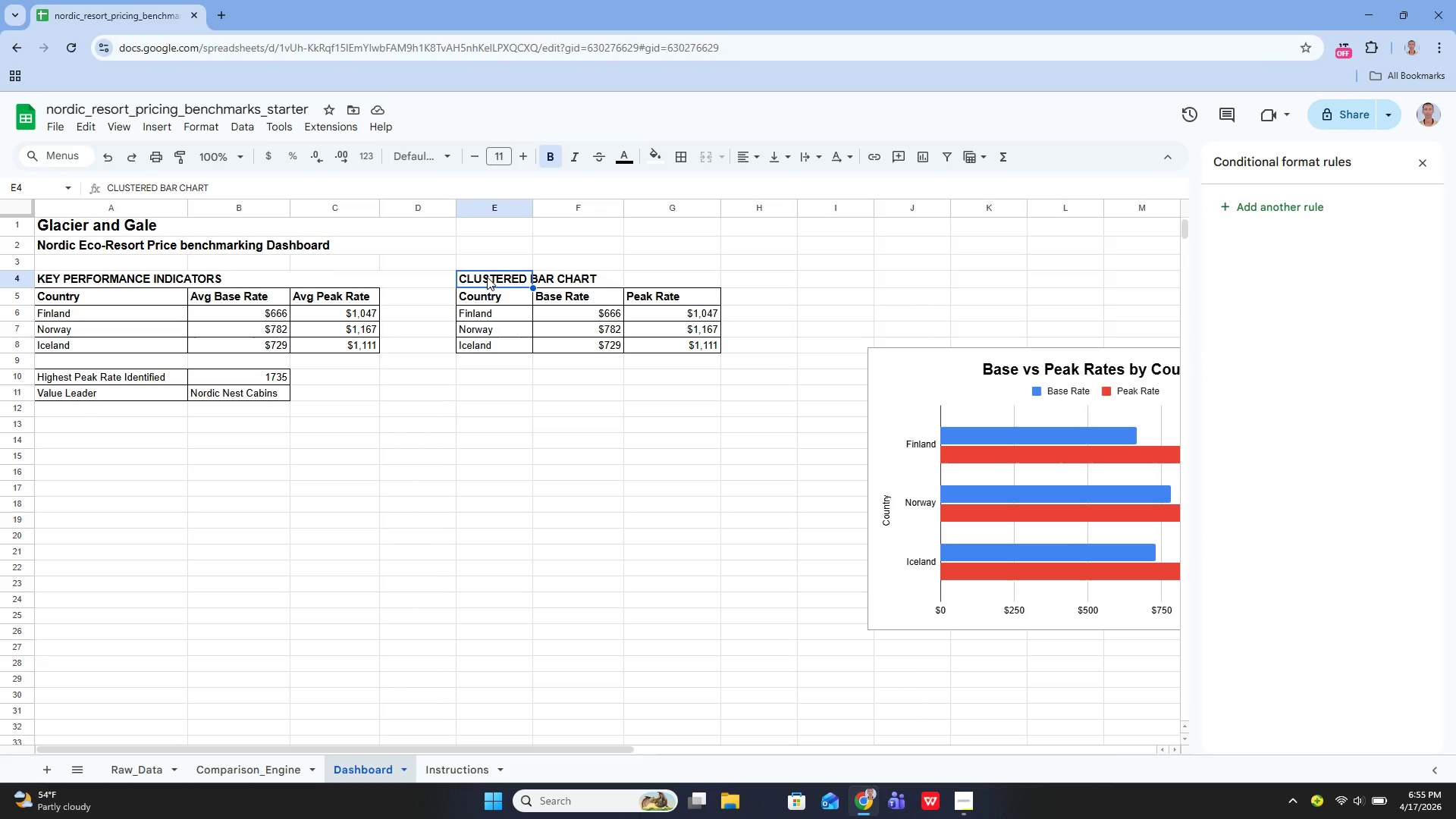 
left_click_drag(start_coordinate=[487, 277], to_coordinate=[657, 276])
 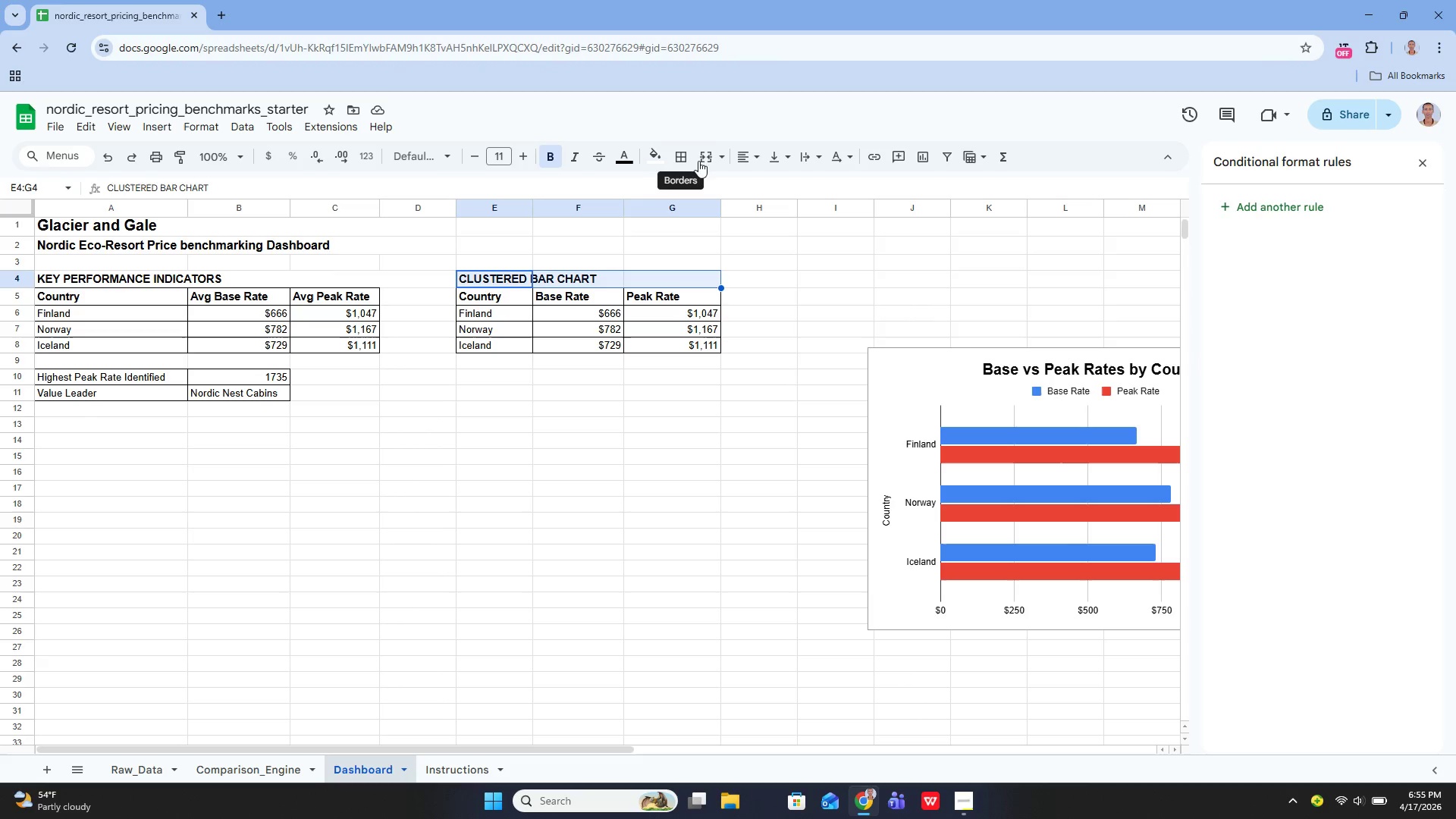 
left_click([712, 161])
 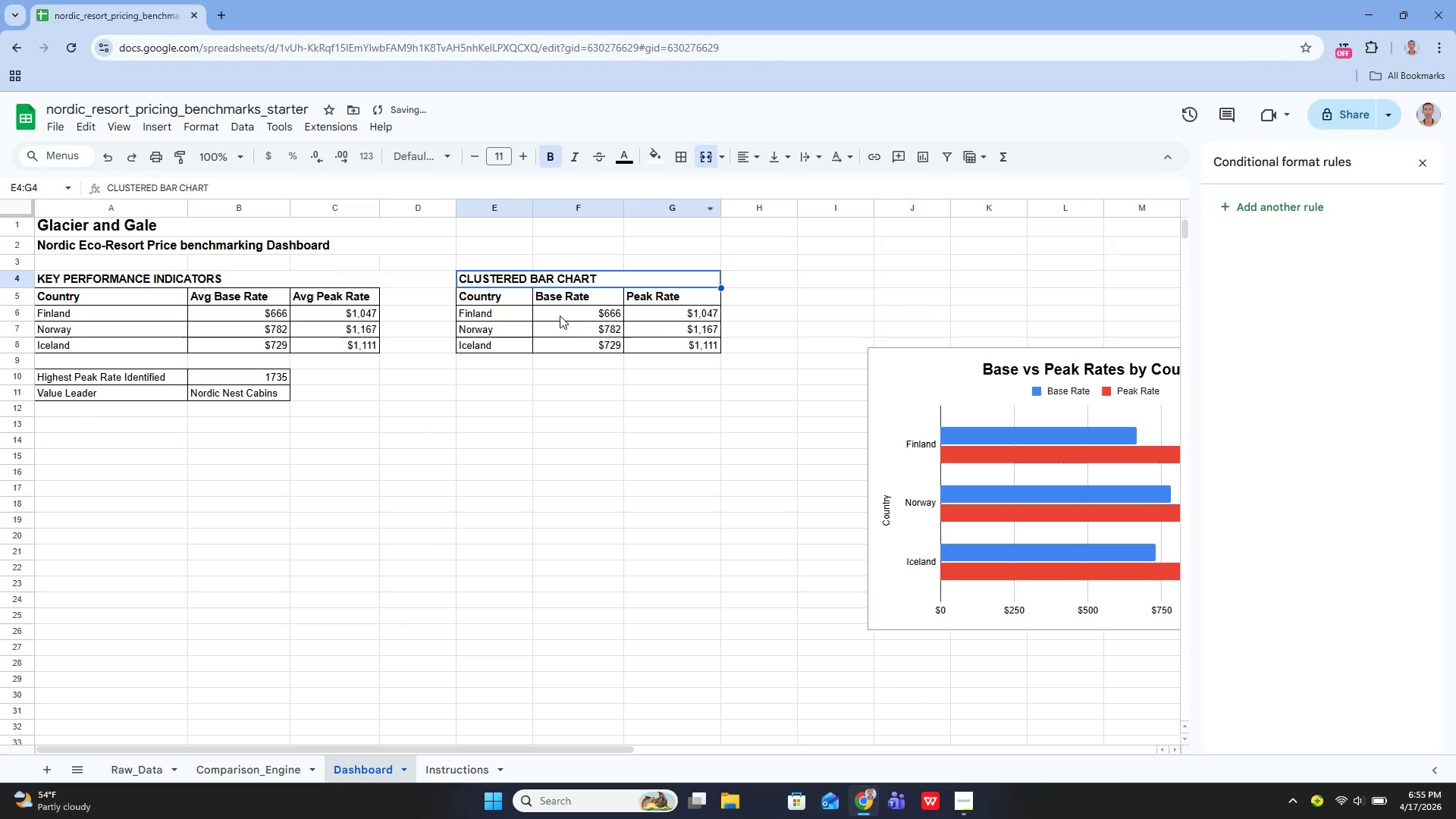 
left_click([592, 368])
 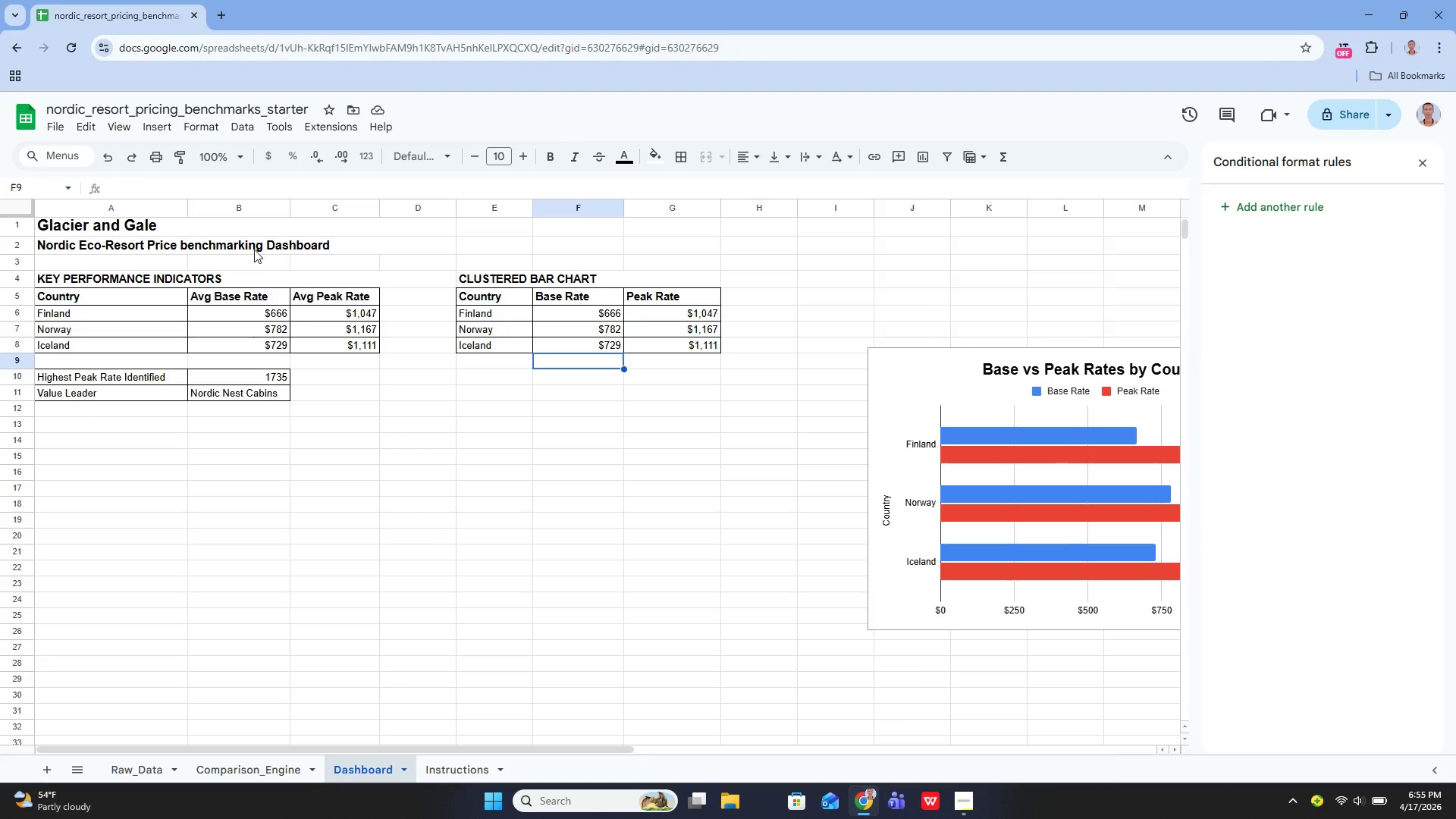 
wait(5.25)
 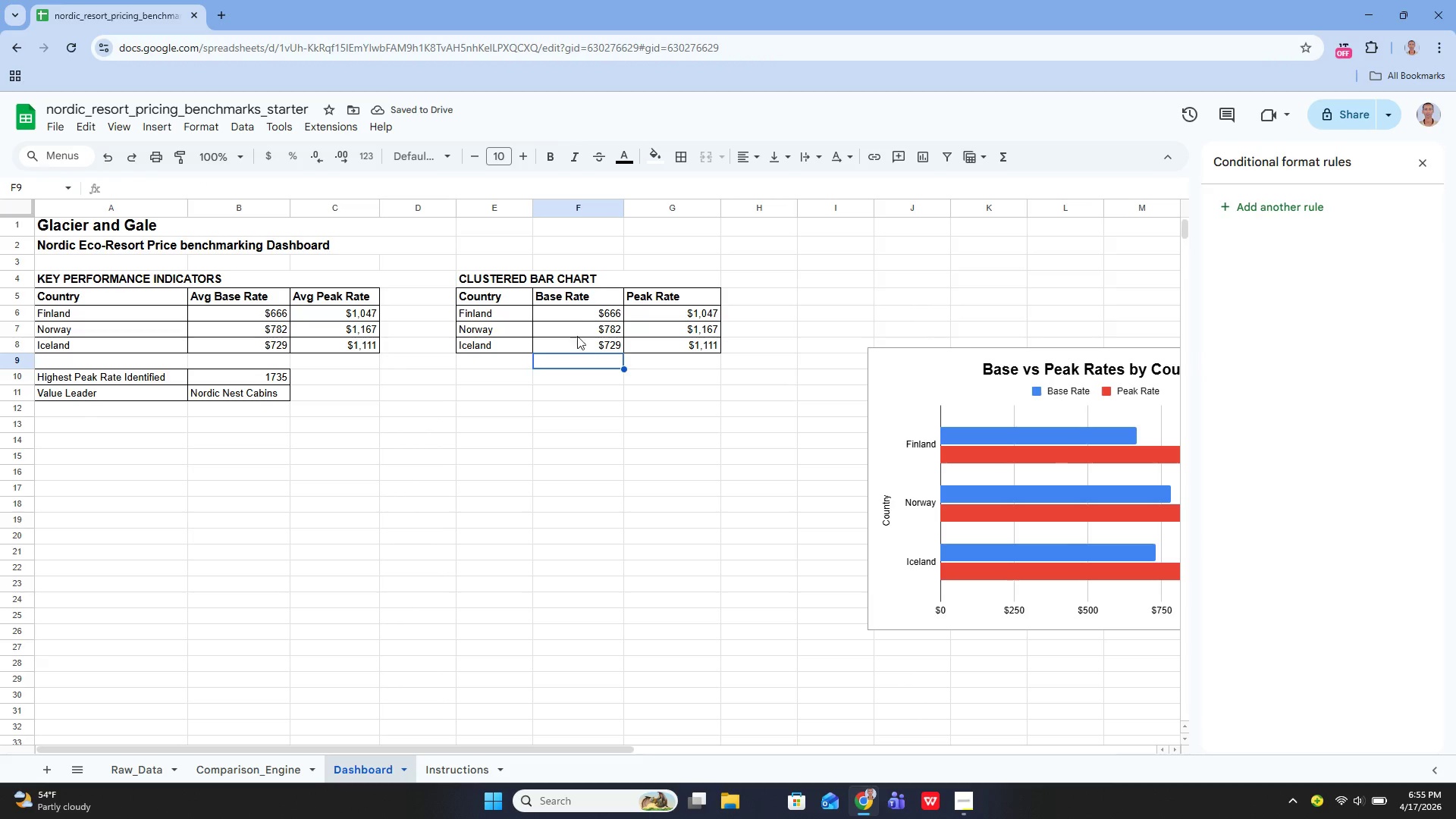 
left_click([198, 281])
 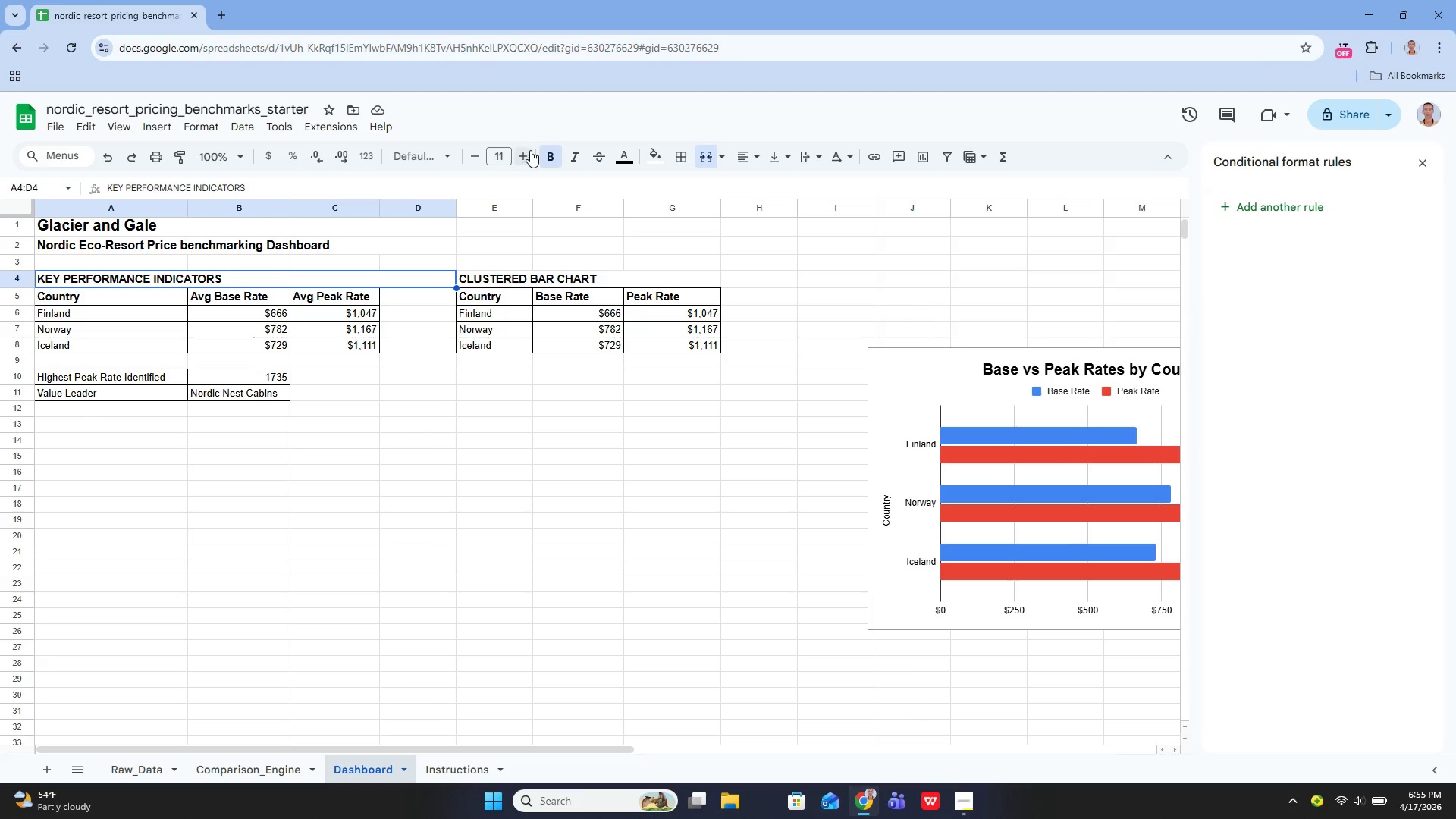 
left_click([530, 150])
 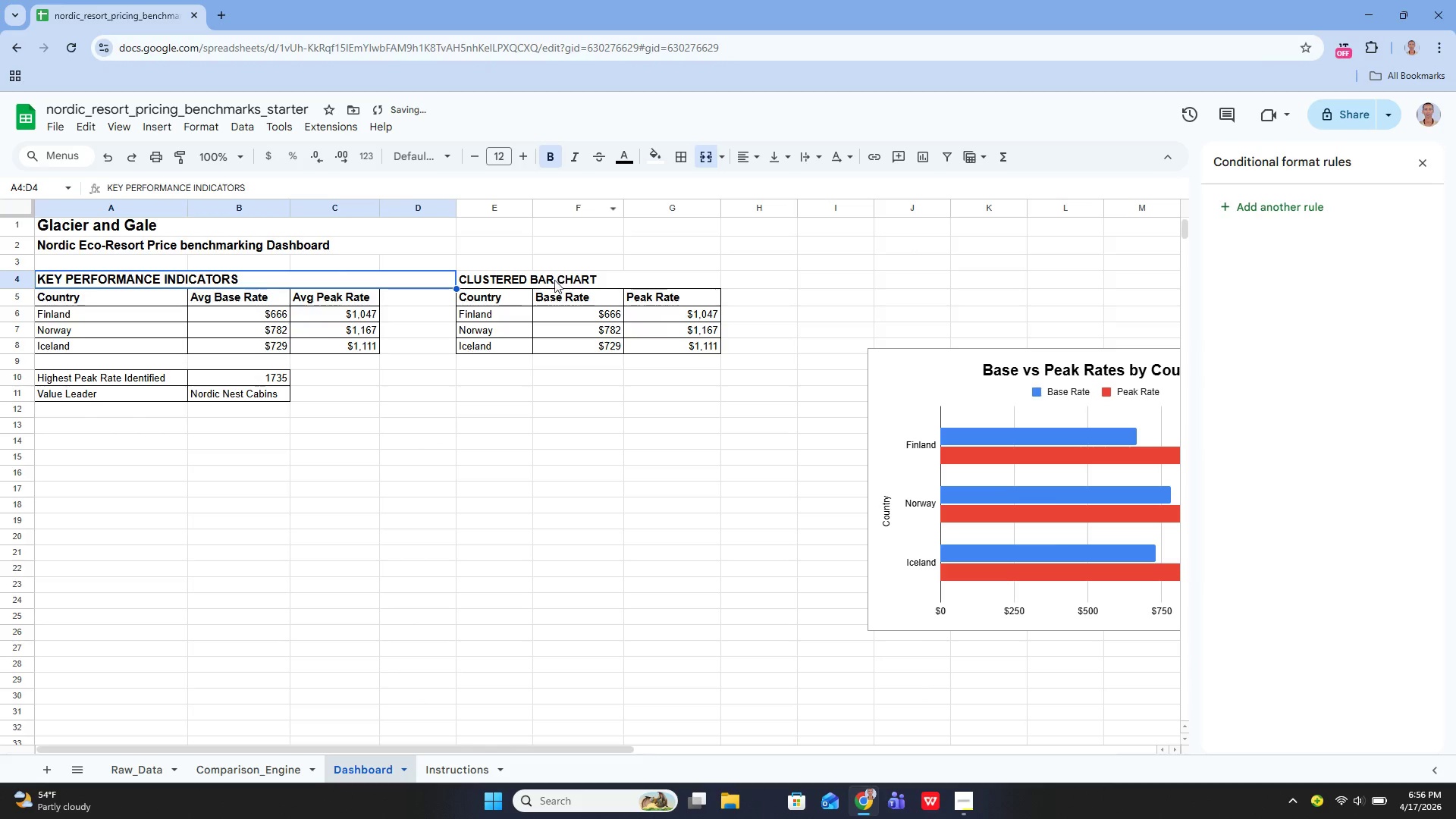 
left_click([553, 284])
 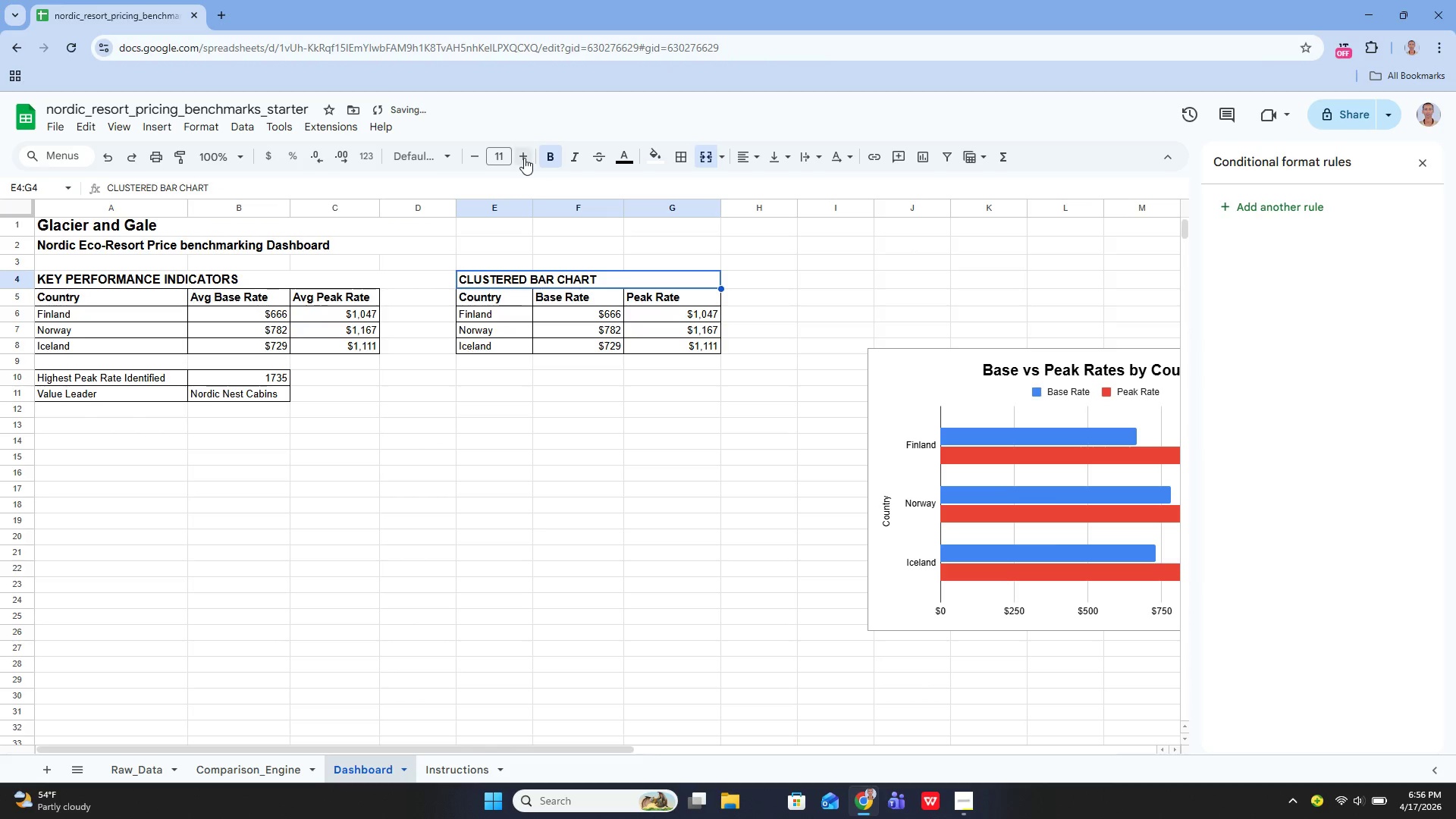 
left_click([524, 155])
 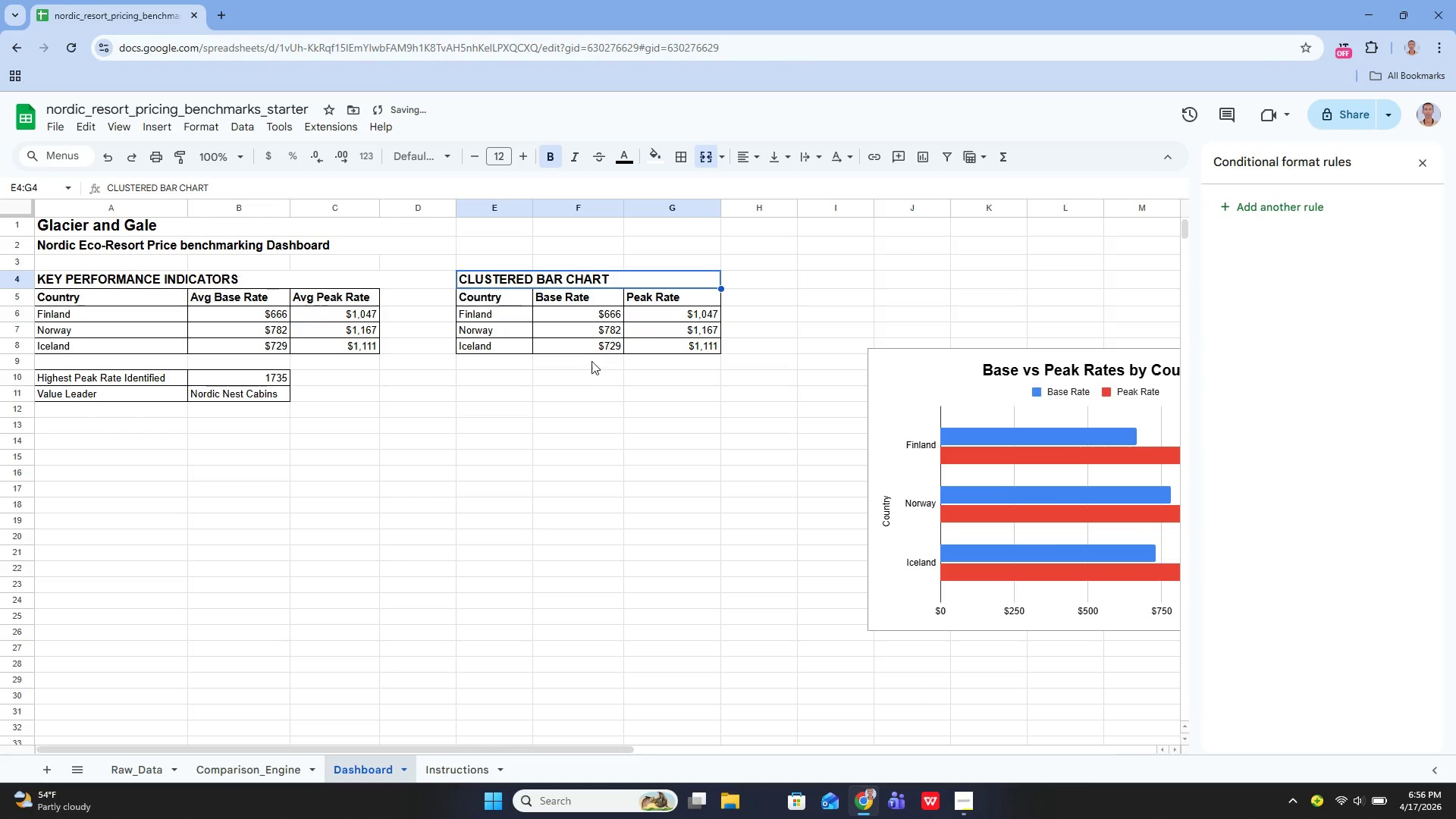 
left_click([580, 370])
 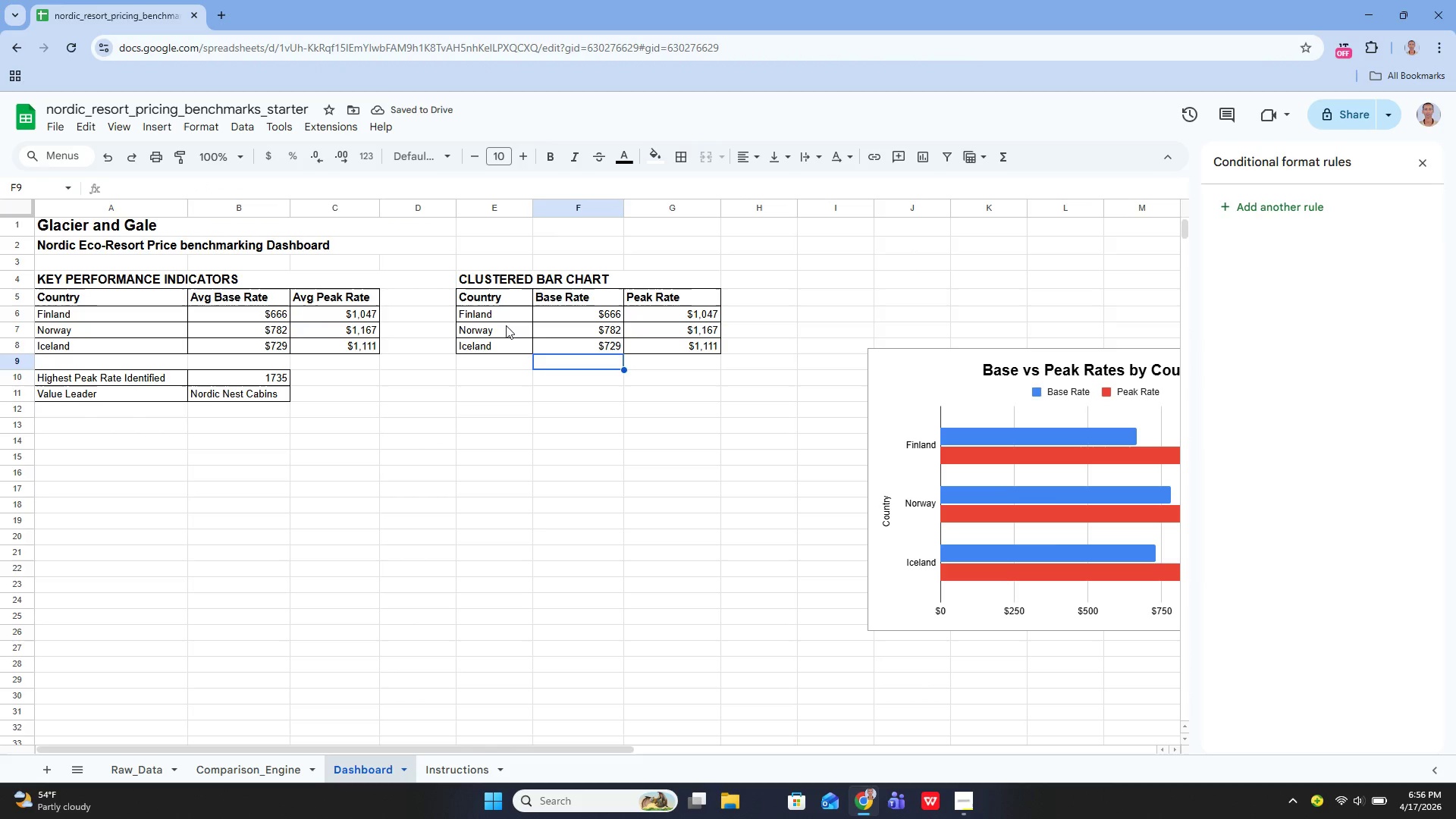 
left_click_drag(start_coordinate=[955, 356], to_coordinate=[919, 378])
 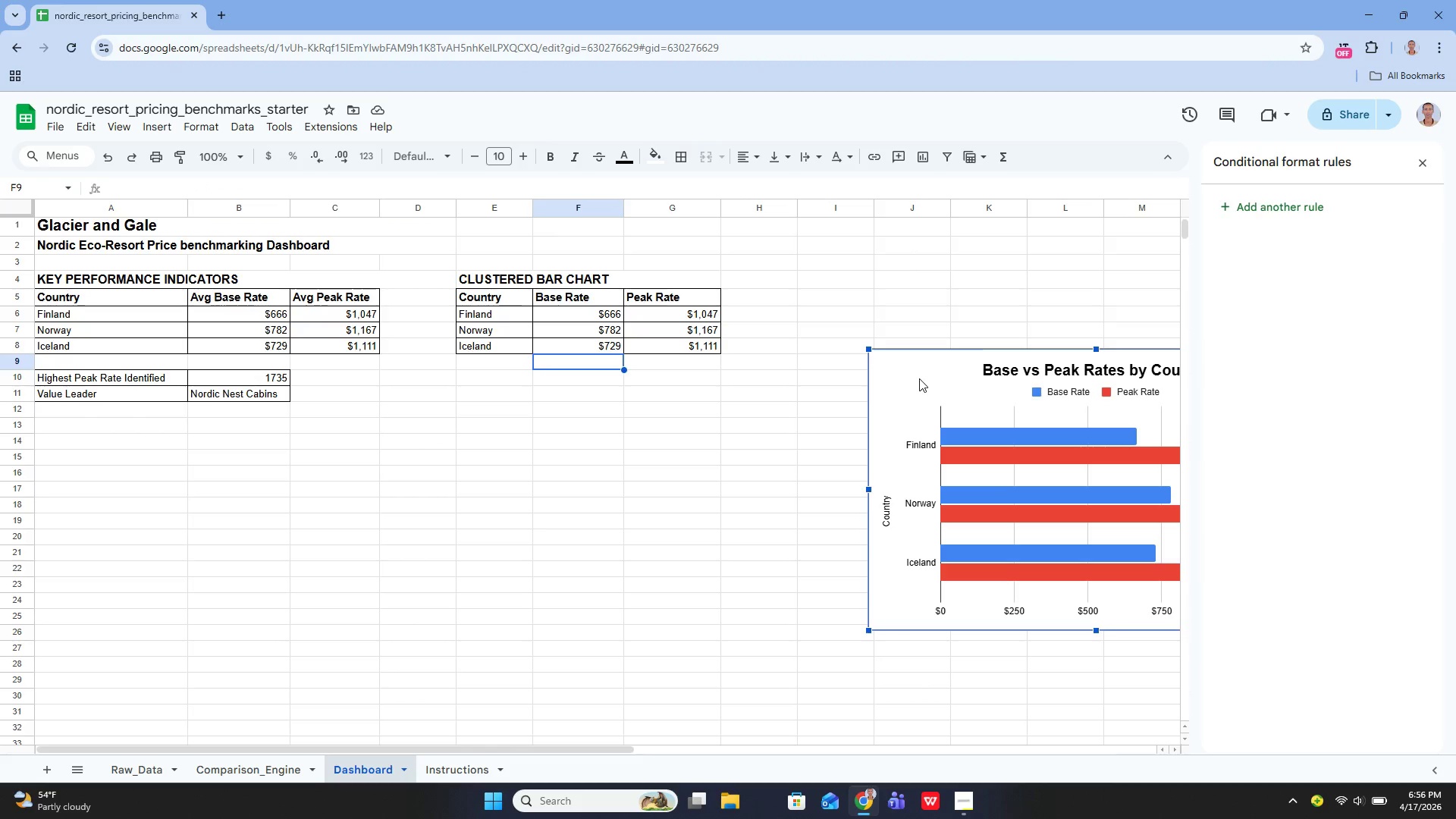 
left_click([919, 378])
 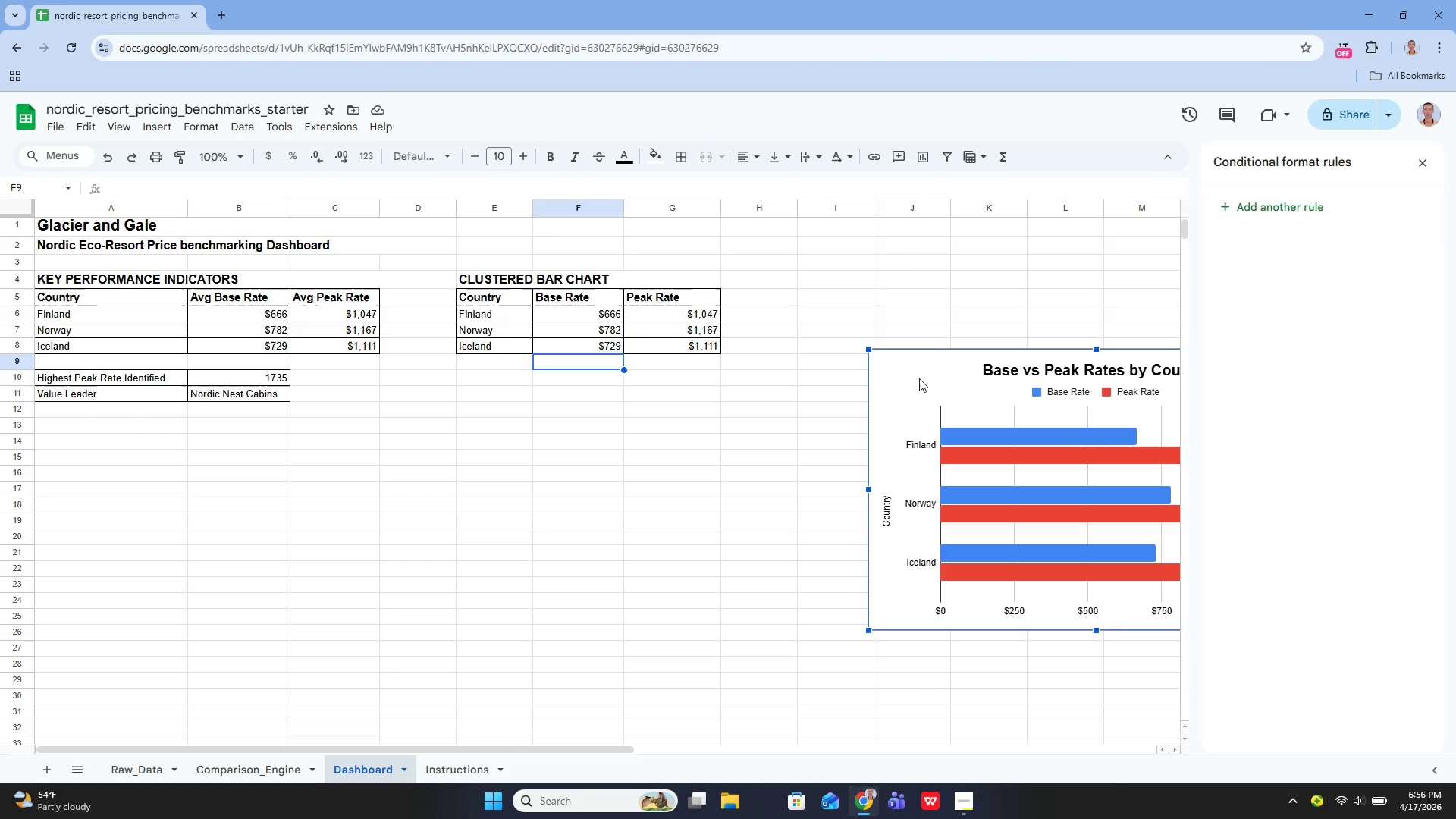 
left_click_drag(start_coordinate=[919, 378], to_coordinate=[500, 416])
 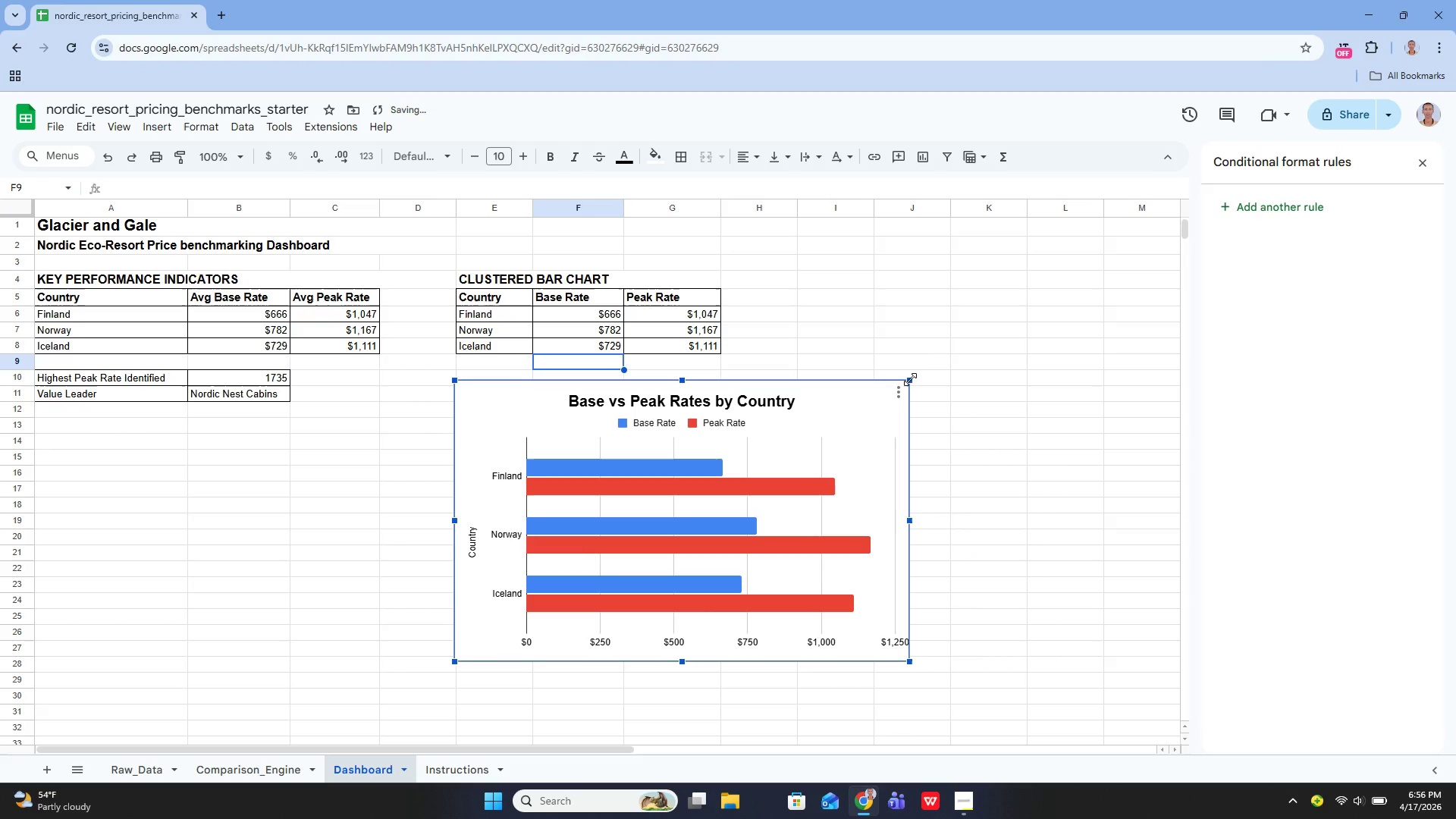 
left_click_drag(start_coordinate=[910, 378], to_coordinate=[764, 389])
 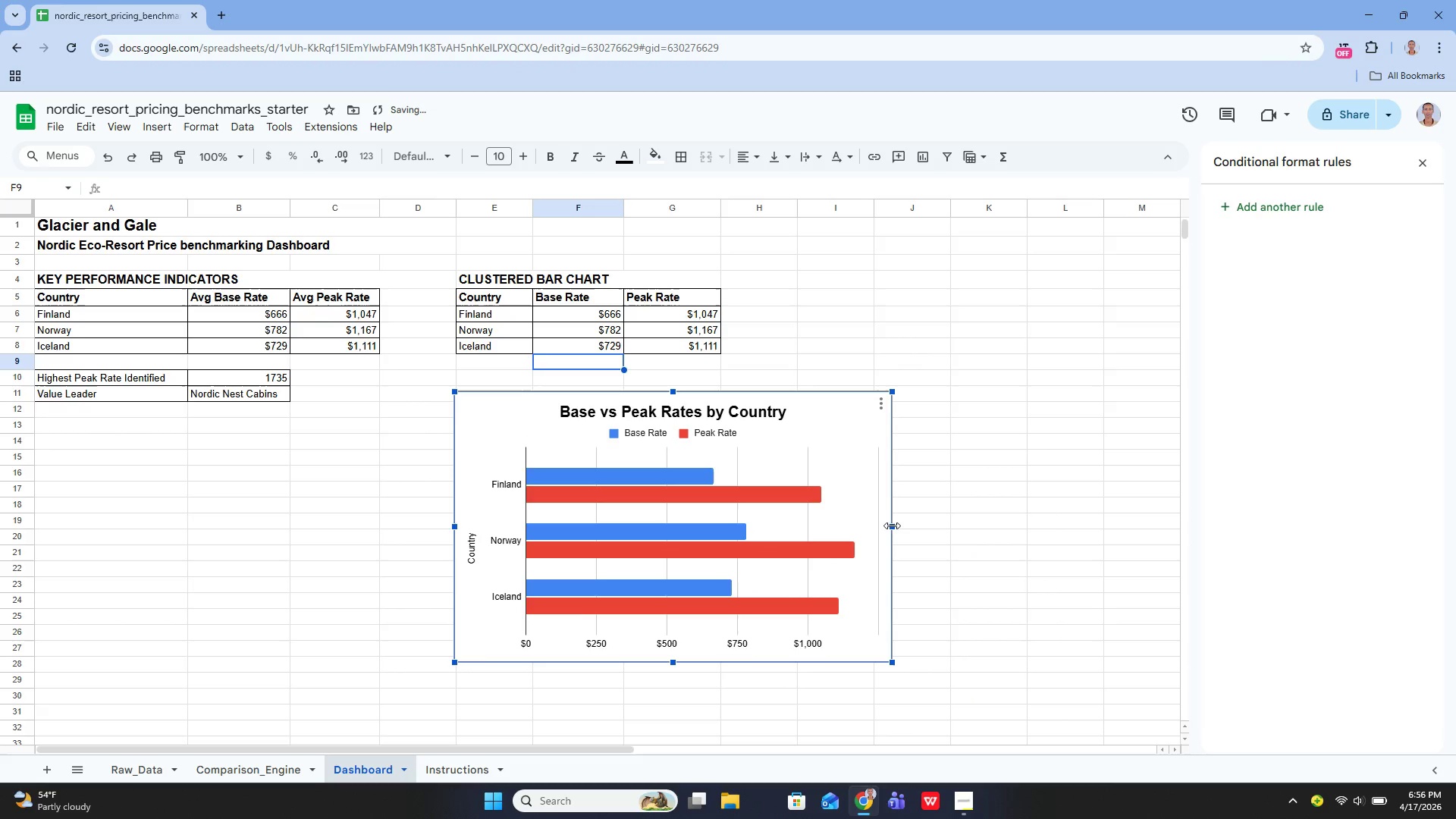 
left_click_drag(start_coordinate=[891, 526], to_coordinate=[819, 526])
 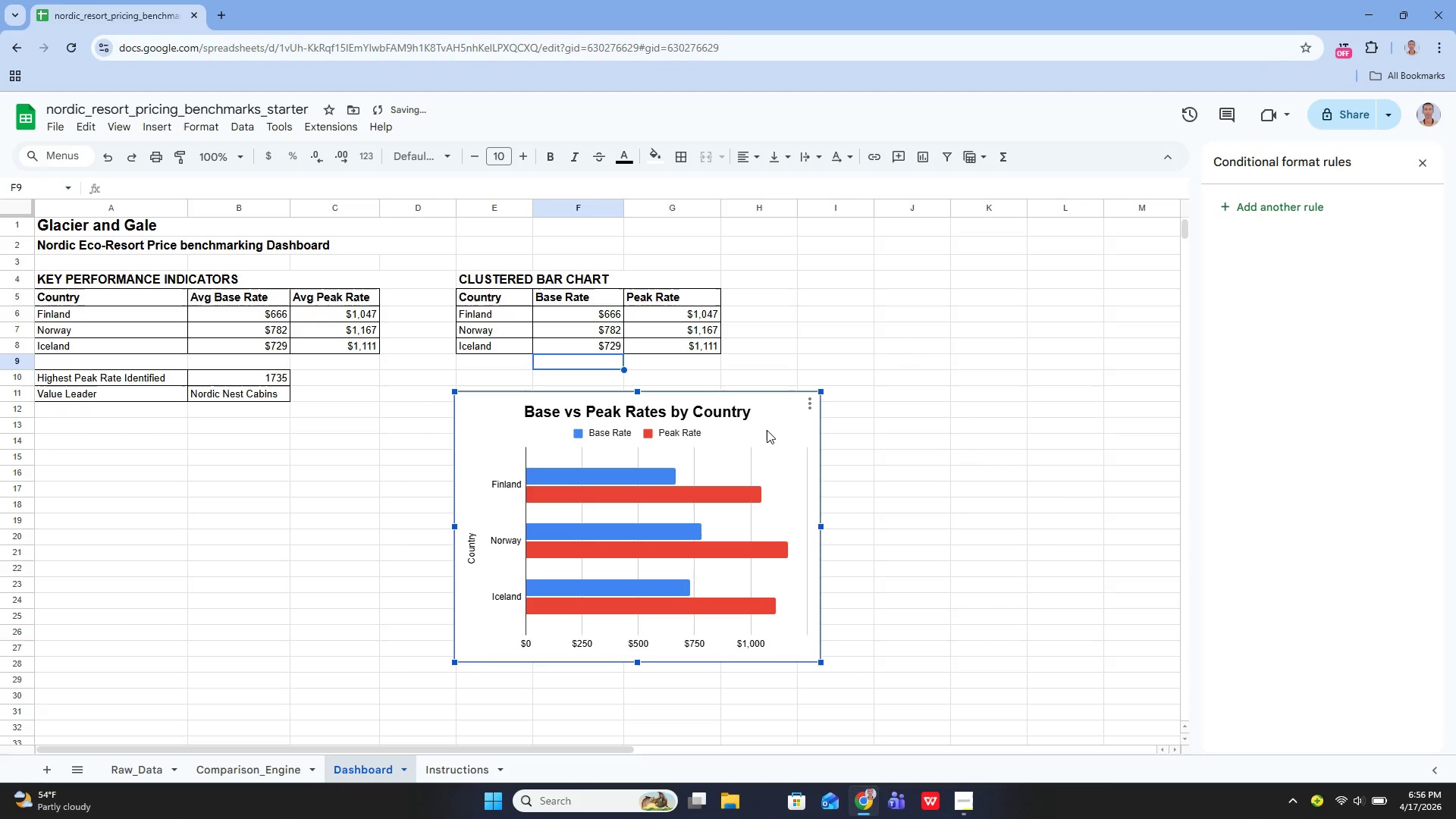 
left_click_drag(start_coordinate=[767, 430], to_coordinate=[759, 419])
 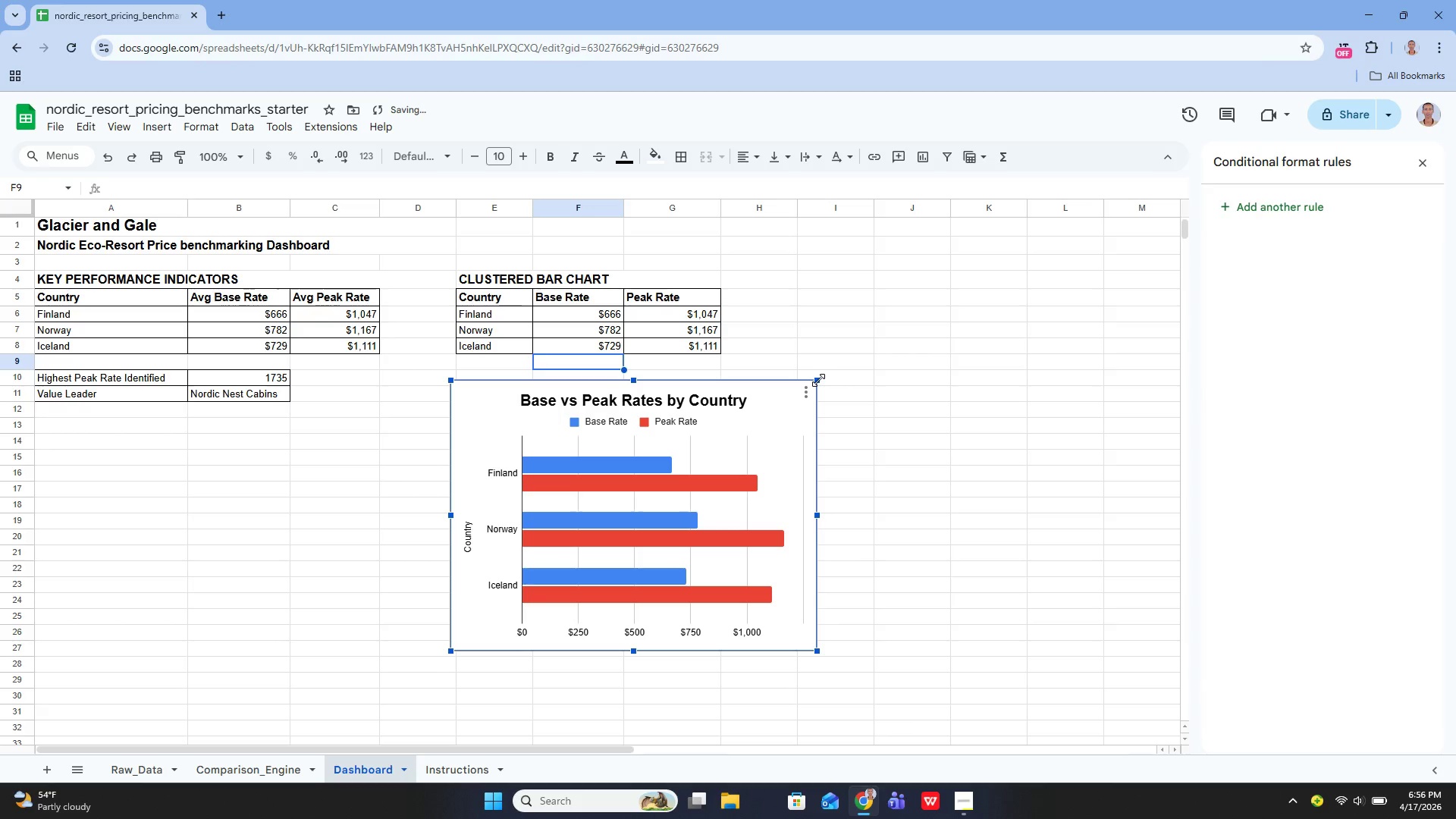 
left_click_drag(start_coordinate=[818, 380], to_coordinate=[794, 443])
 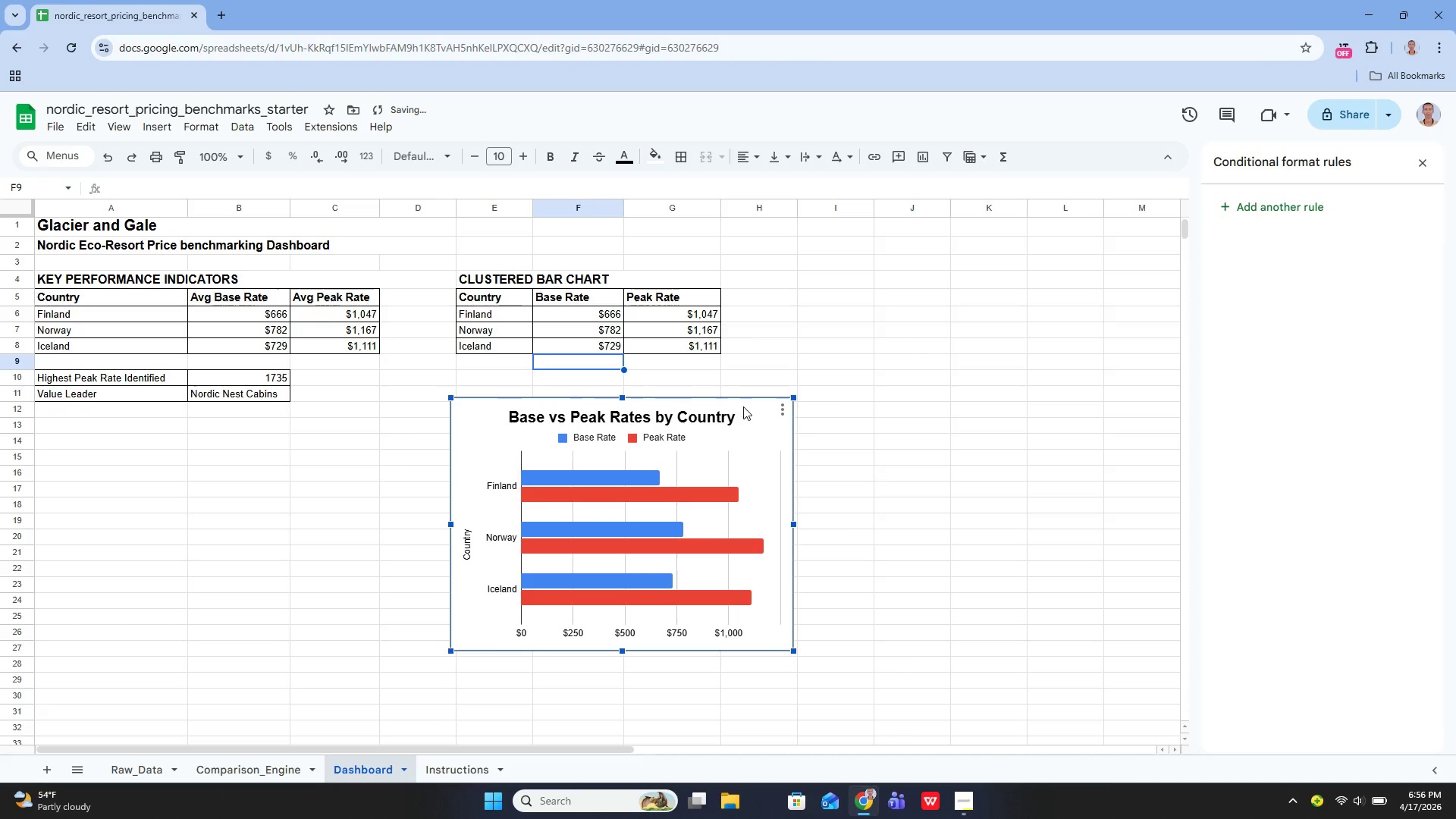 
left_click_drag(start_coordinate=[743, 406], to_coordinate=[750, 381])
 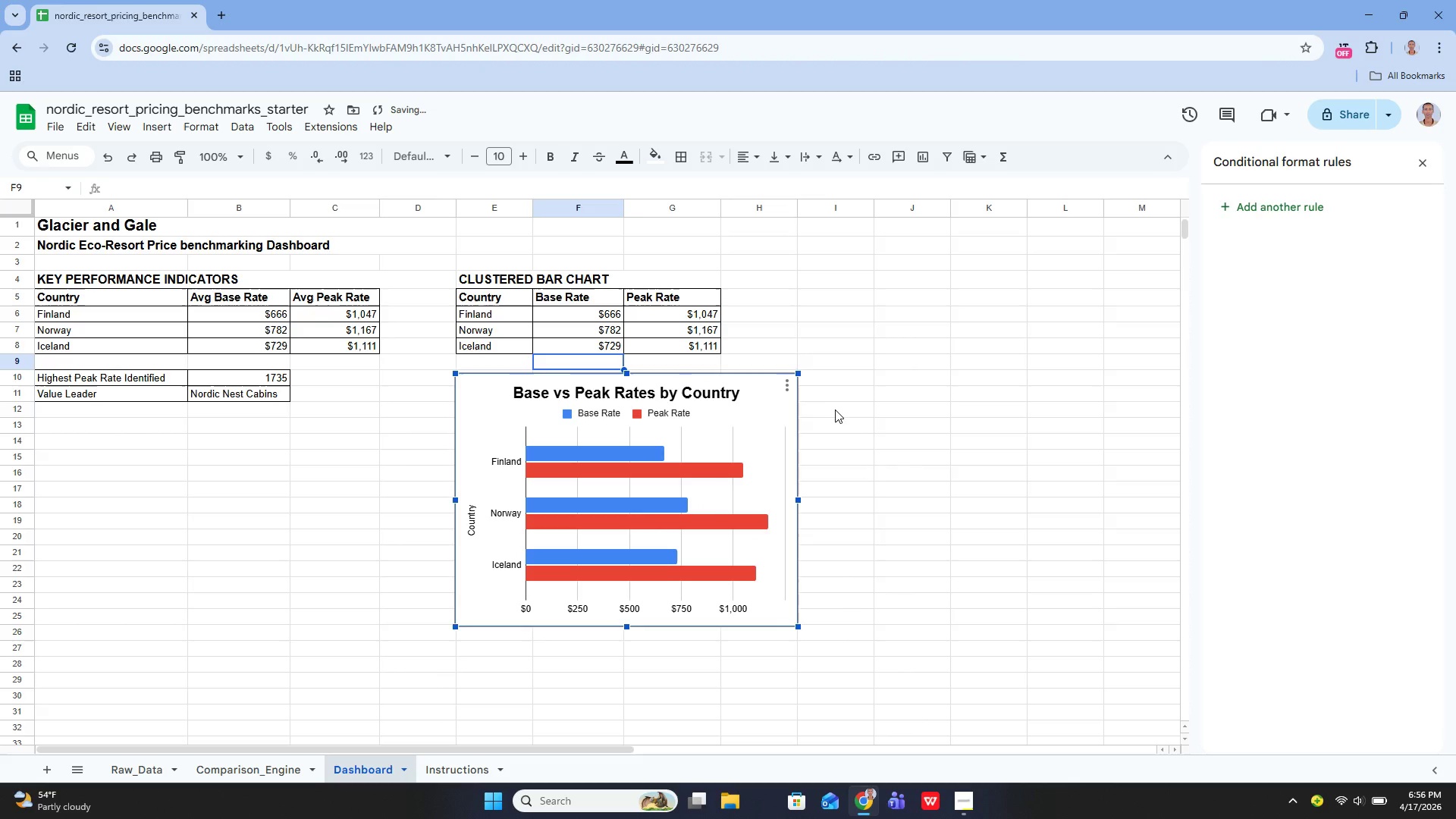 
left_click([835, 410])
 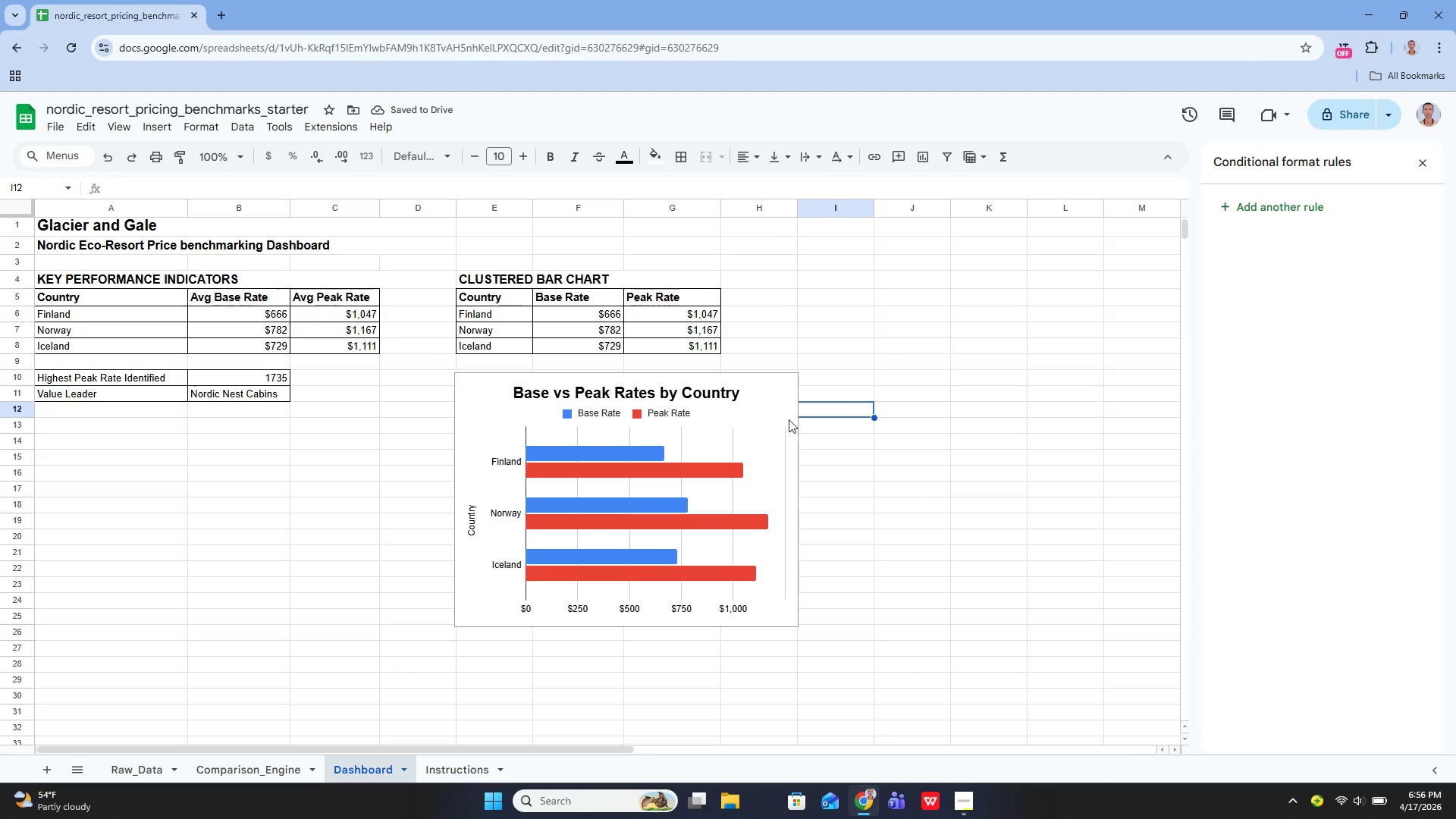 
left_click([788, 406])
 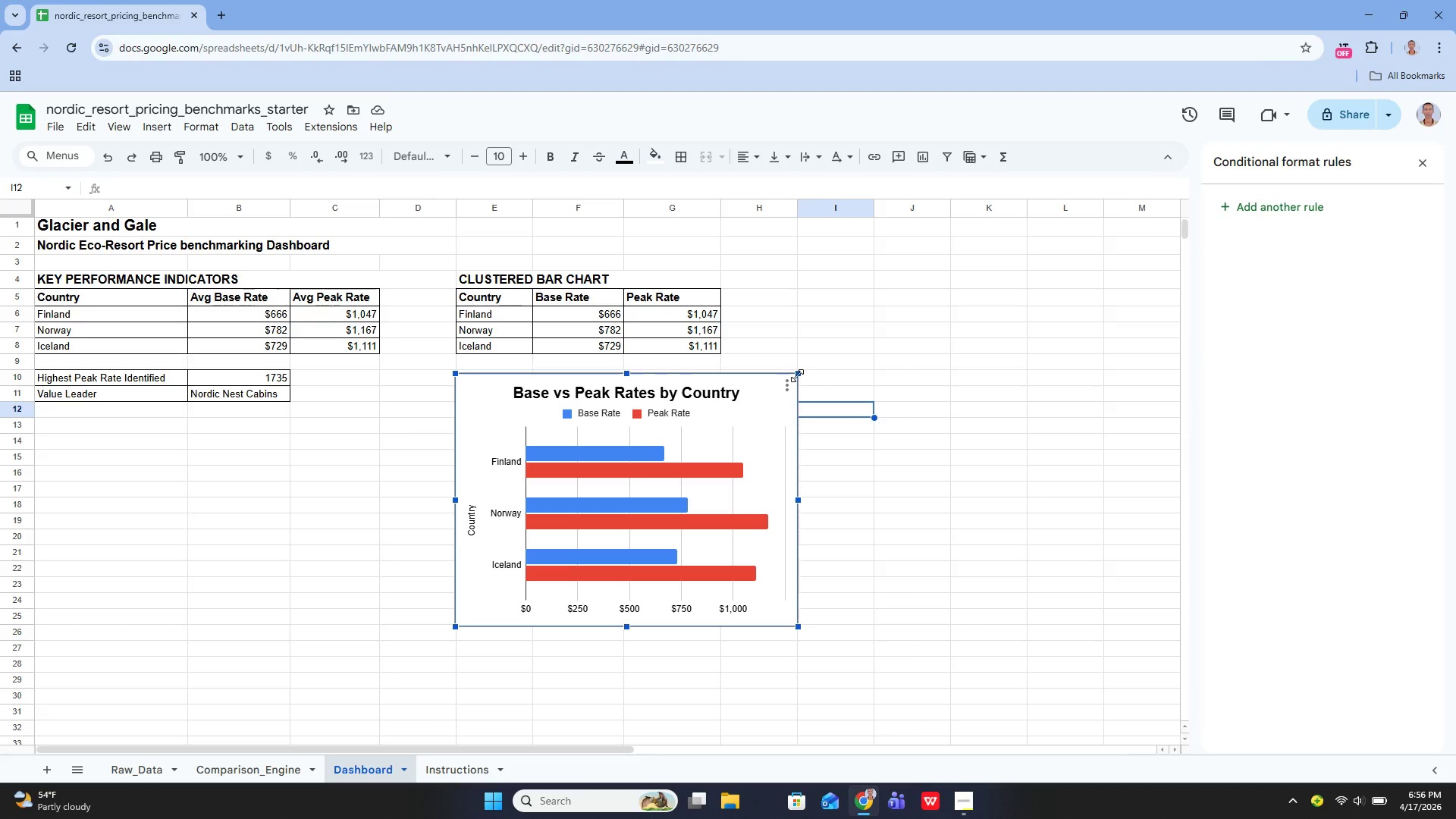 
left_click_drag(start_coordinate=[797, 375], to_coordinate=[796, 406])
 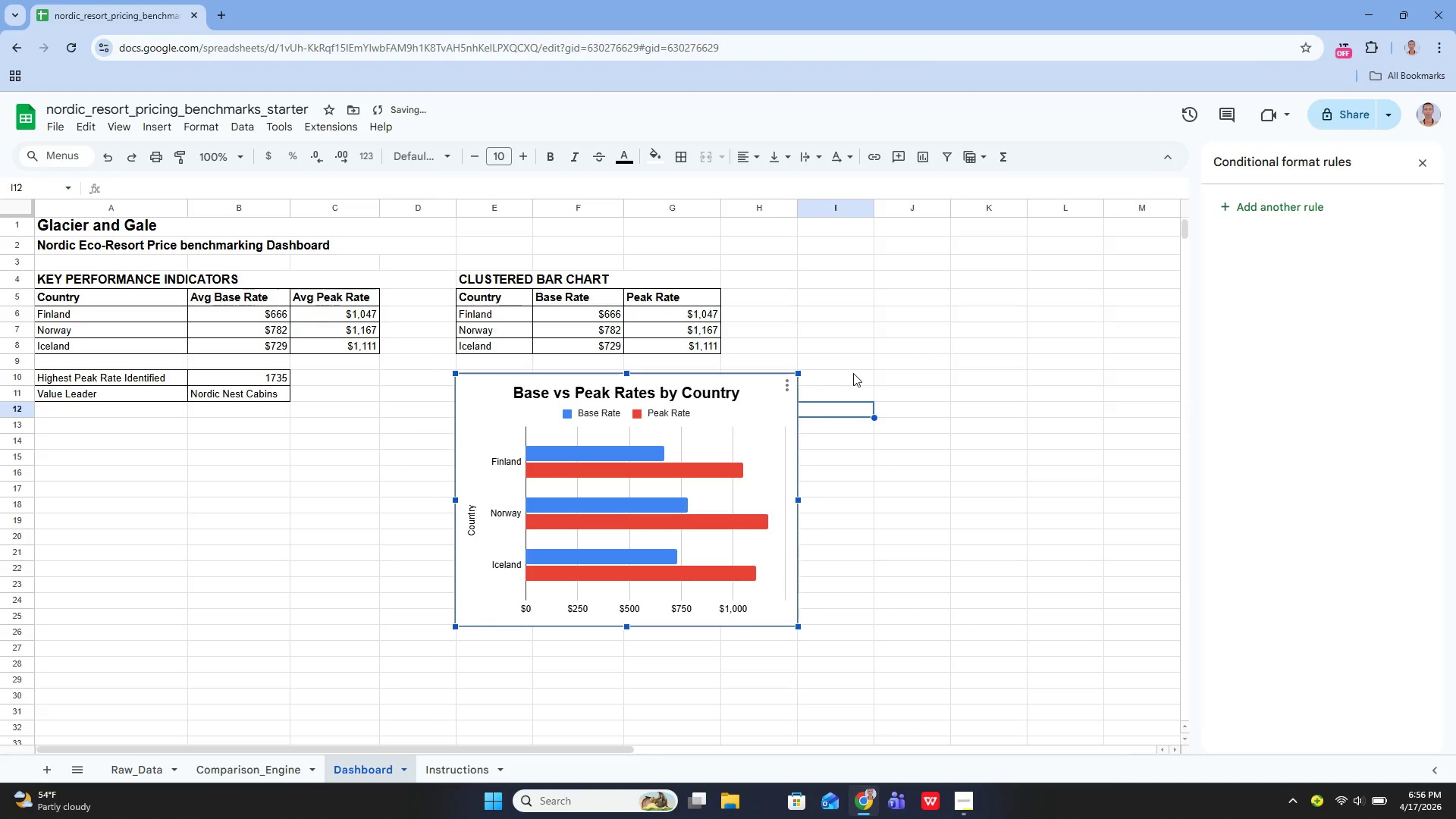 
left_click([853, 373])
 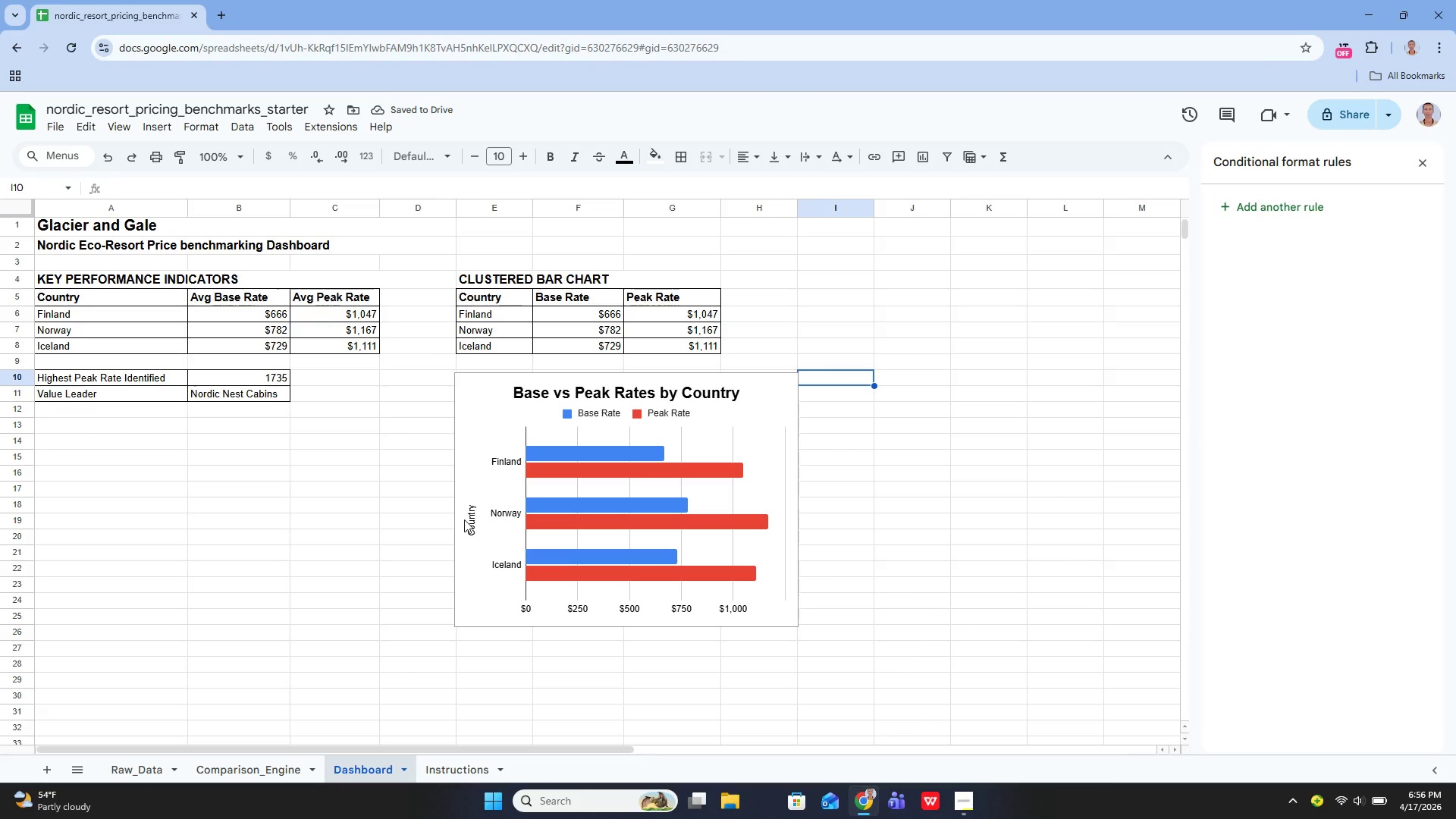 
left_click([473, 524])
 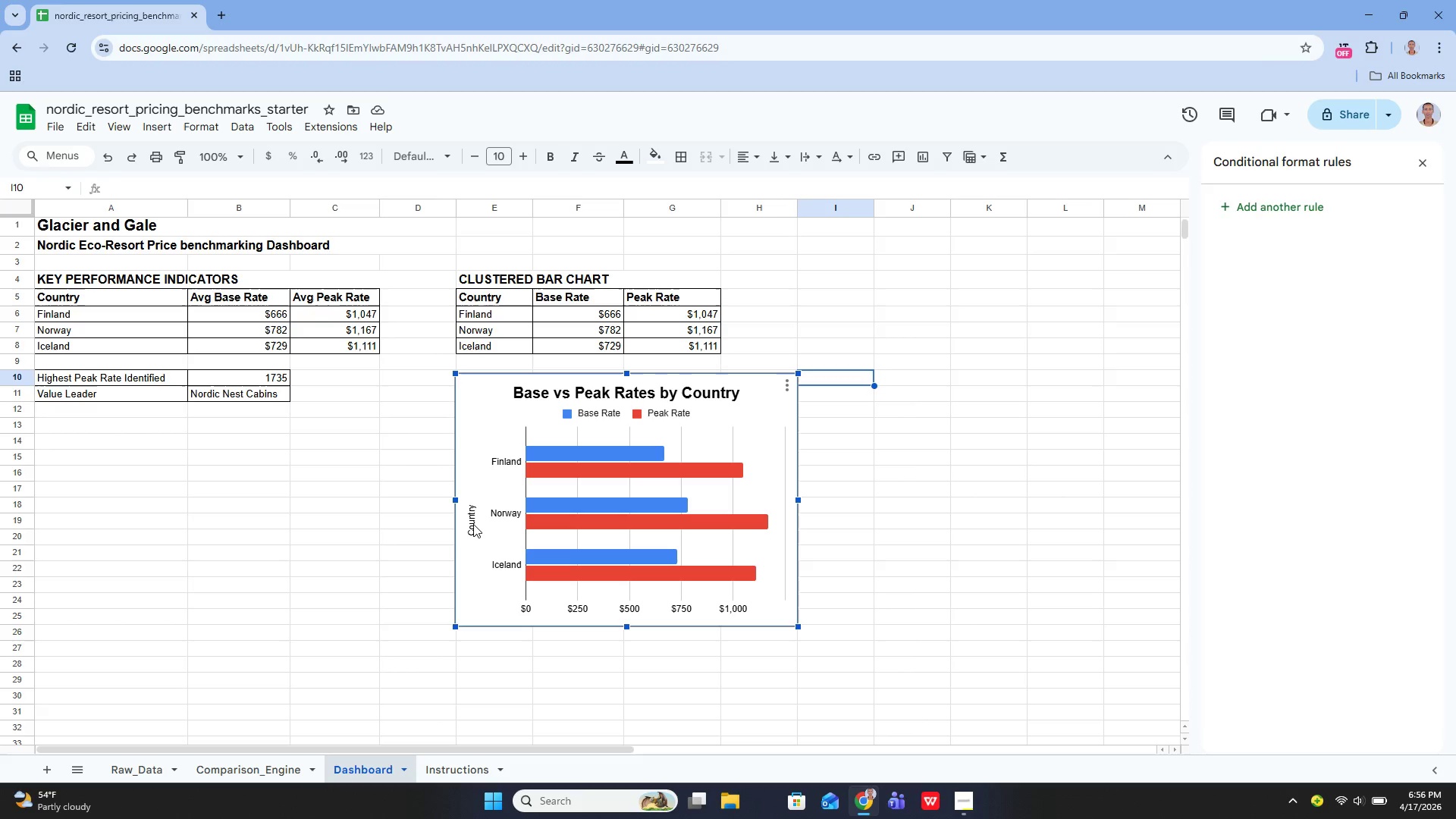 
left_click([473, 524])
 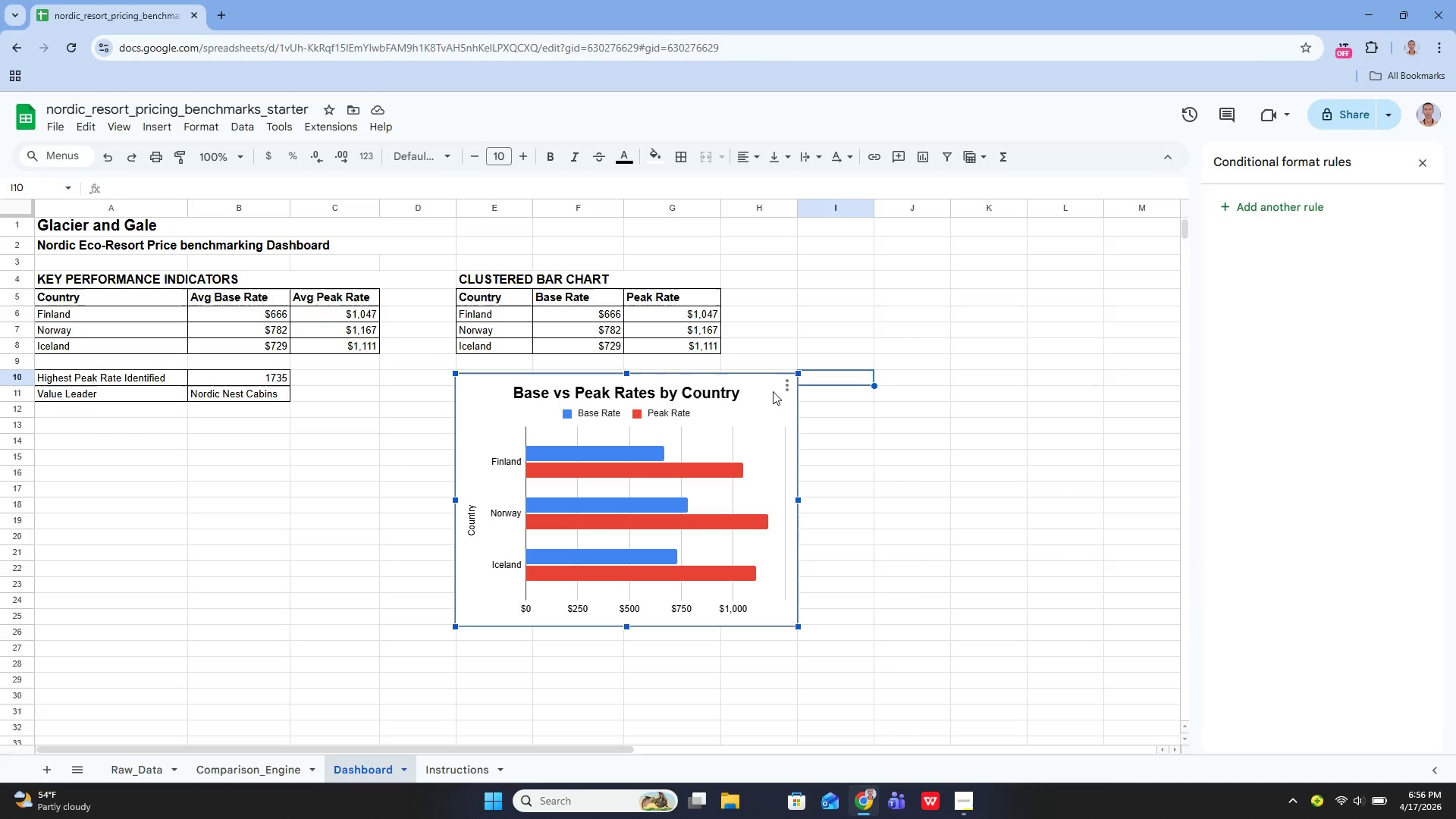 
left_click([786, 391])
 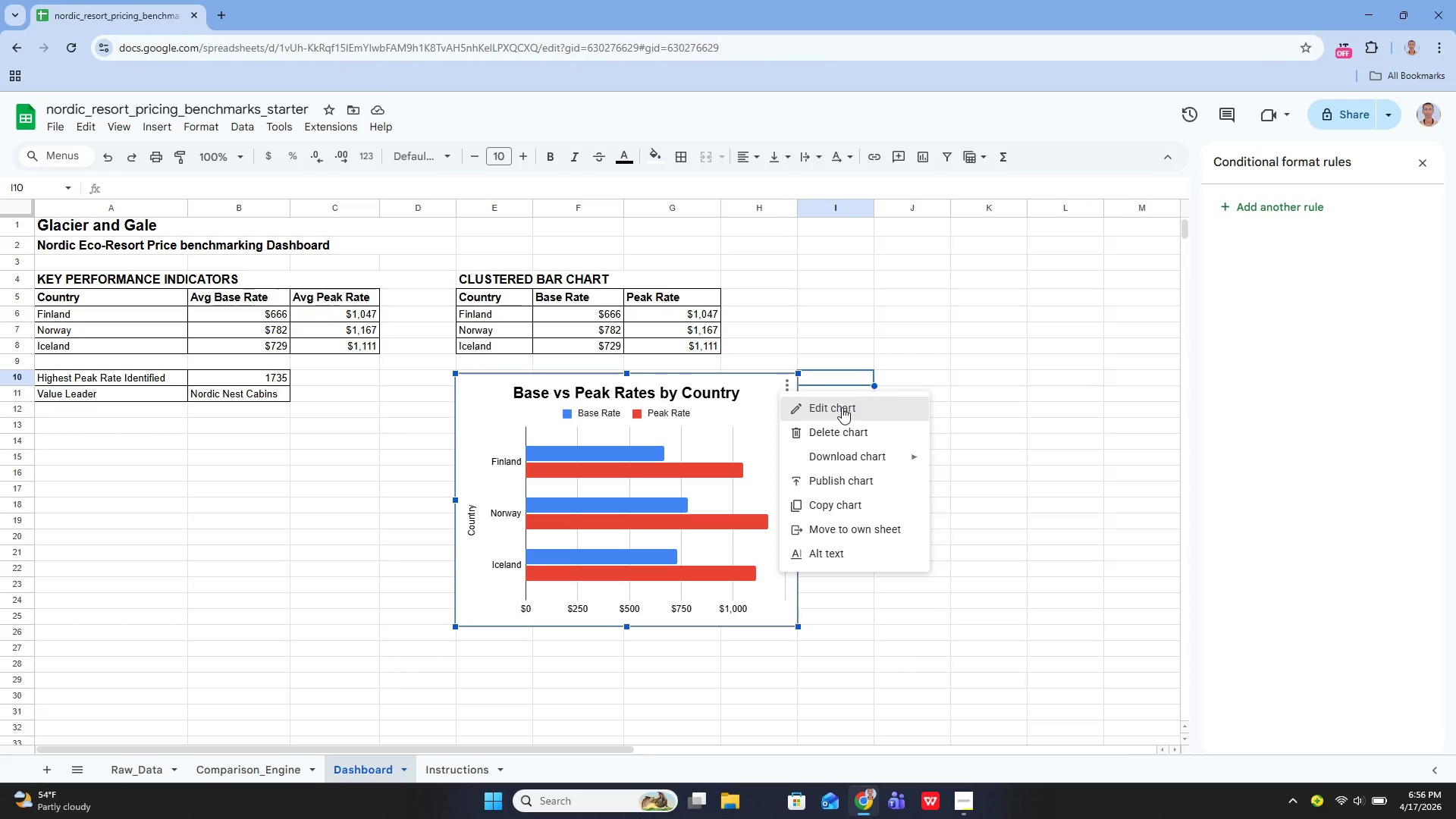 
left_click([841, 406])
 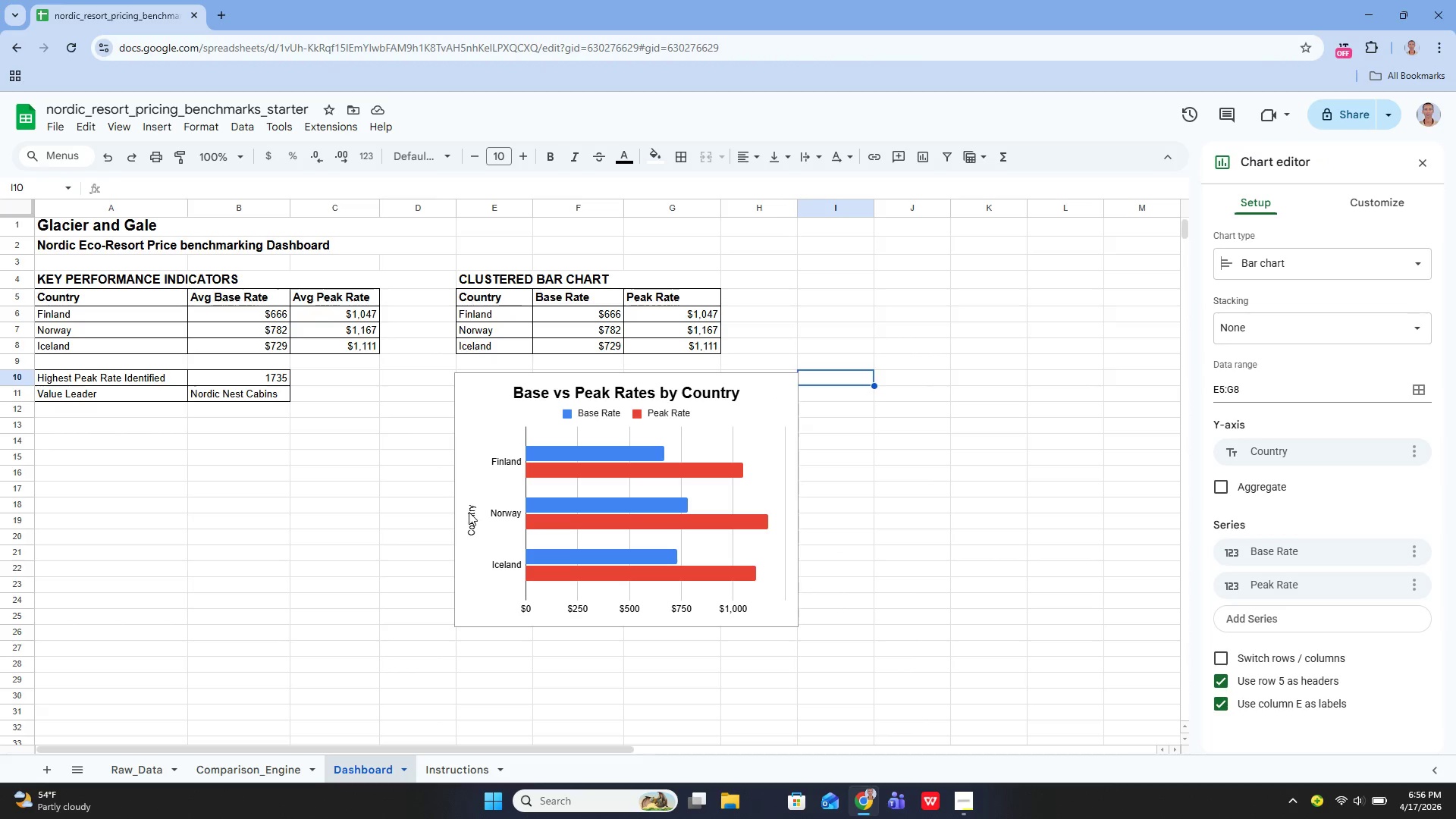 
left_click([473, 520])
 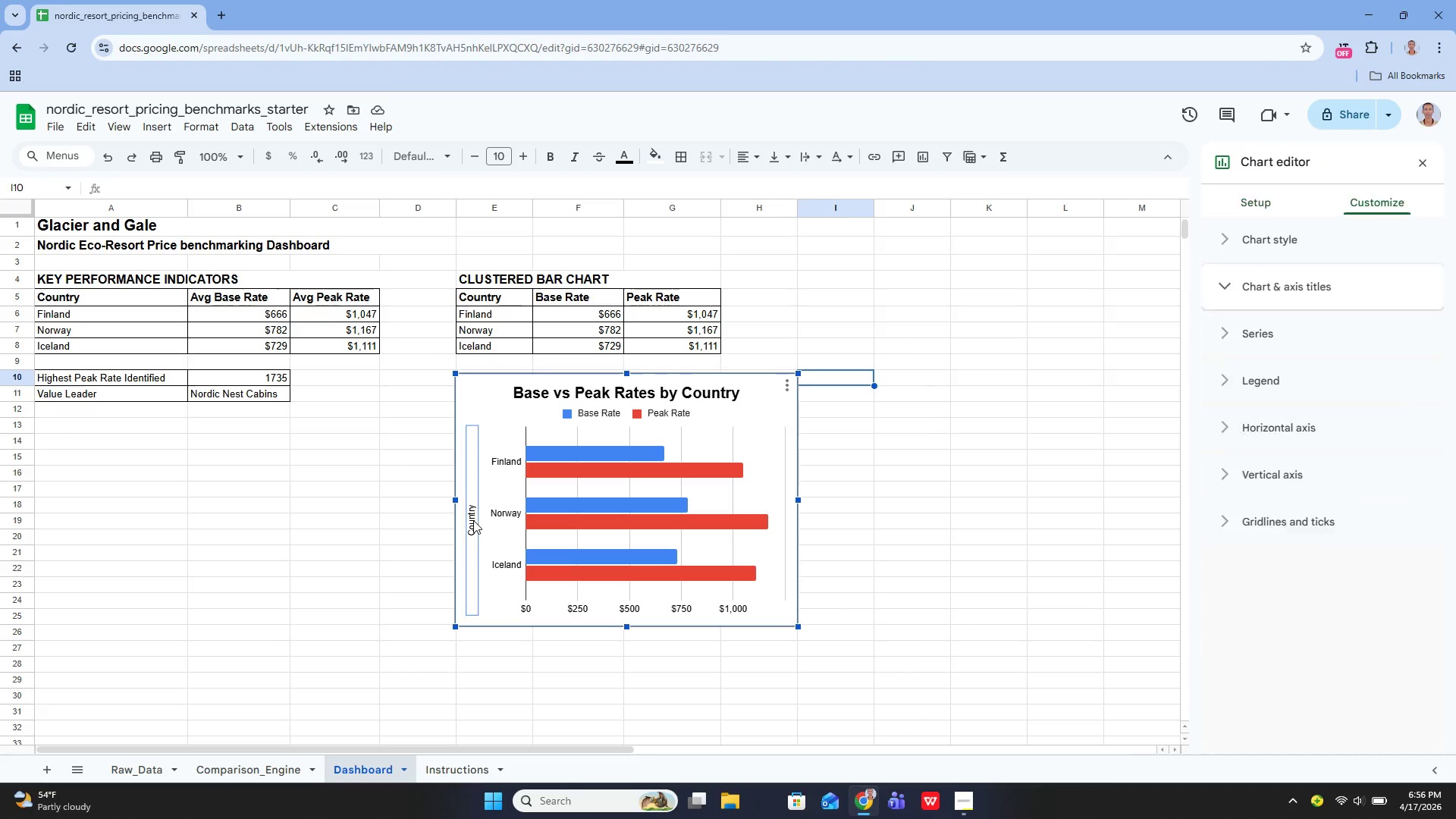 
double_click([473, 520])
 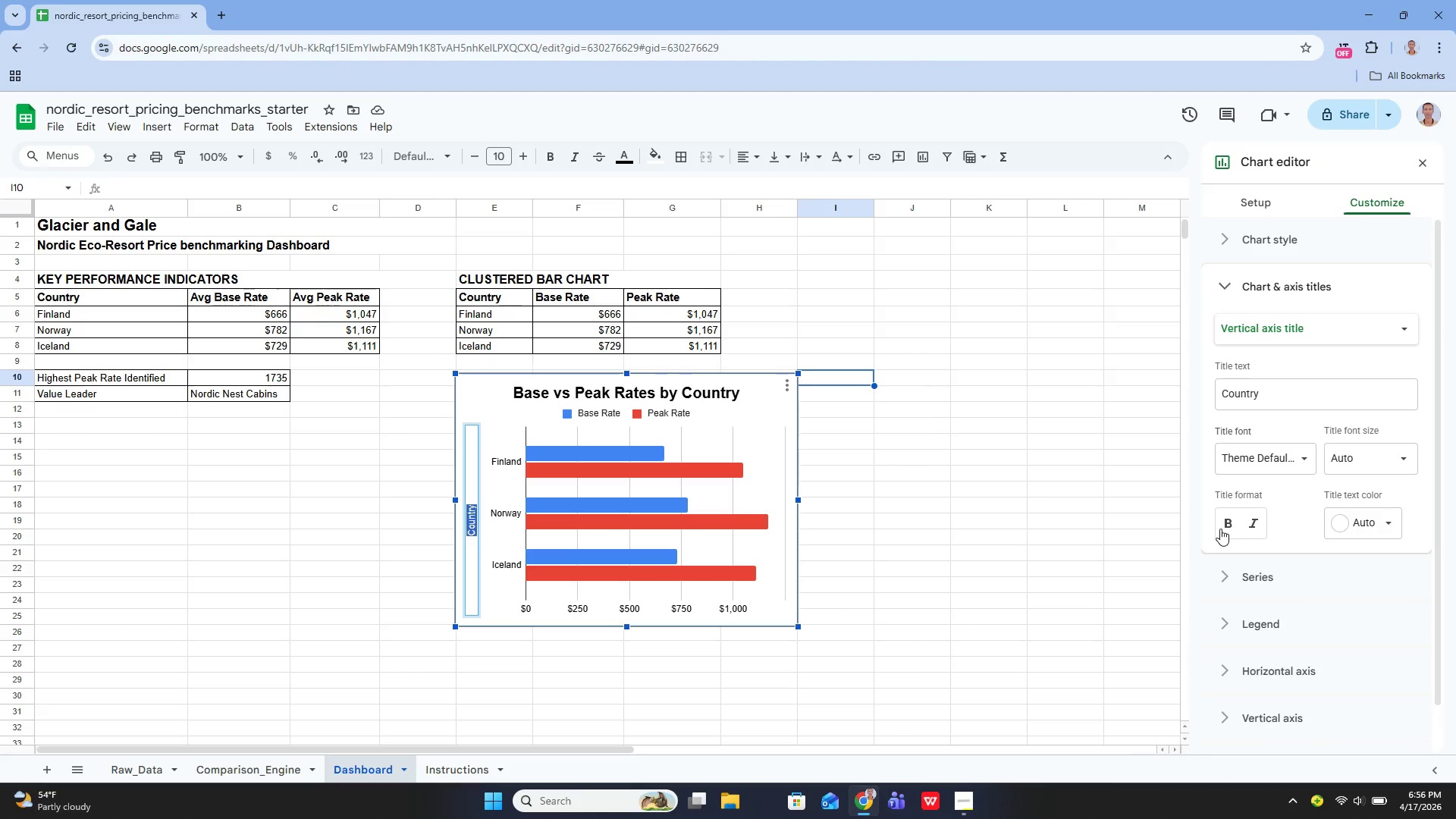 
left_click([1232, 522])
 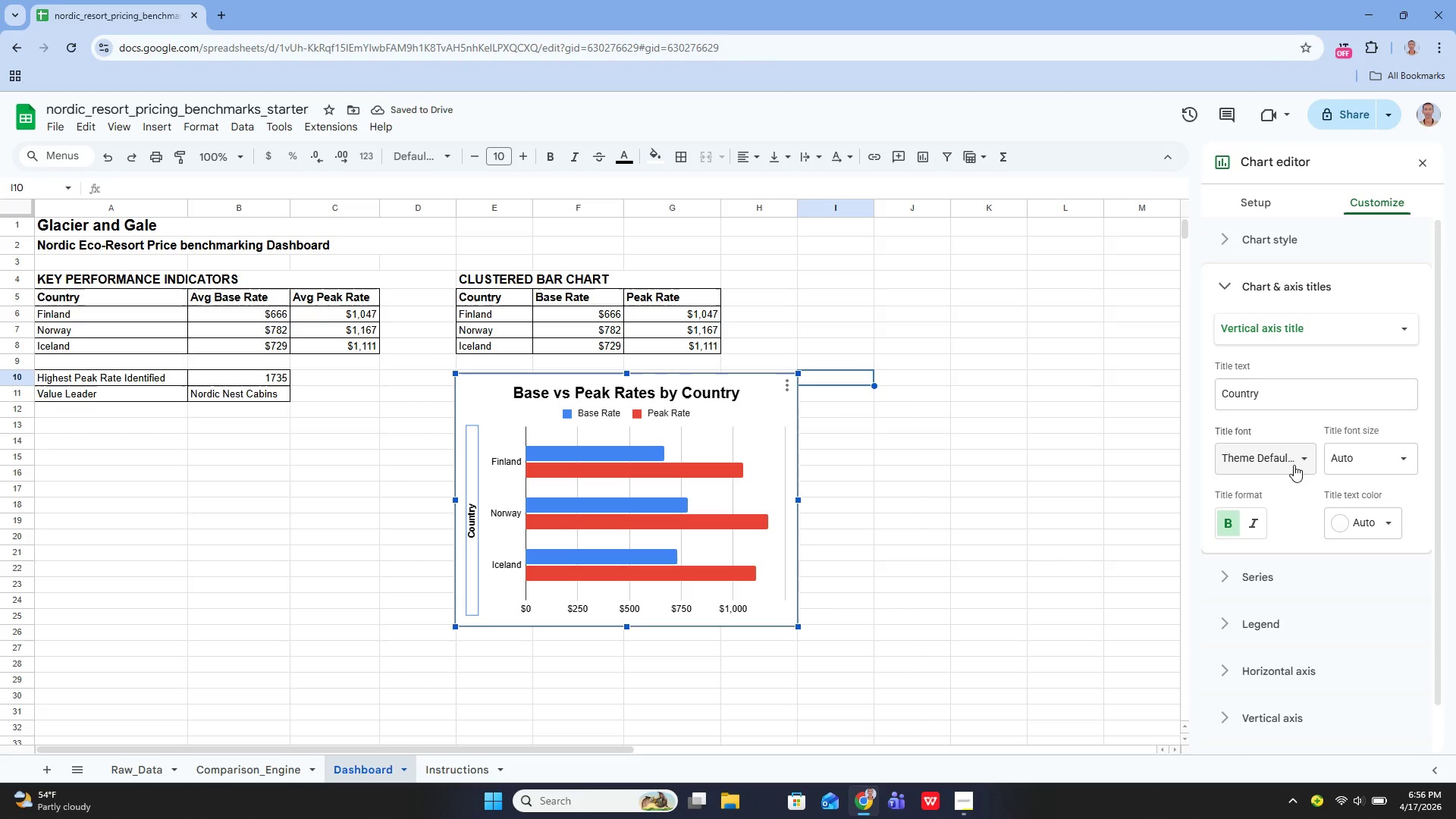 
left_click([1295, 321])
 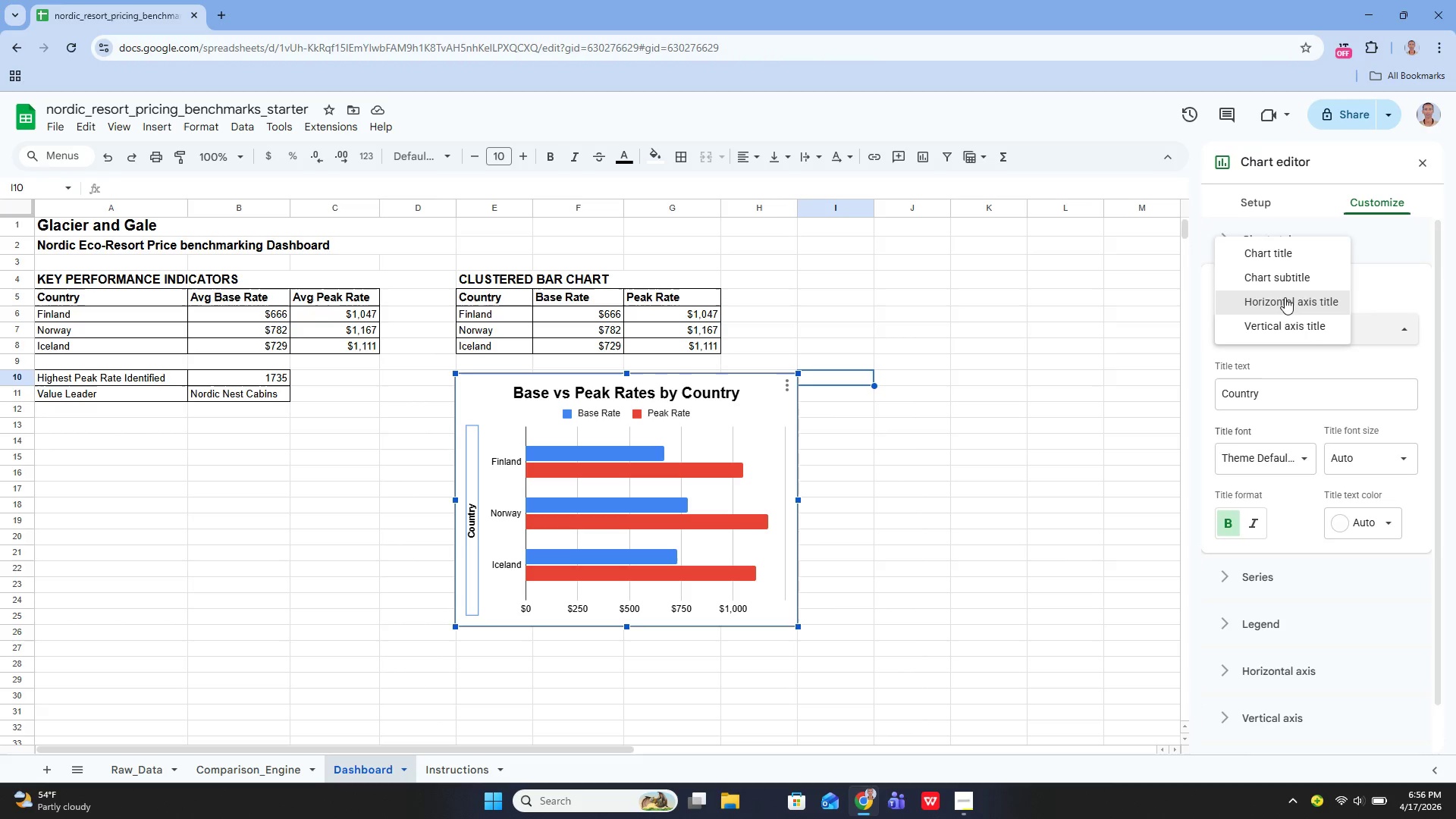 
left_click([1285, 297])
 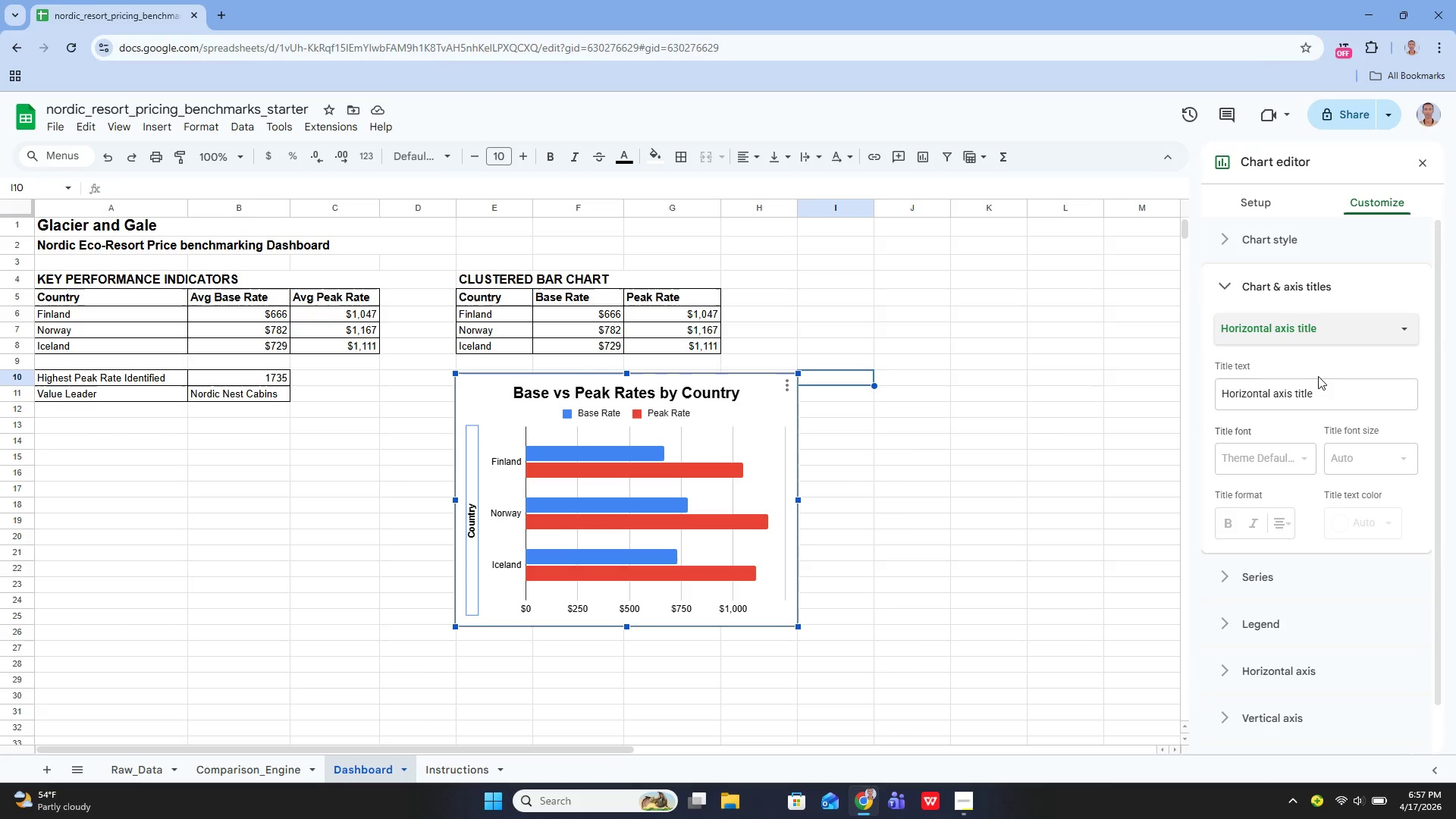 
wait(32.95)
 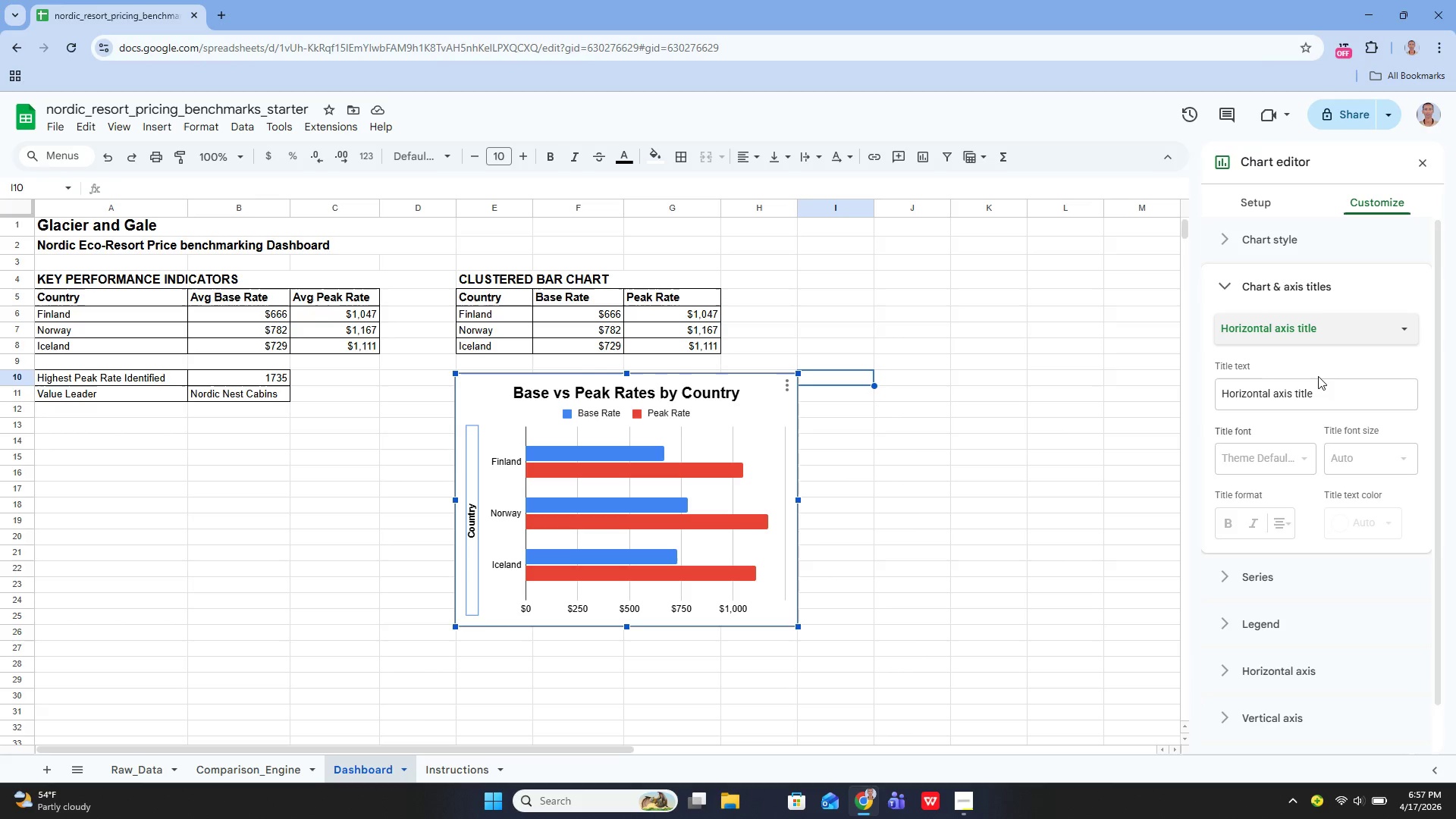 
double_click([1298, 392])
 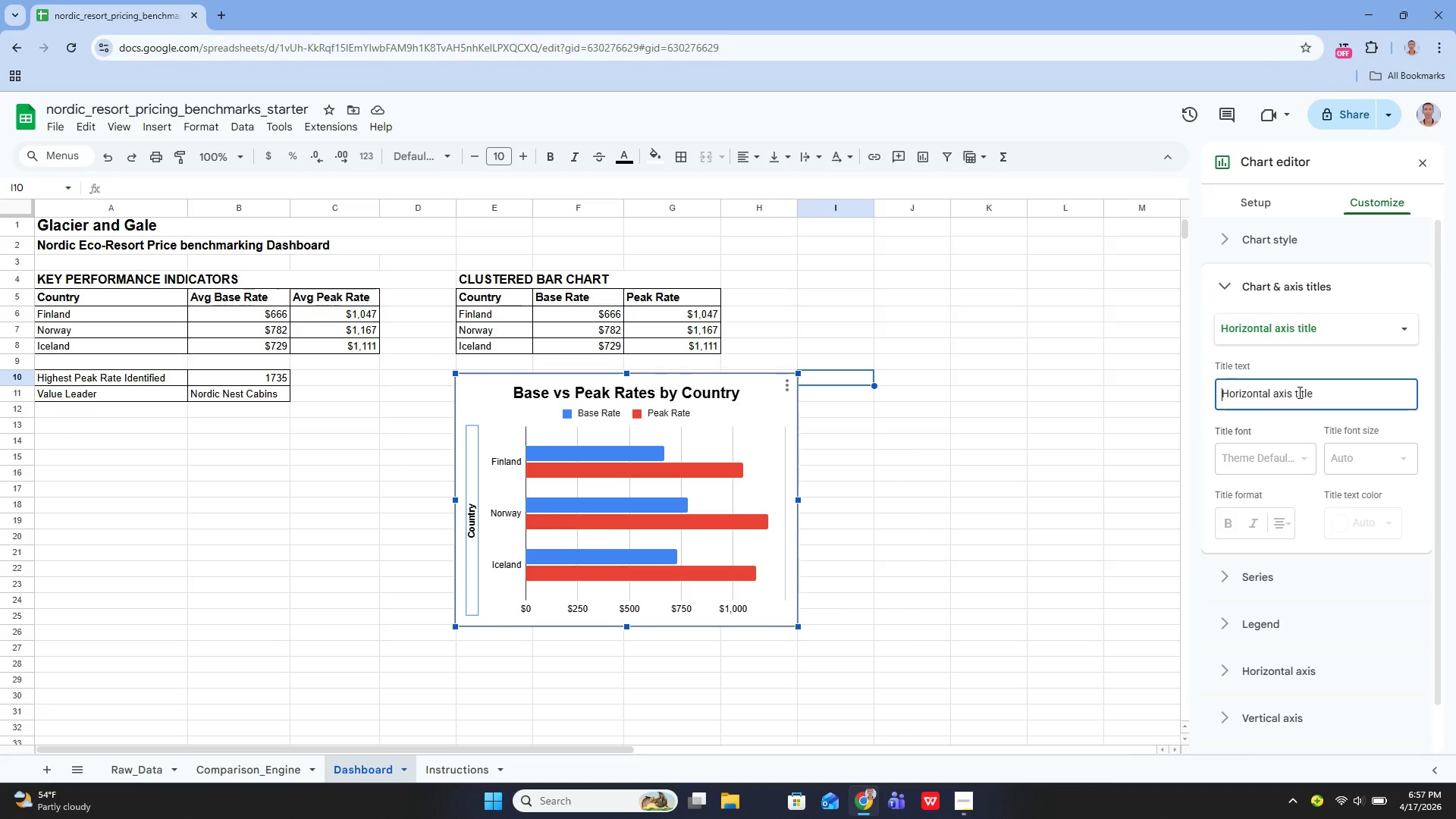 
triple_click([1298, 392])
 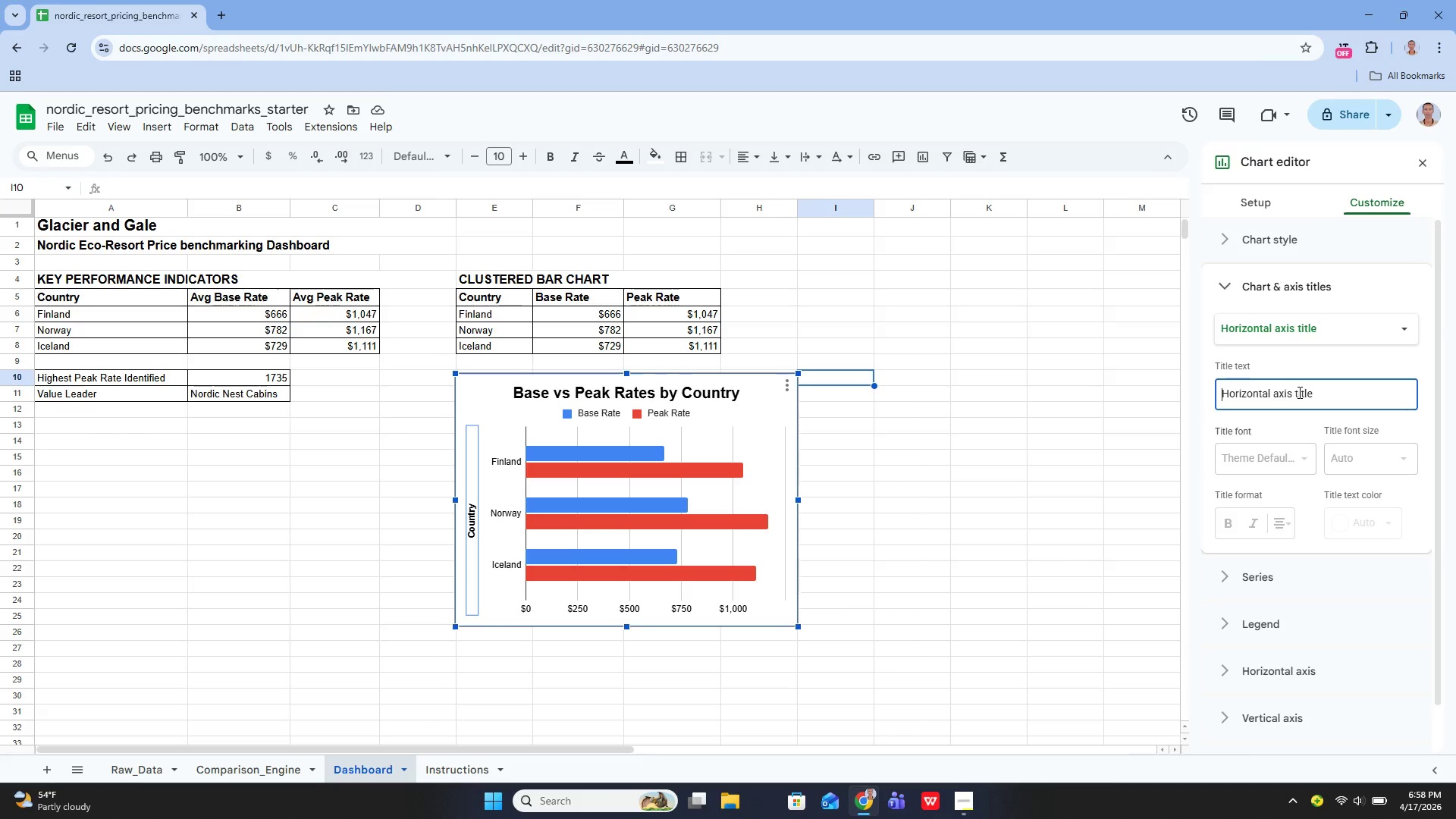 
wait(39.06)
 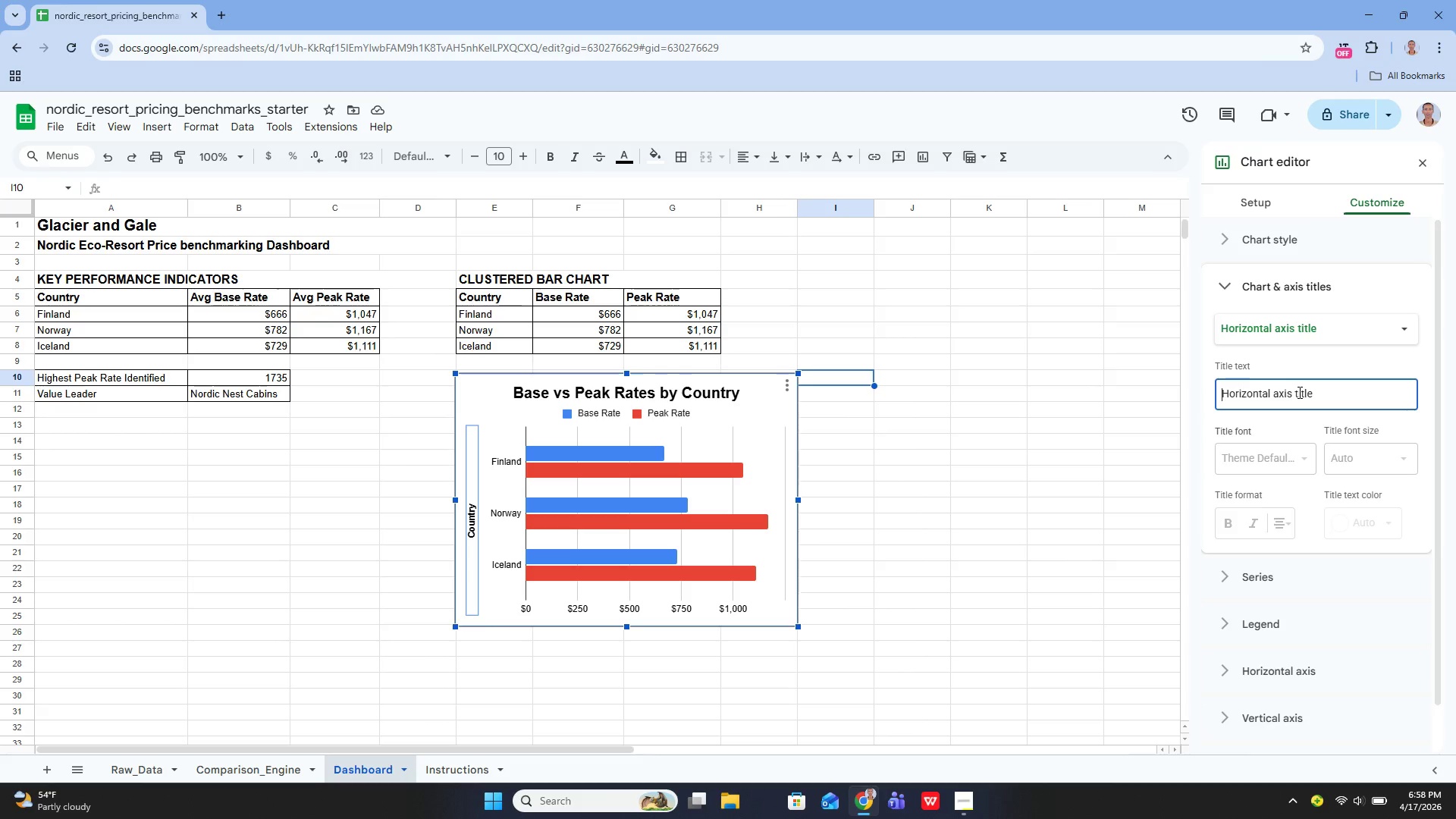 
left_click([1250, 204])
 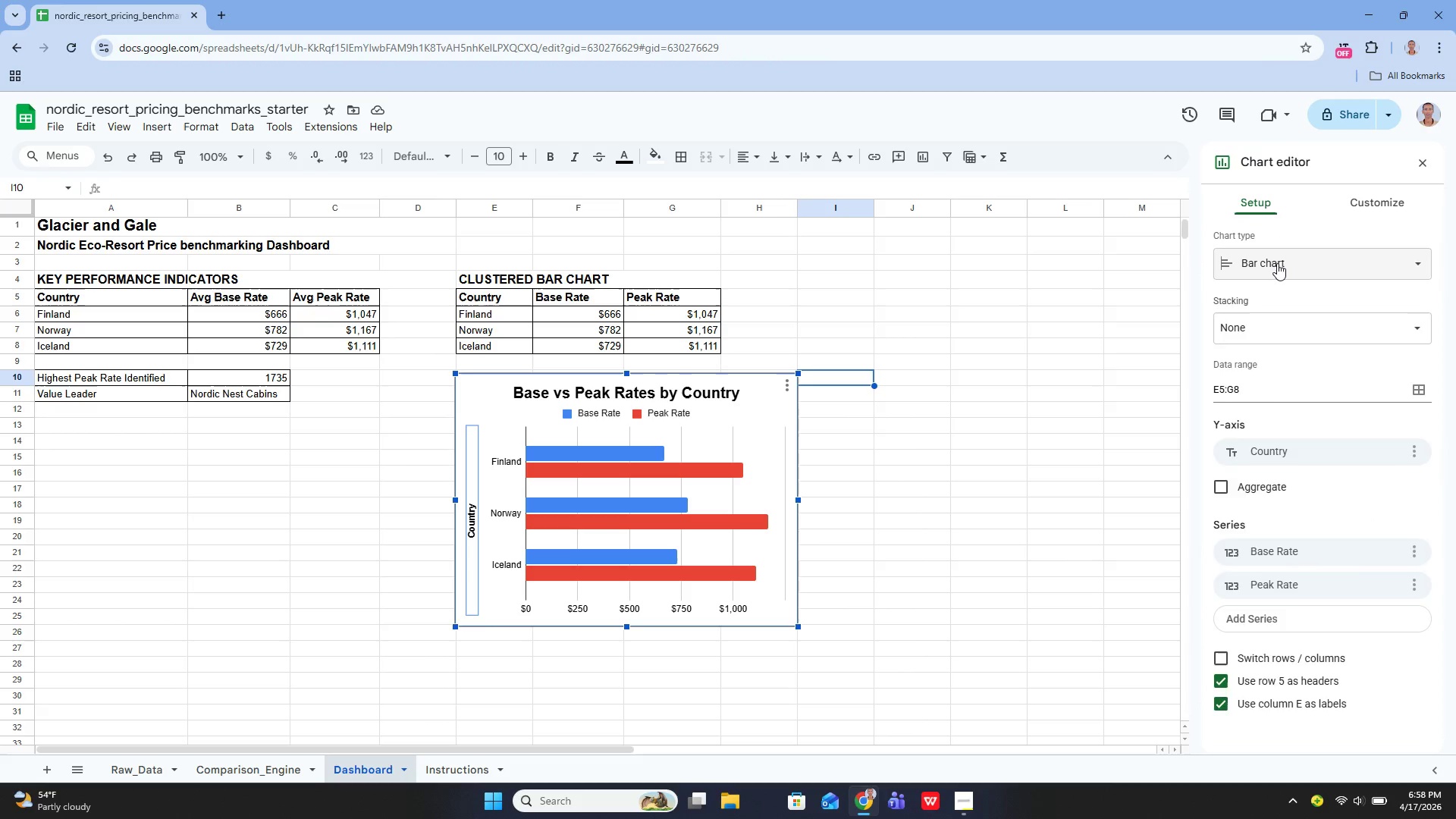 
left_click([1277, 263])
 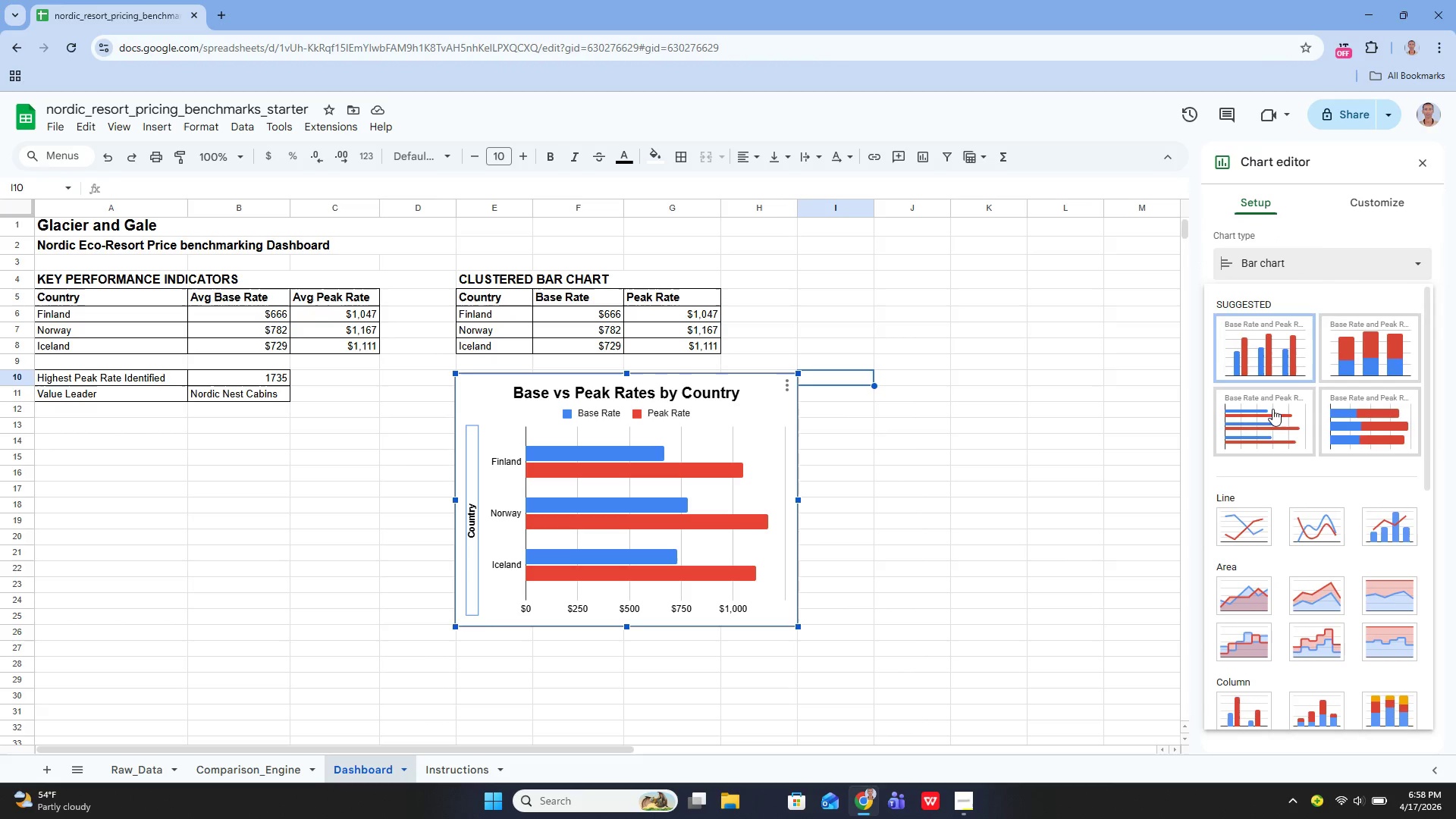 
mouse_move([1276, 530])
 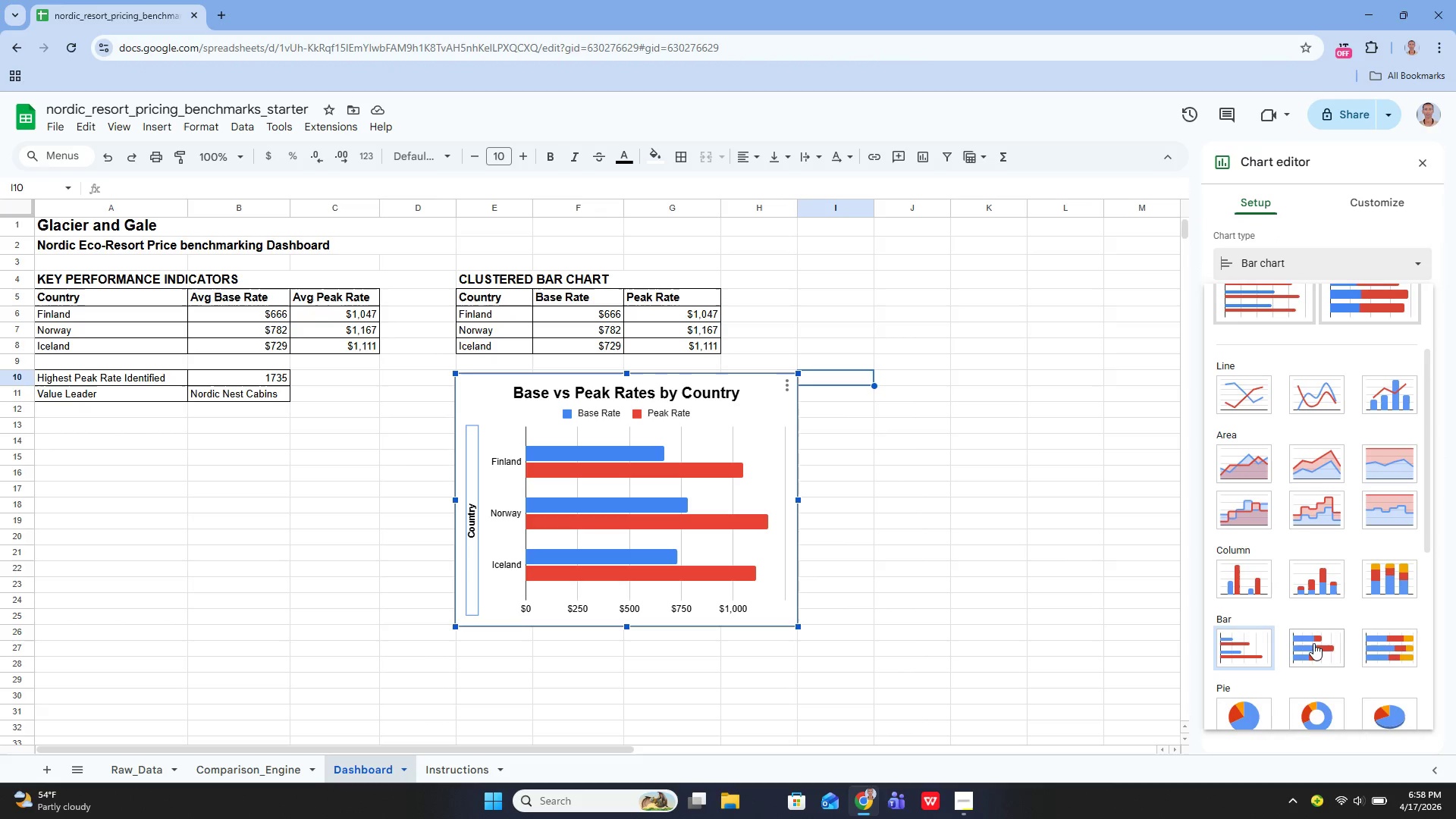 
mouse_move([1336, 649])
 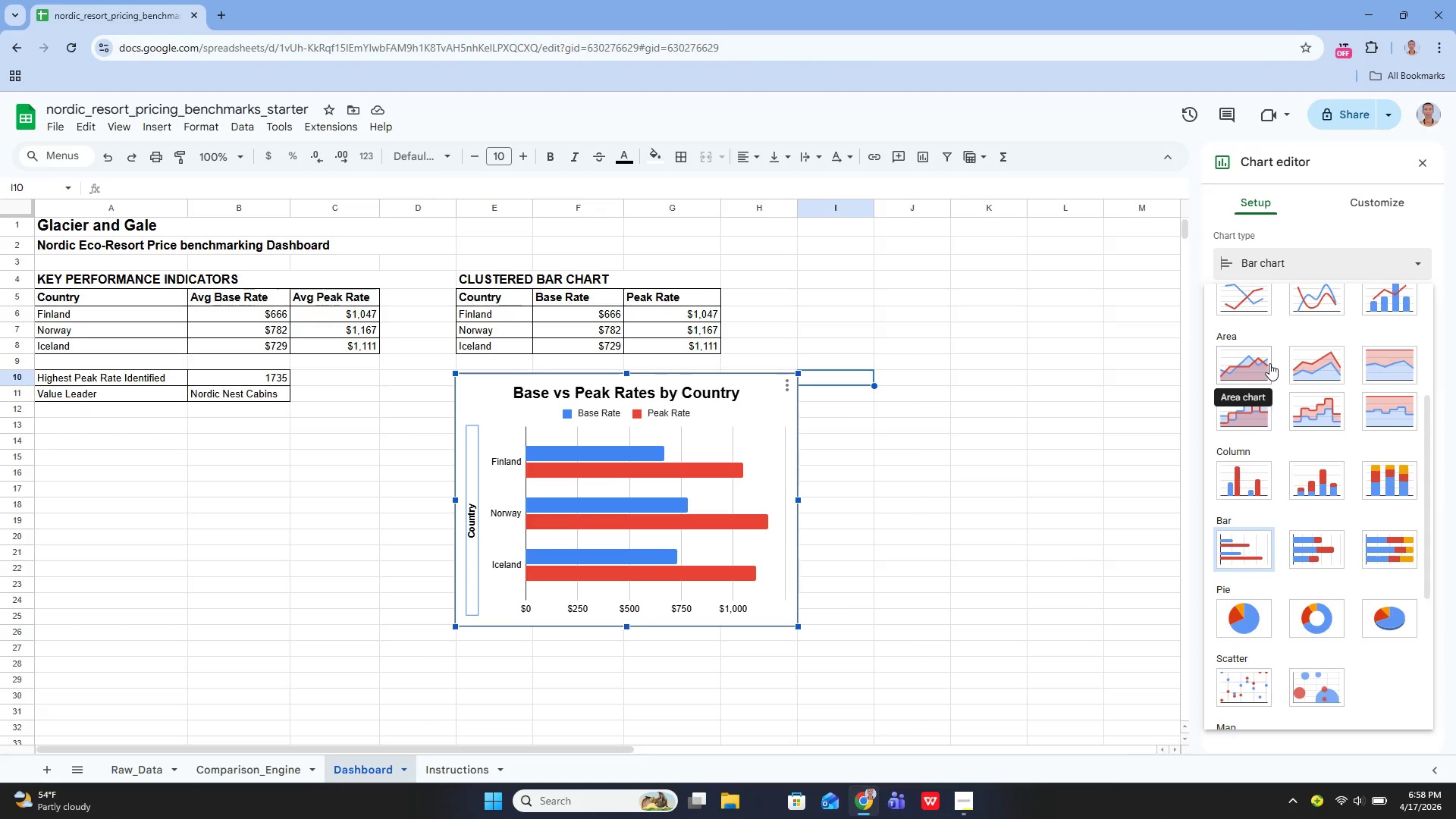 
wait(24.27)
 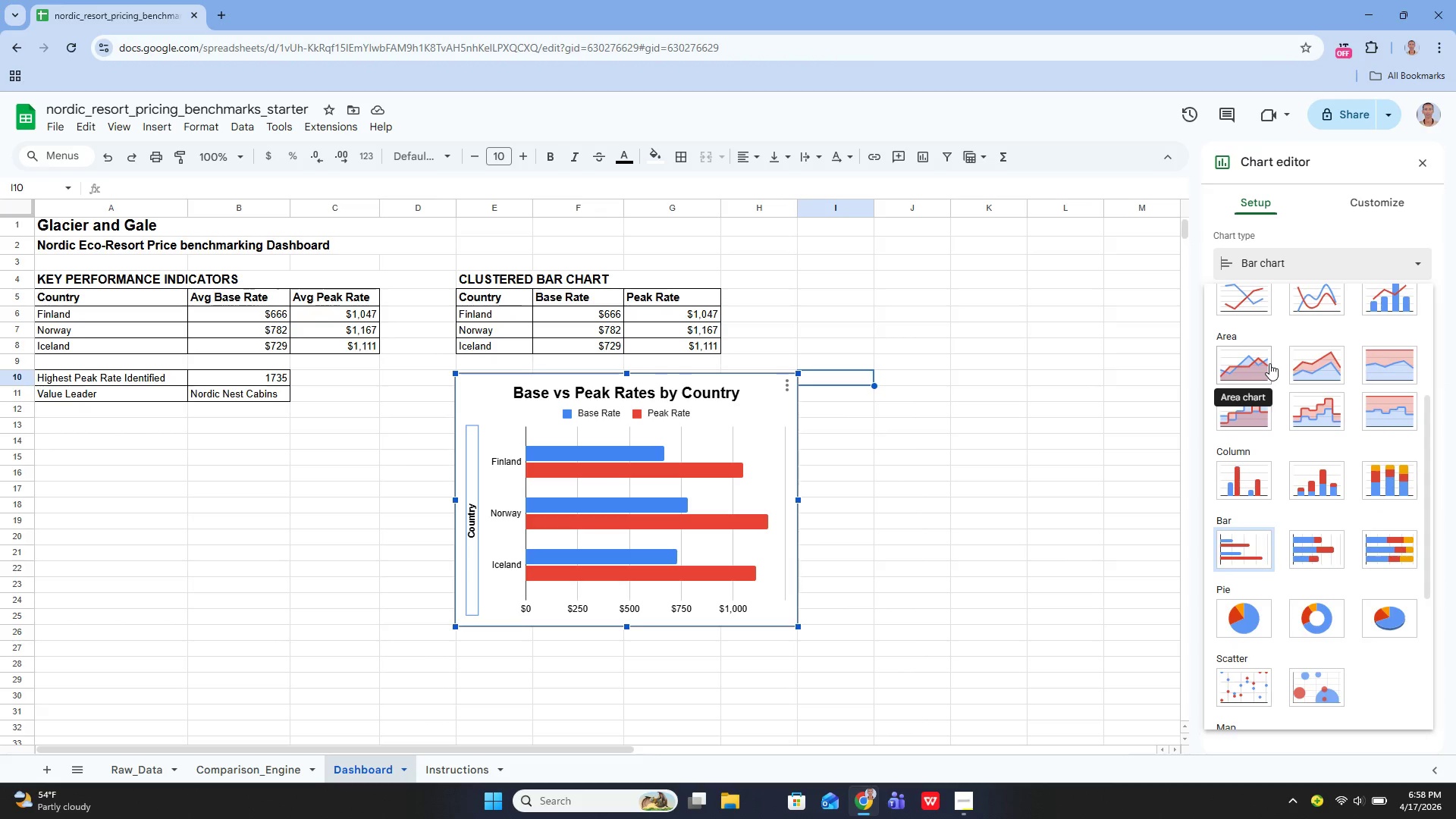 
mouse_move([1343, 352])
 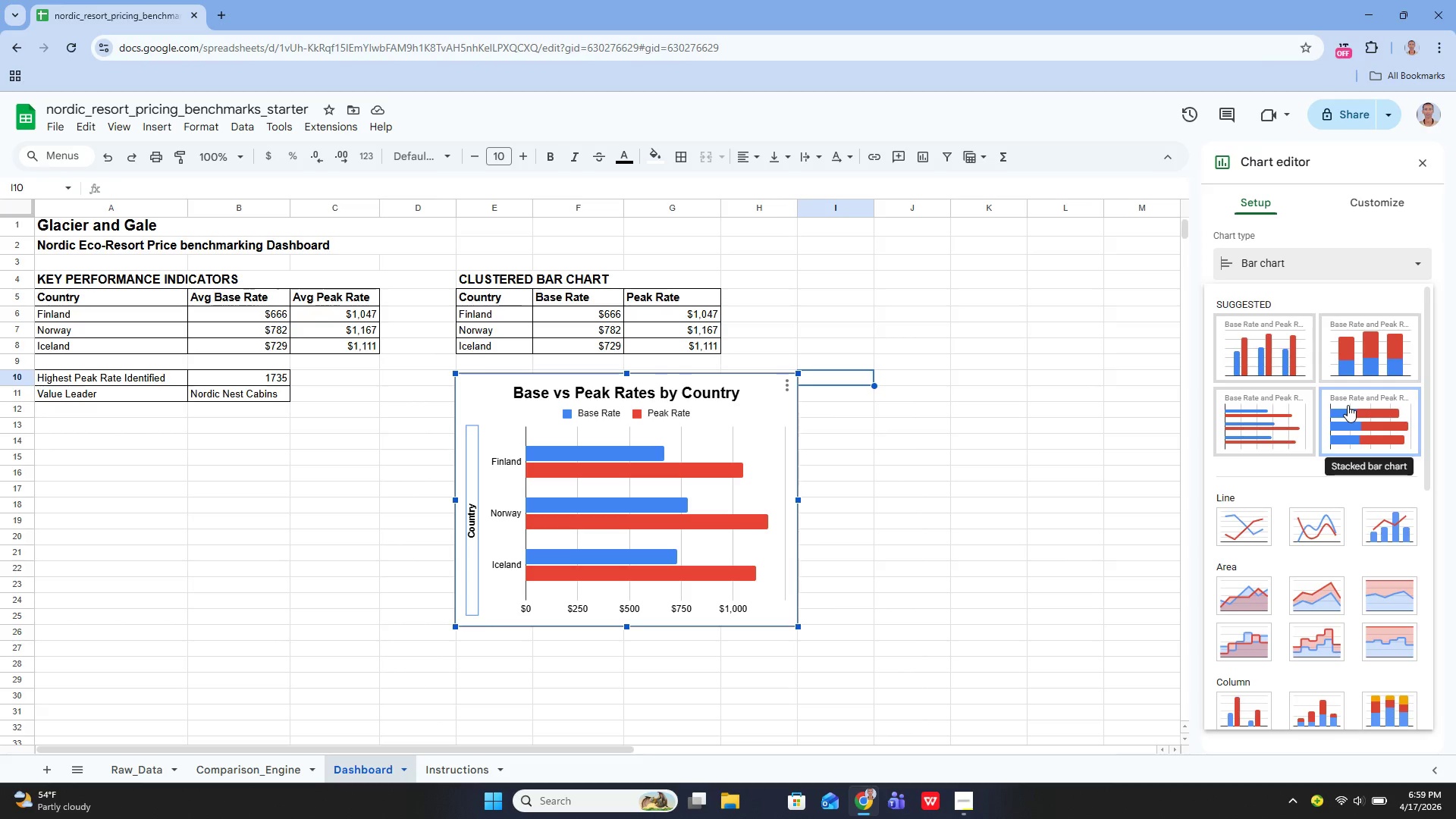 
wait(59.13)
 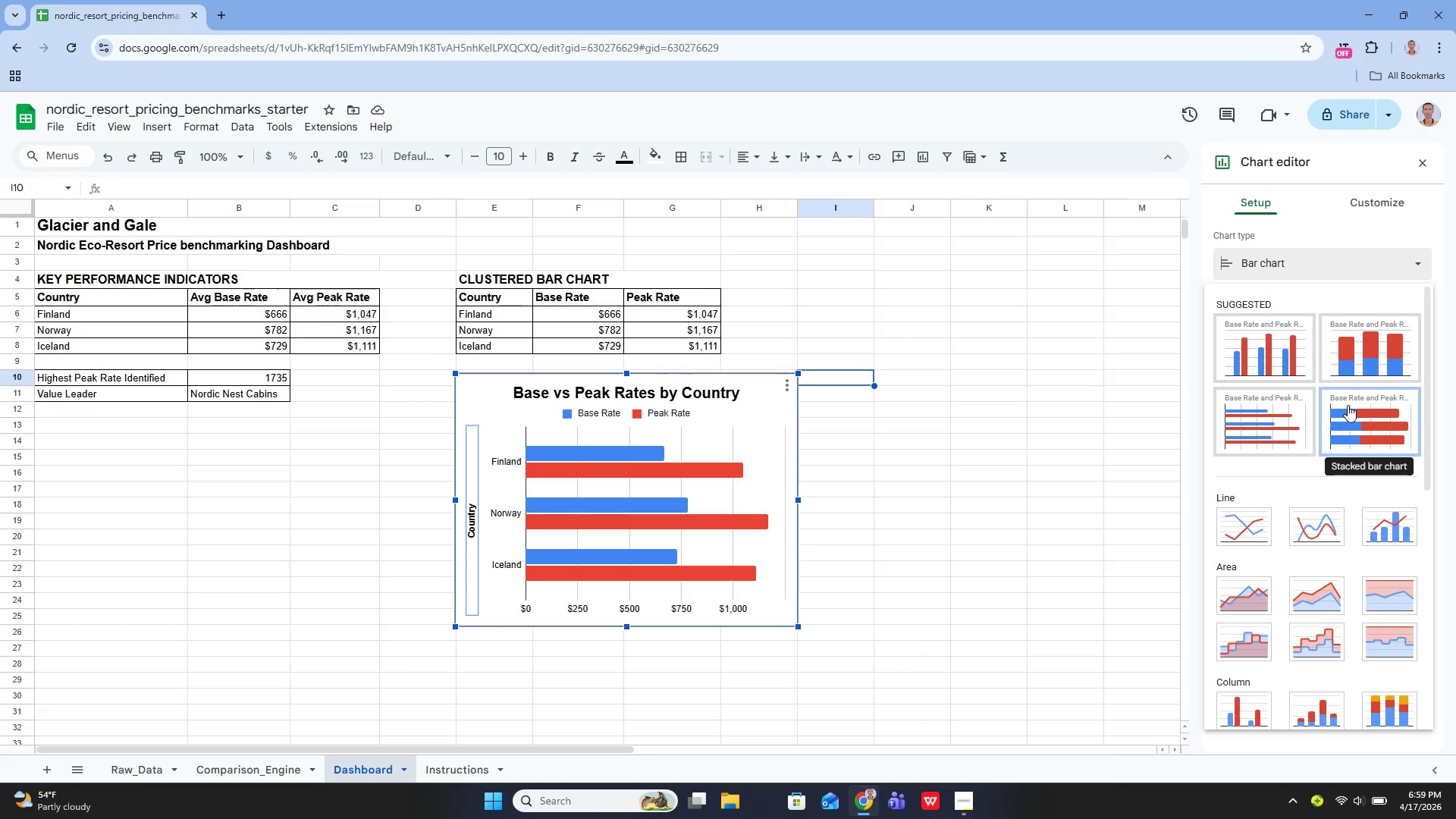 
left_click([1326, 255])
 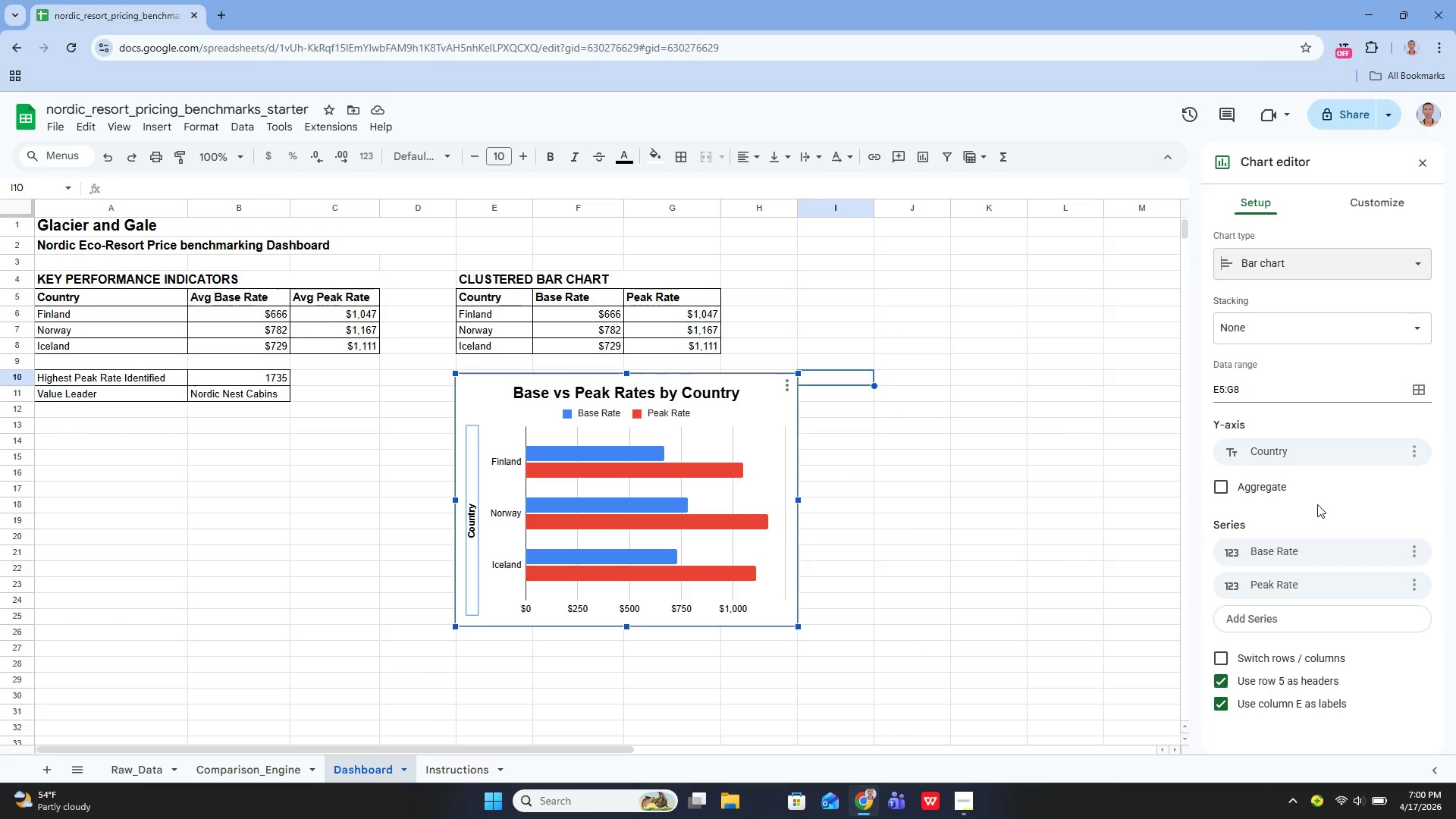 
wait(32.91)
 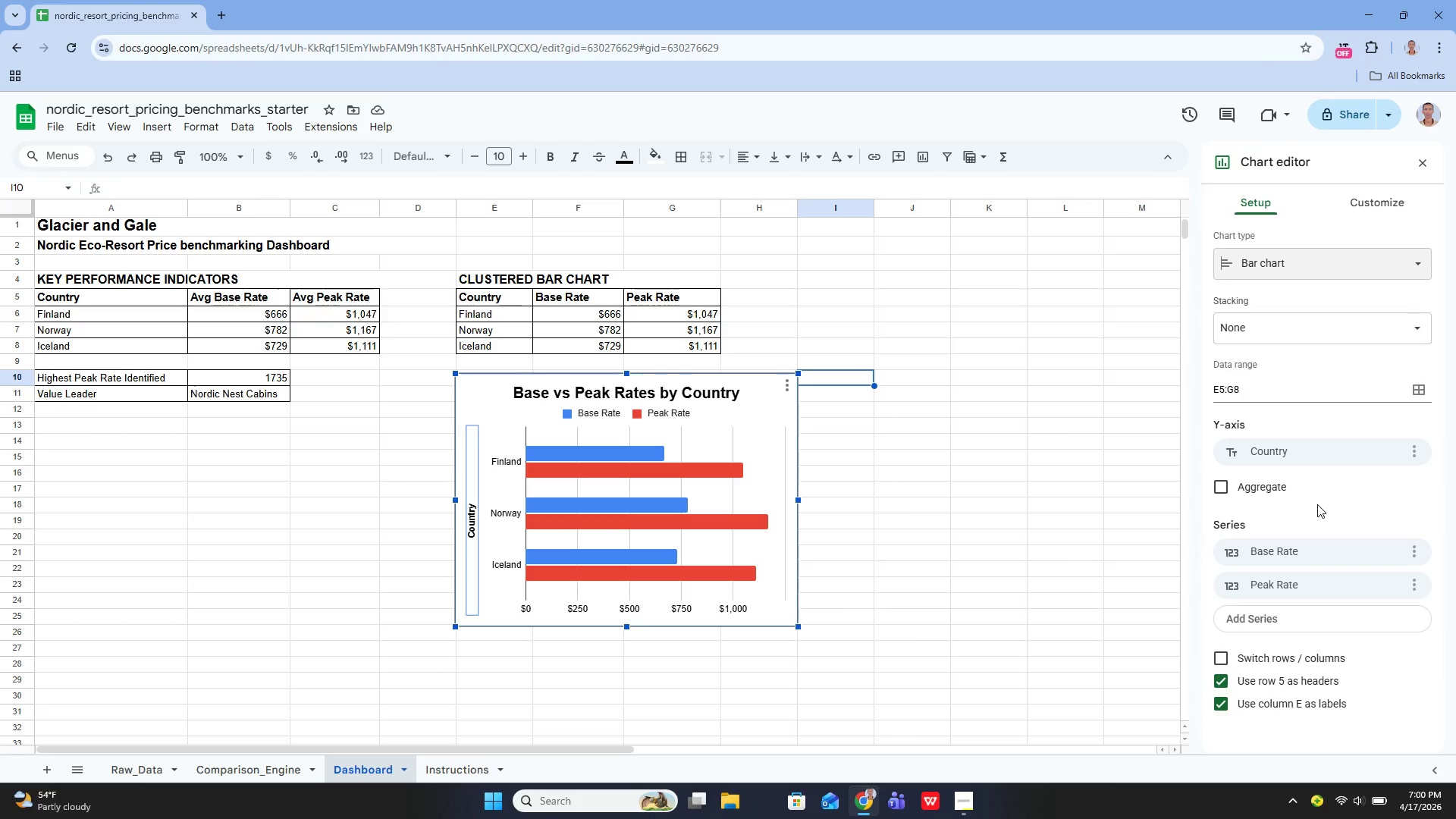 
left_click([804, 423])
 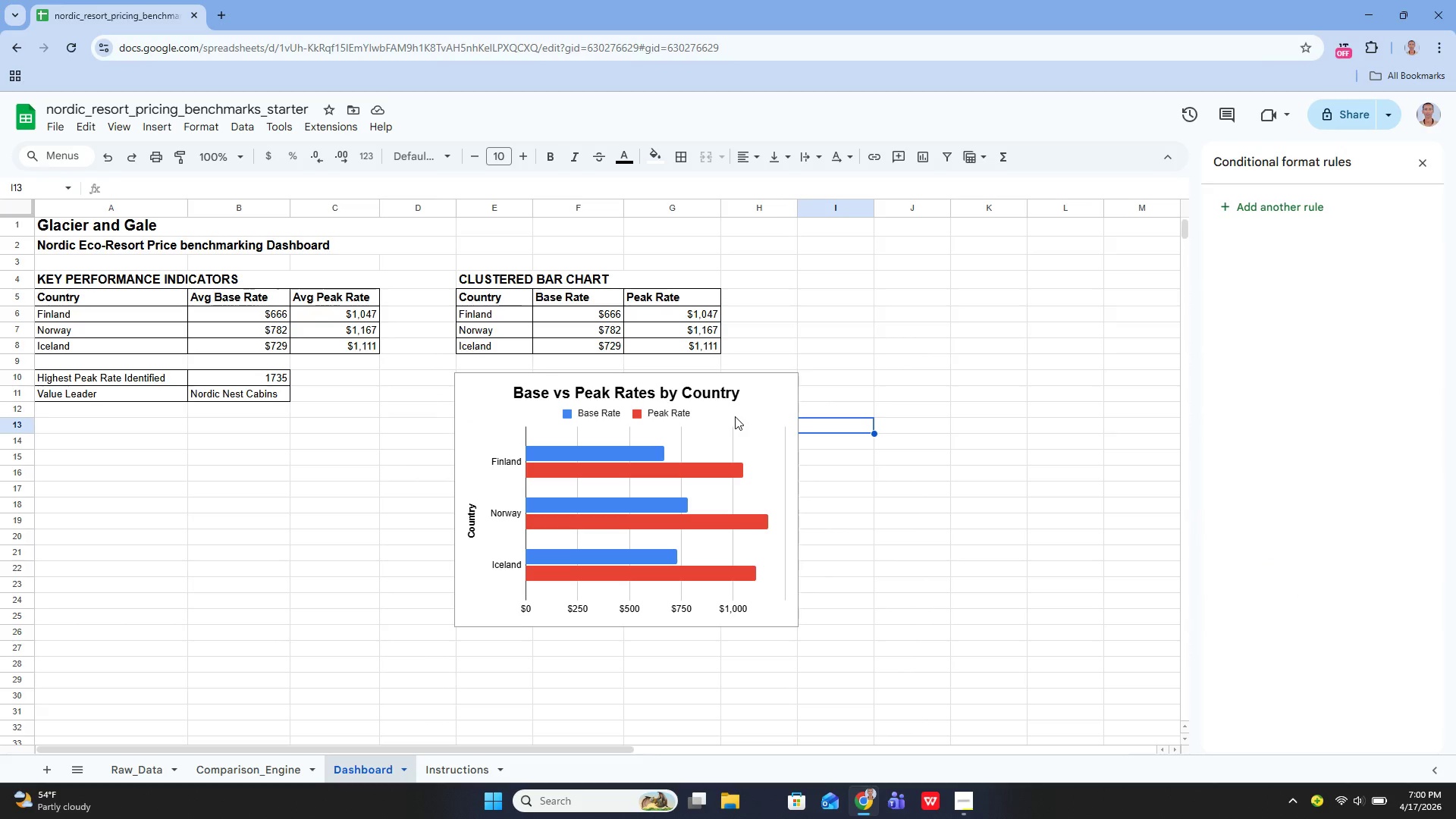 
left_click([735, 416])
 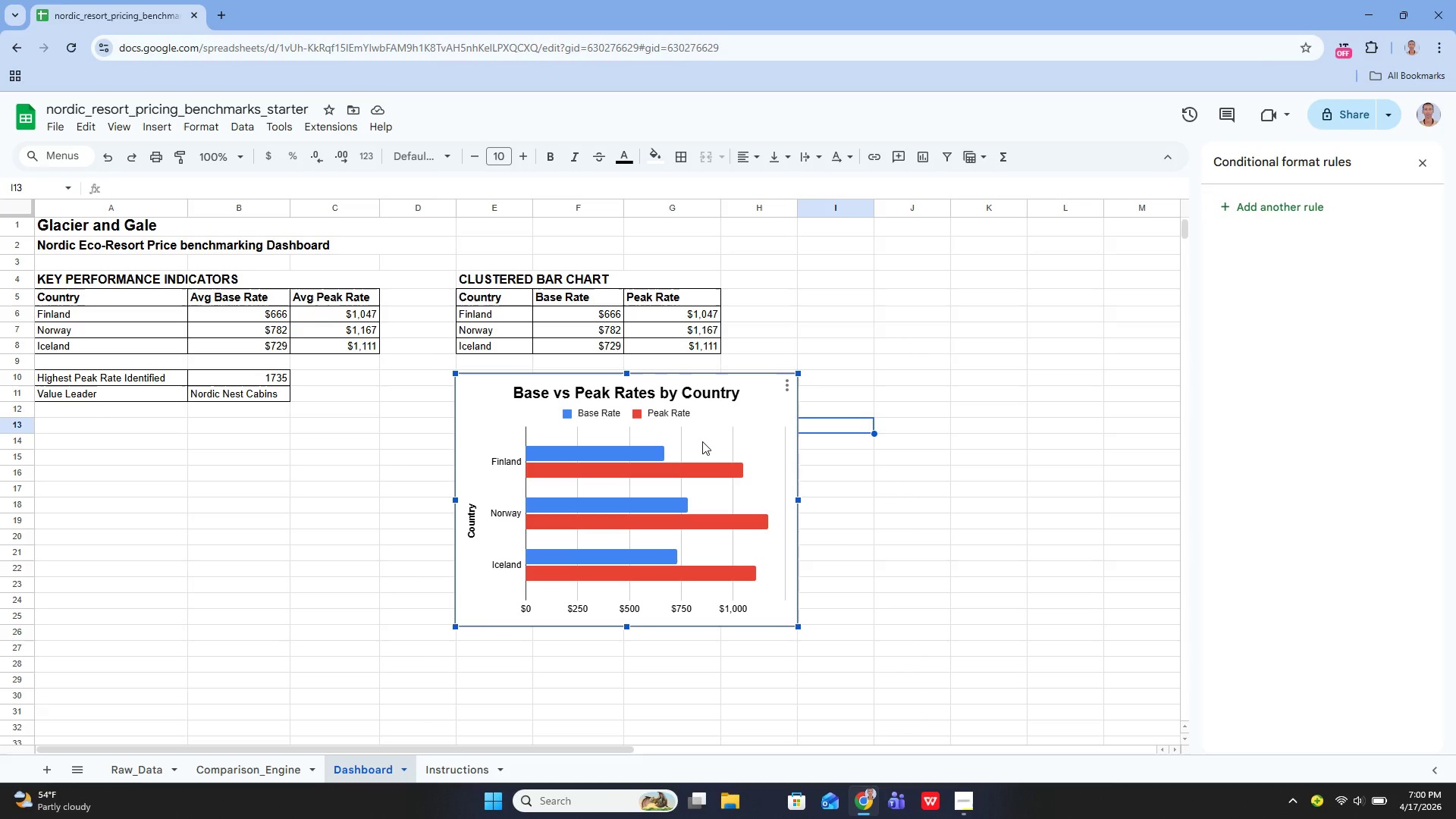 
wait(40.86)
 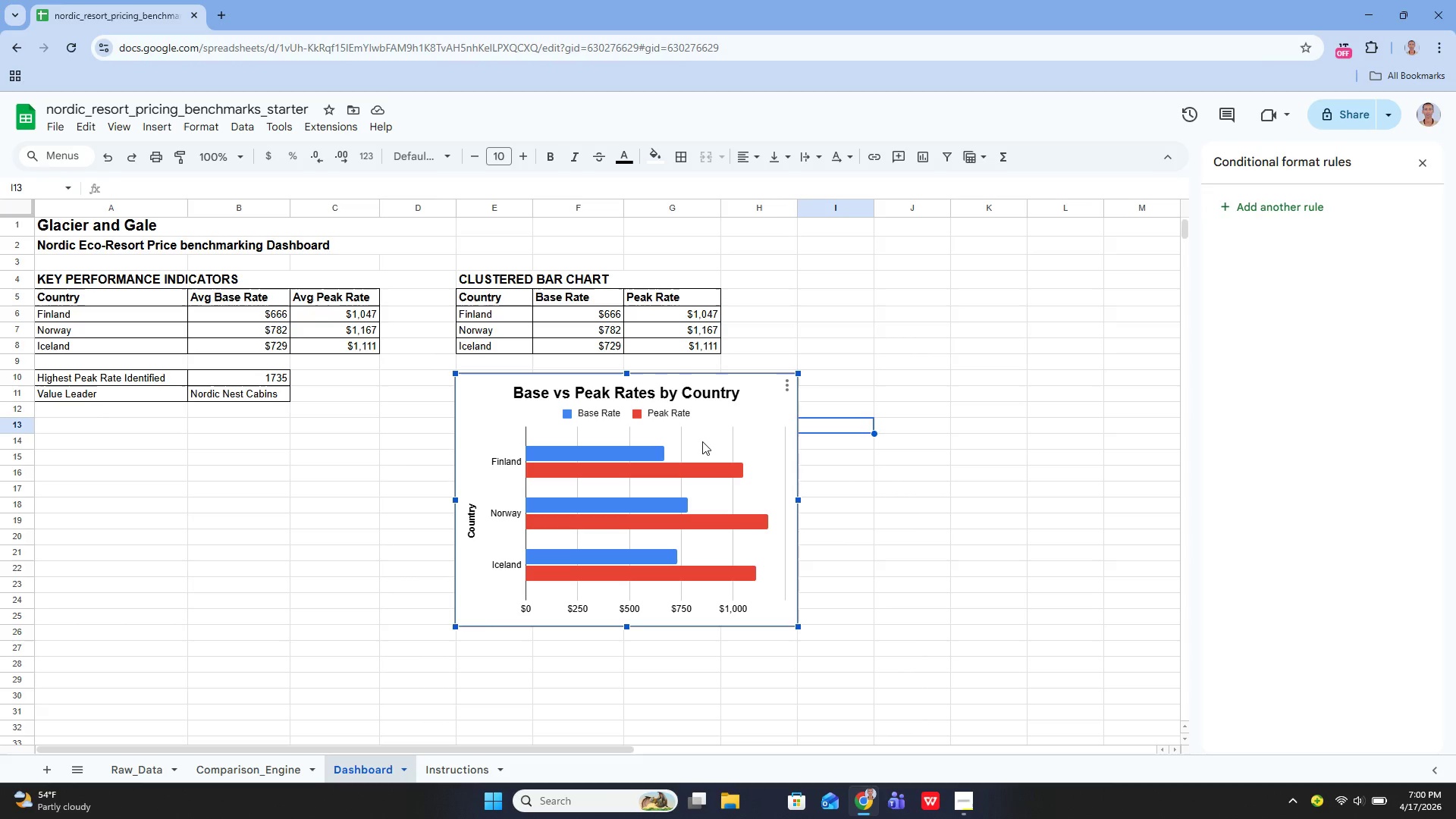 
left_click([780, 388])
 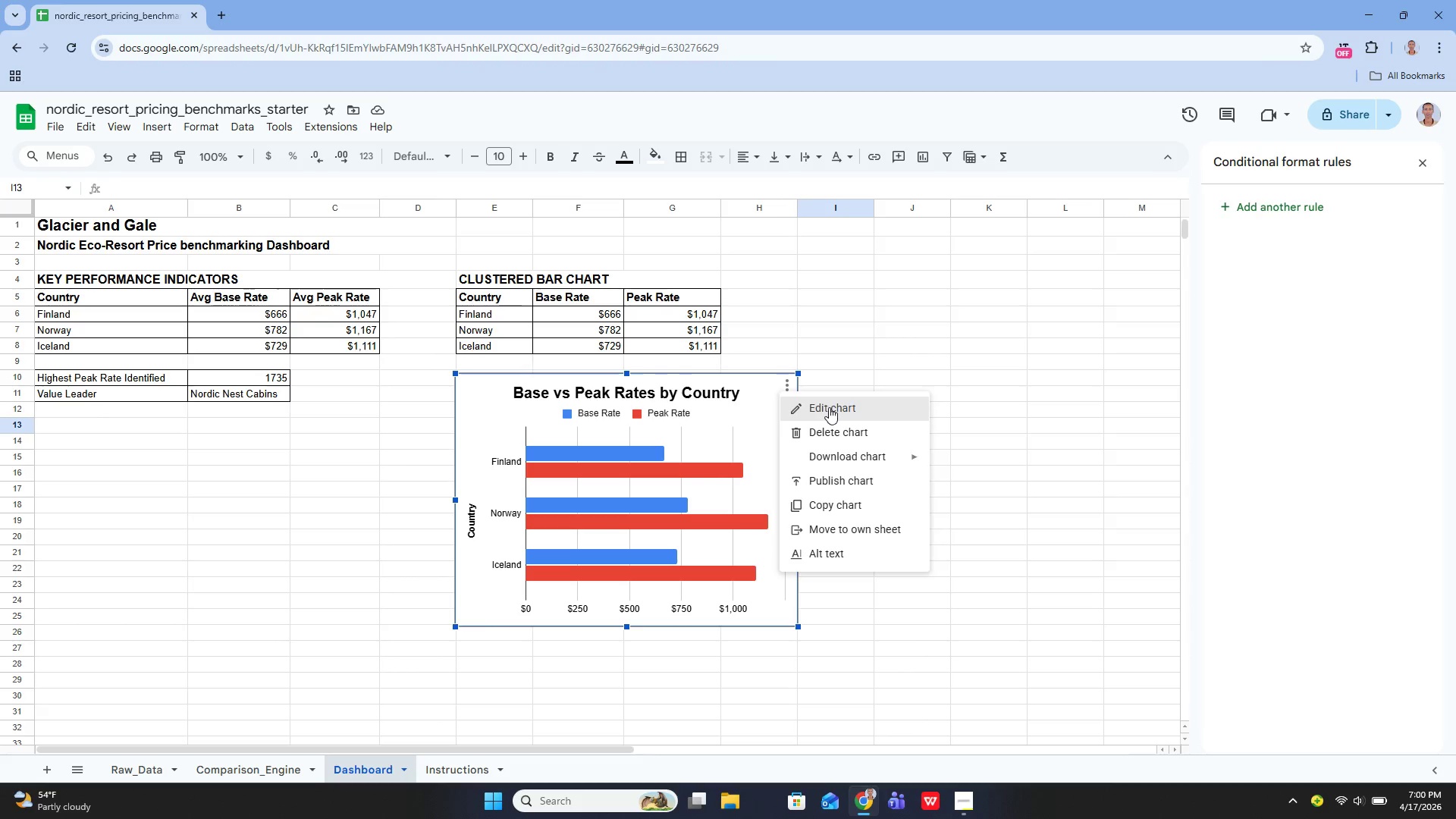 
left_click([829, 407])
 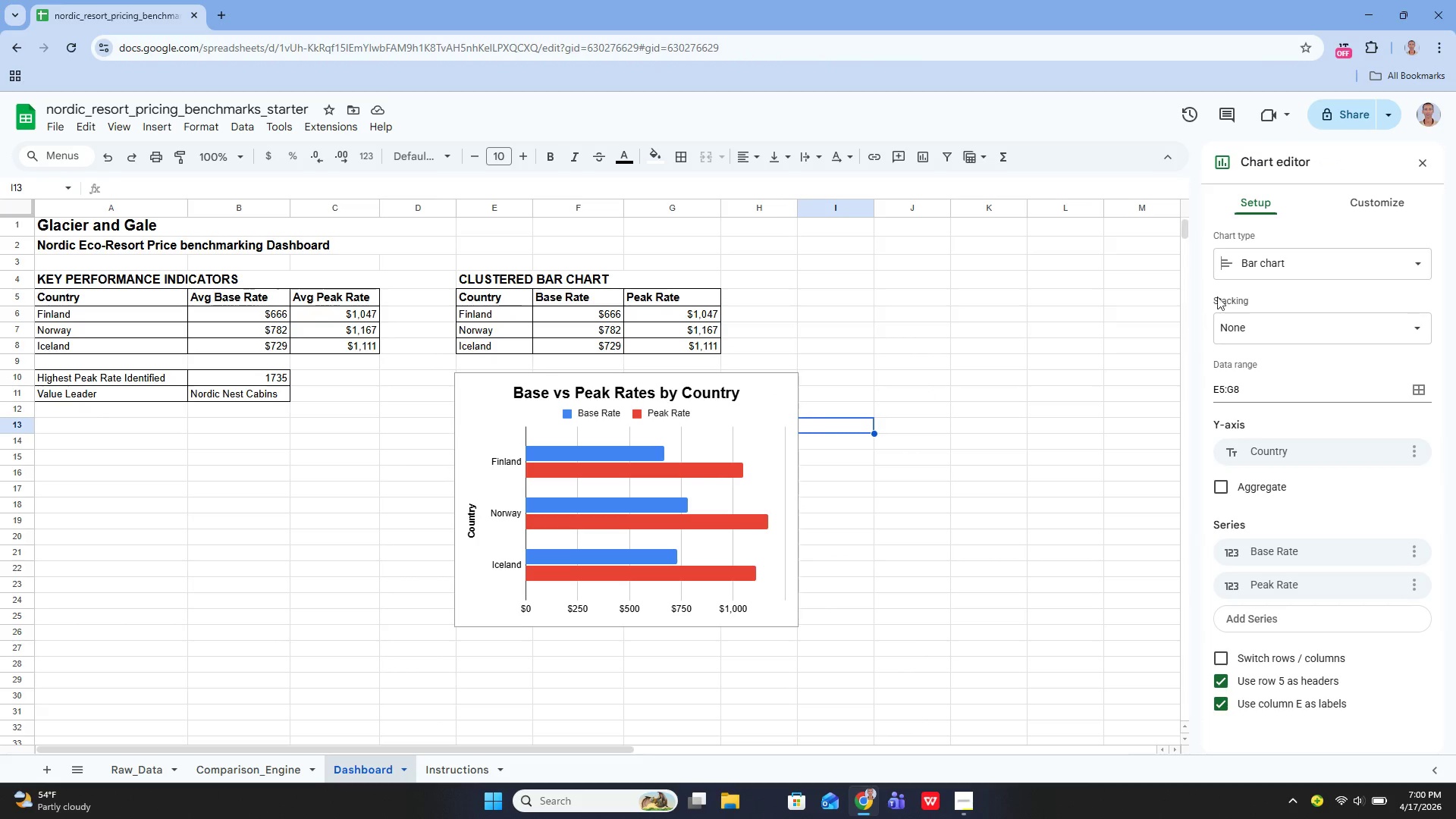 
left_click([1357, 210])
 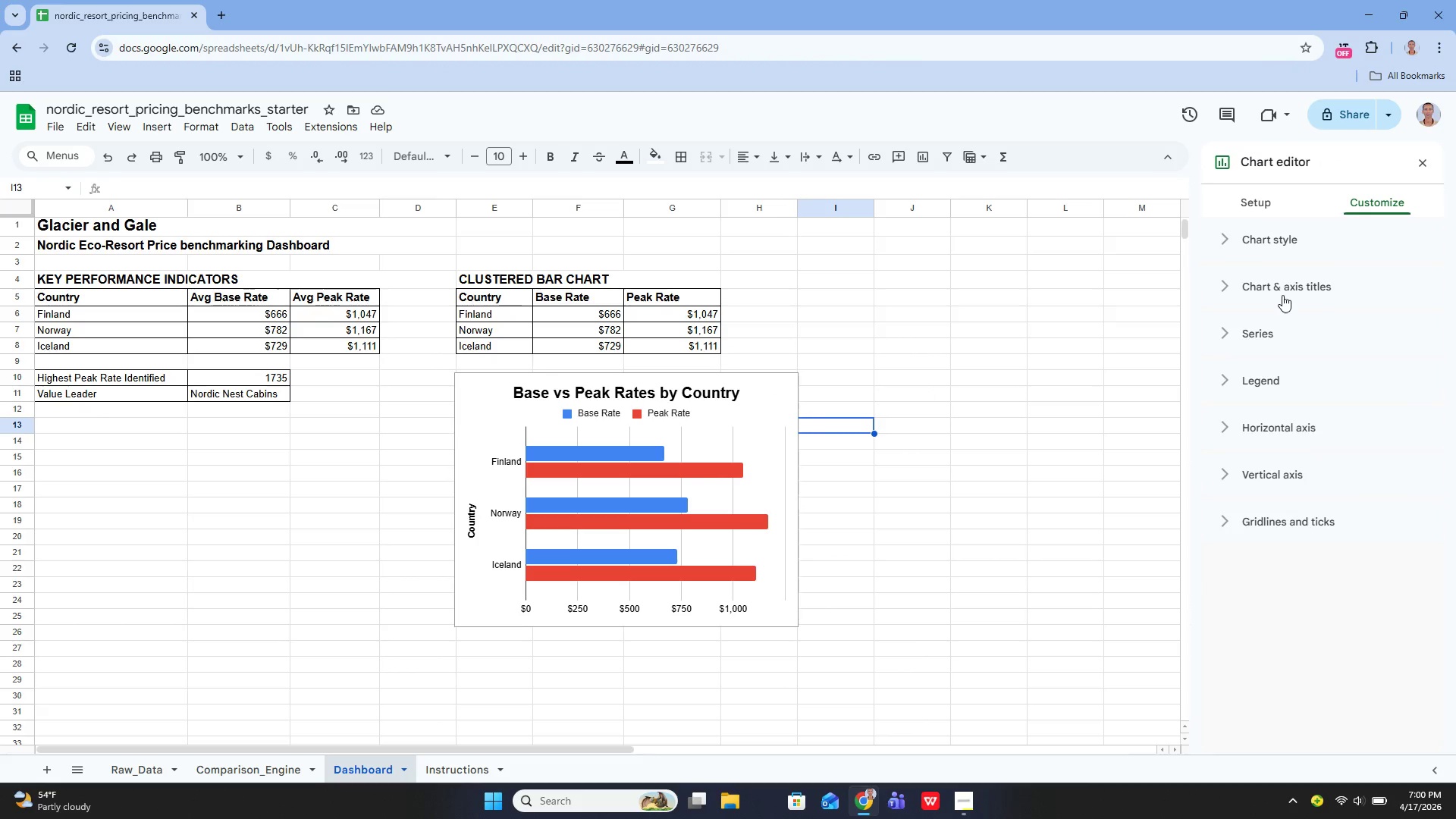 
left_click([1282, 295])
 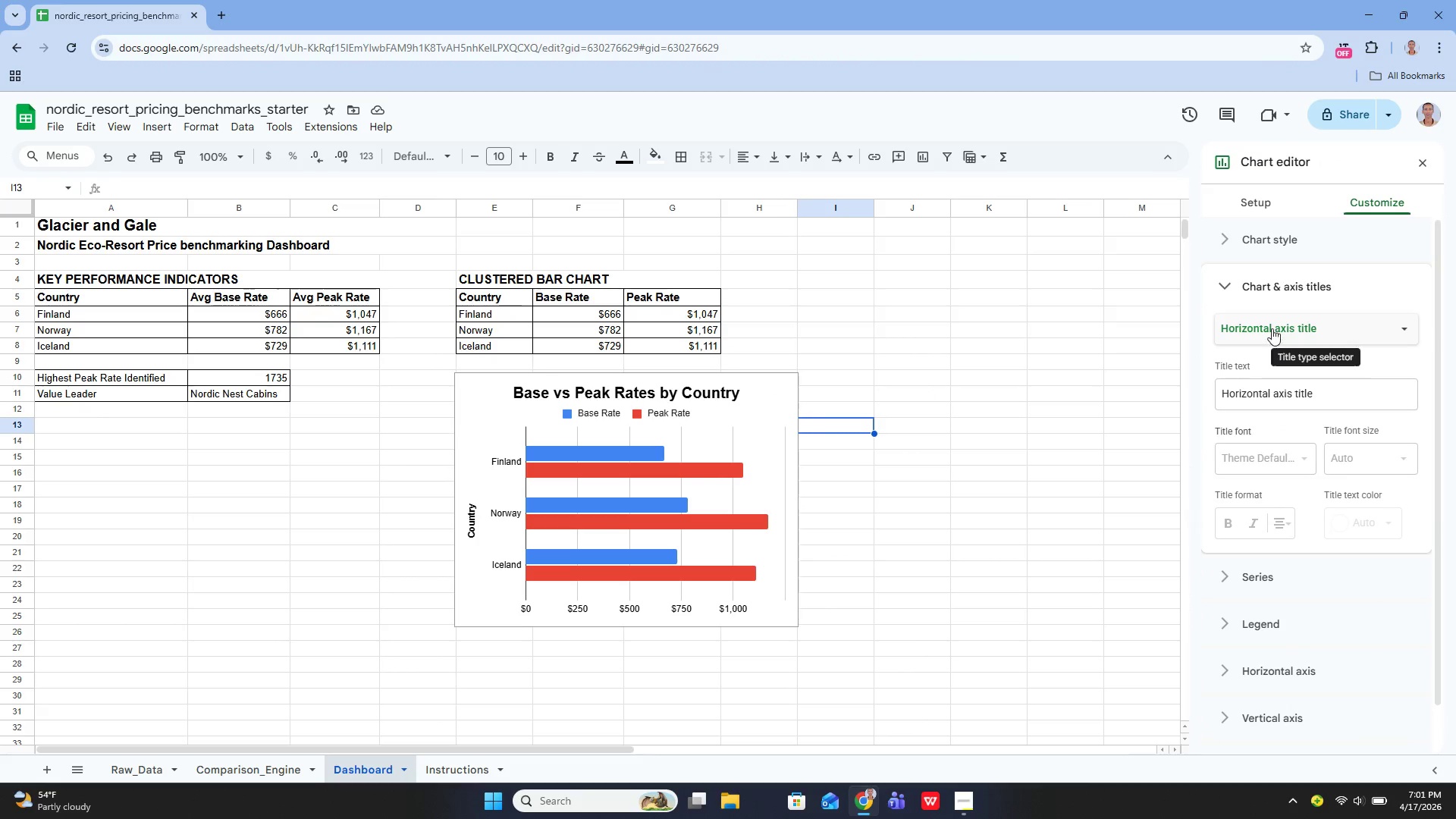 
left_click([1272, 328])
 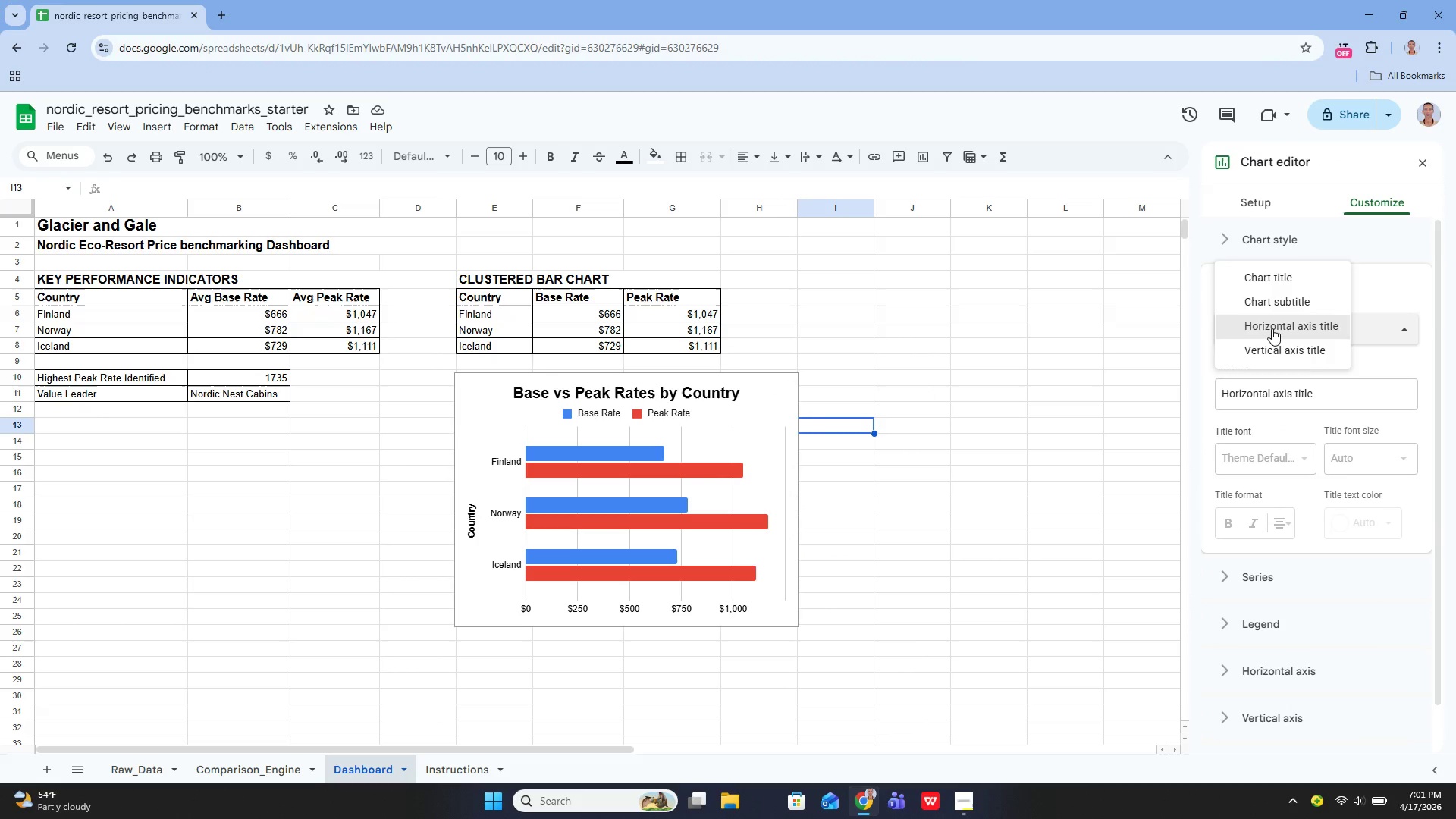 
left_click([1272, 328])
 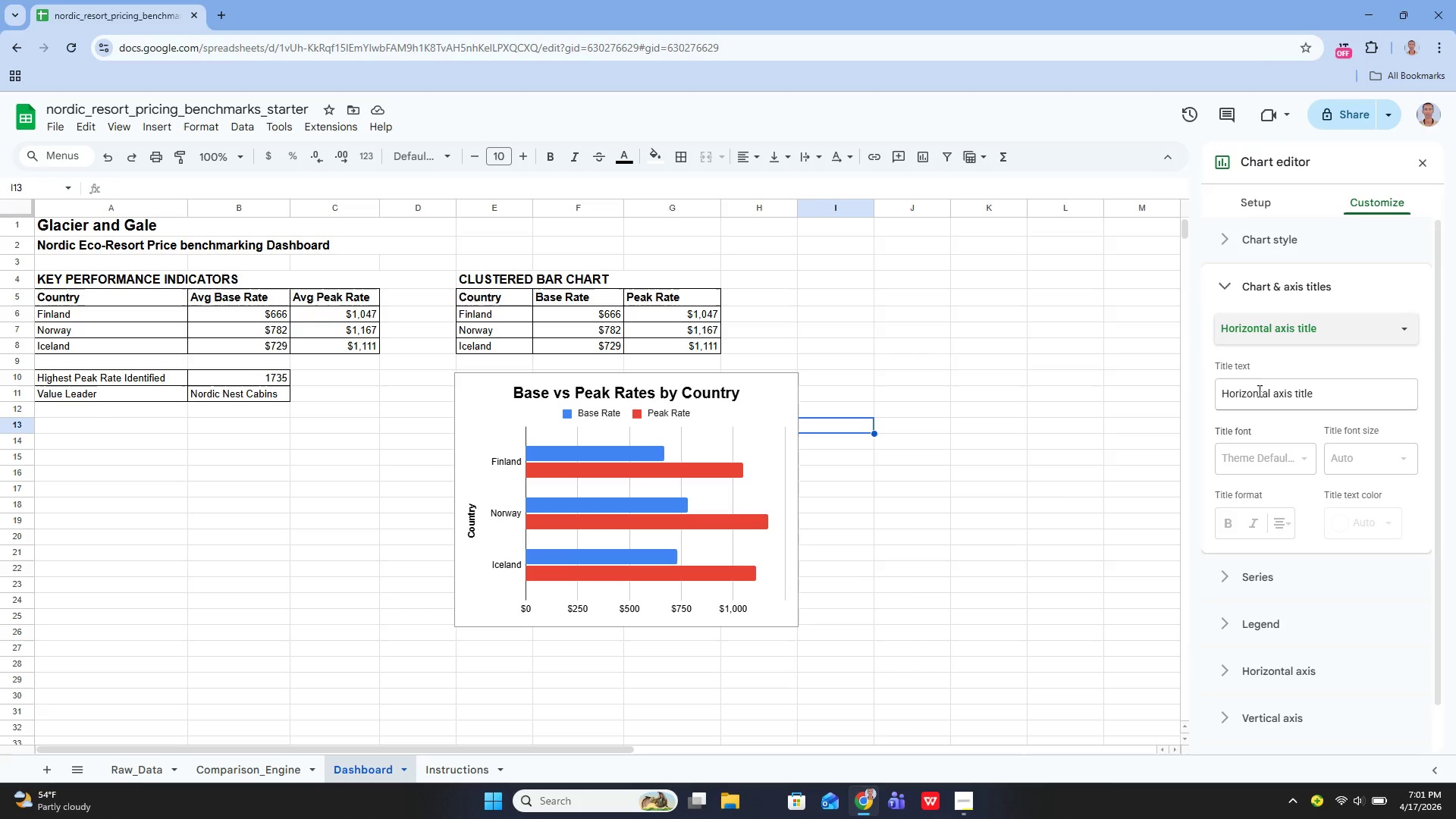 
double_click([1258, 391])
 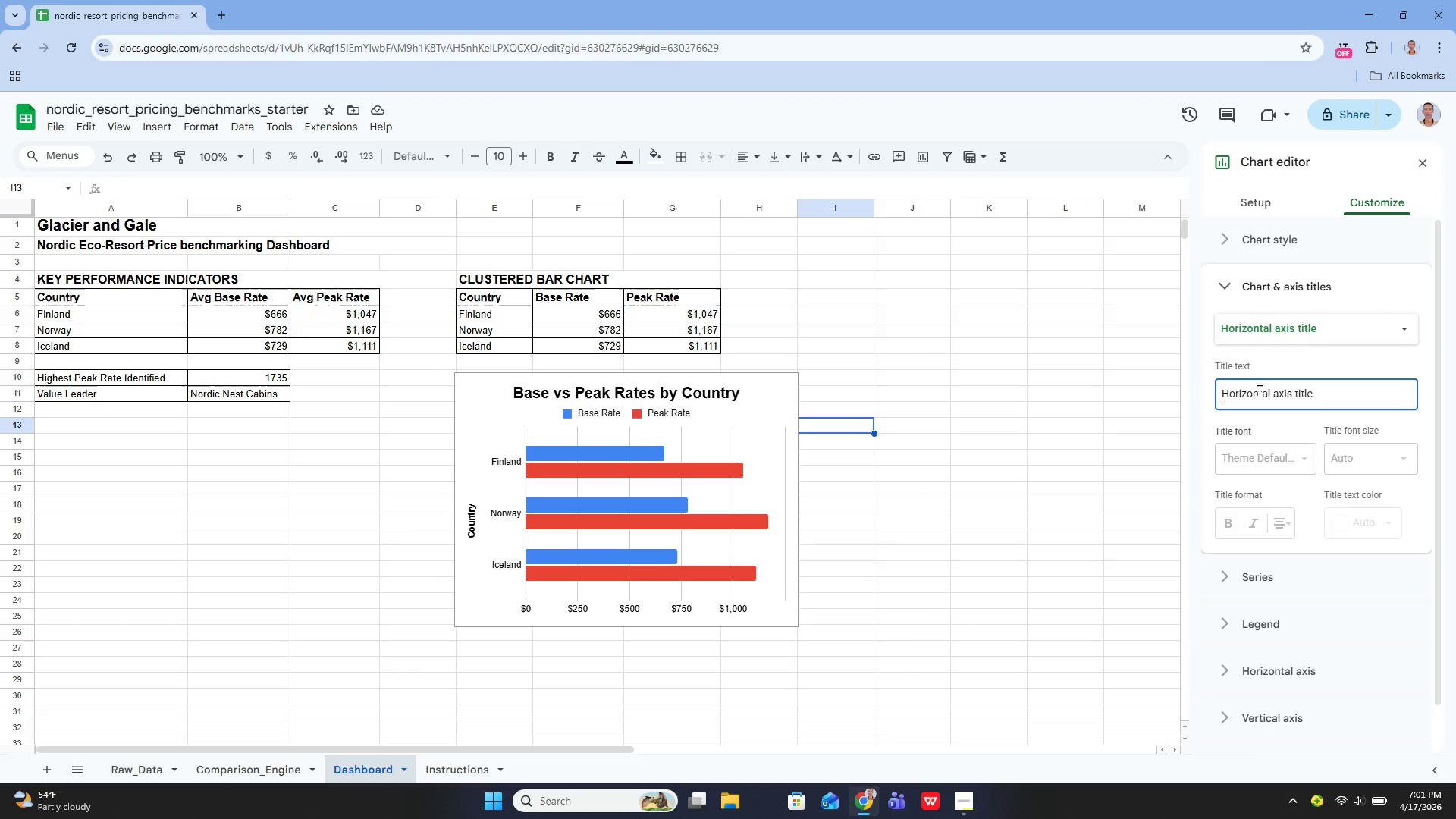 
triple_click([1258, 391])
 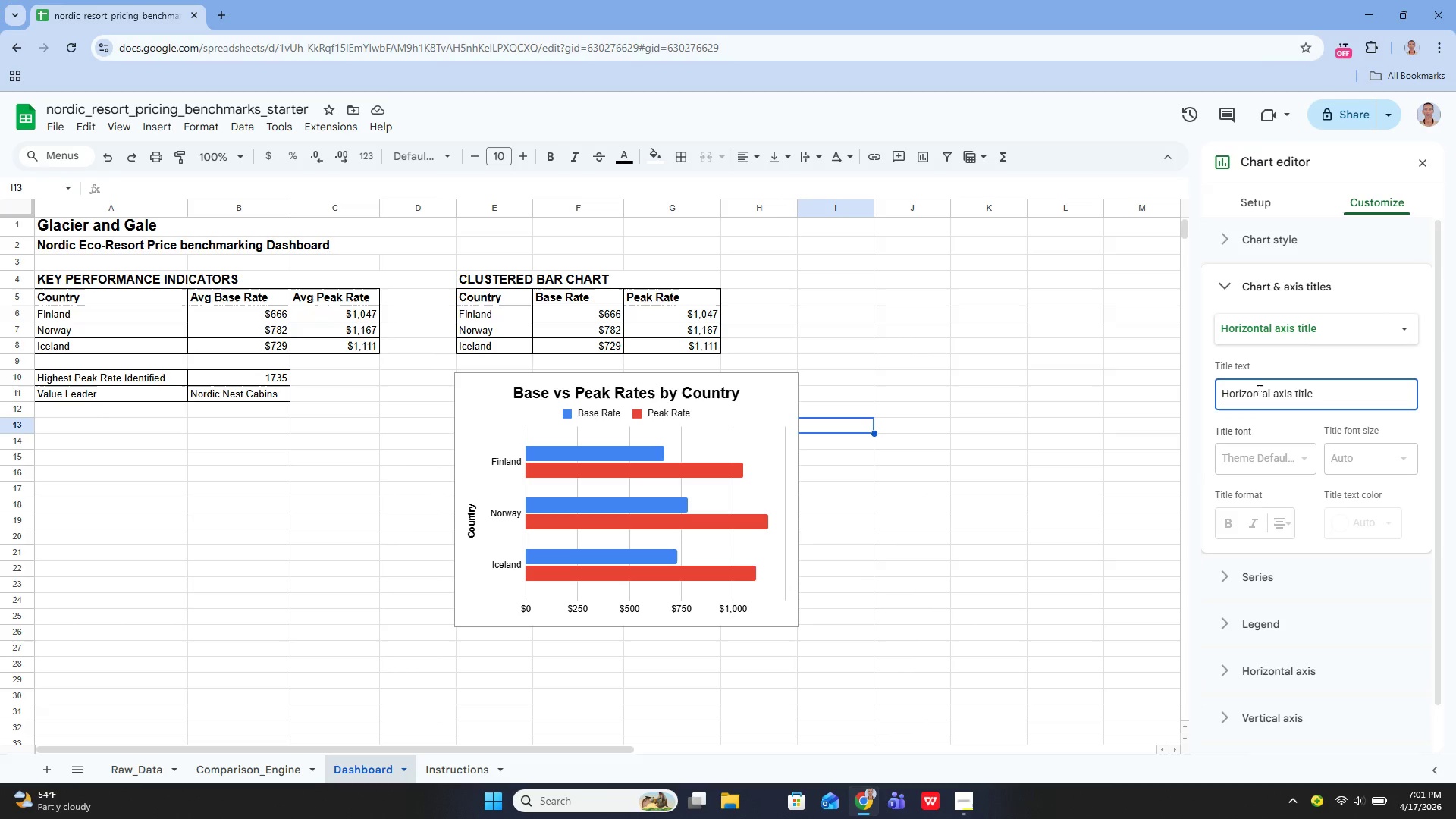 
triple_click([1258, 391])
 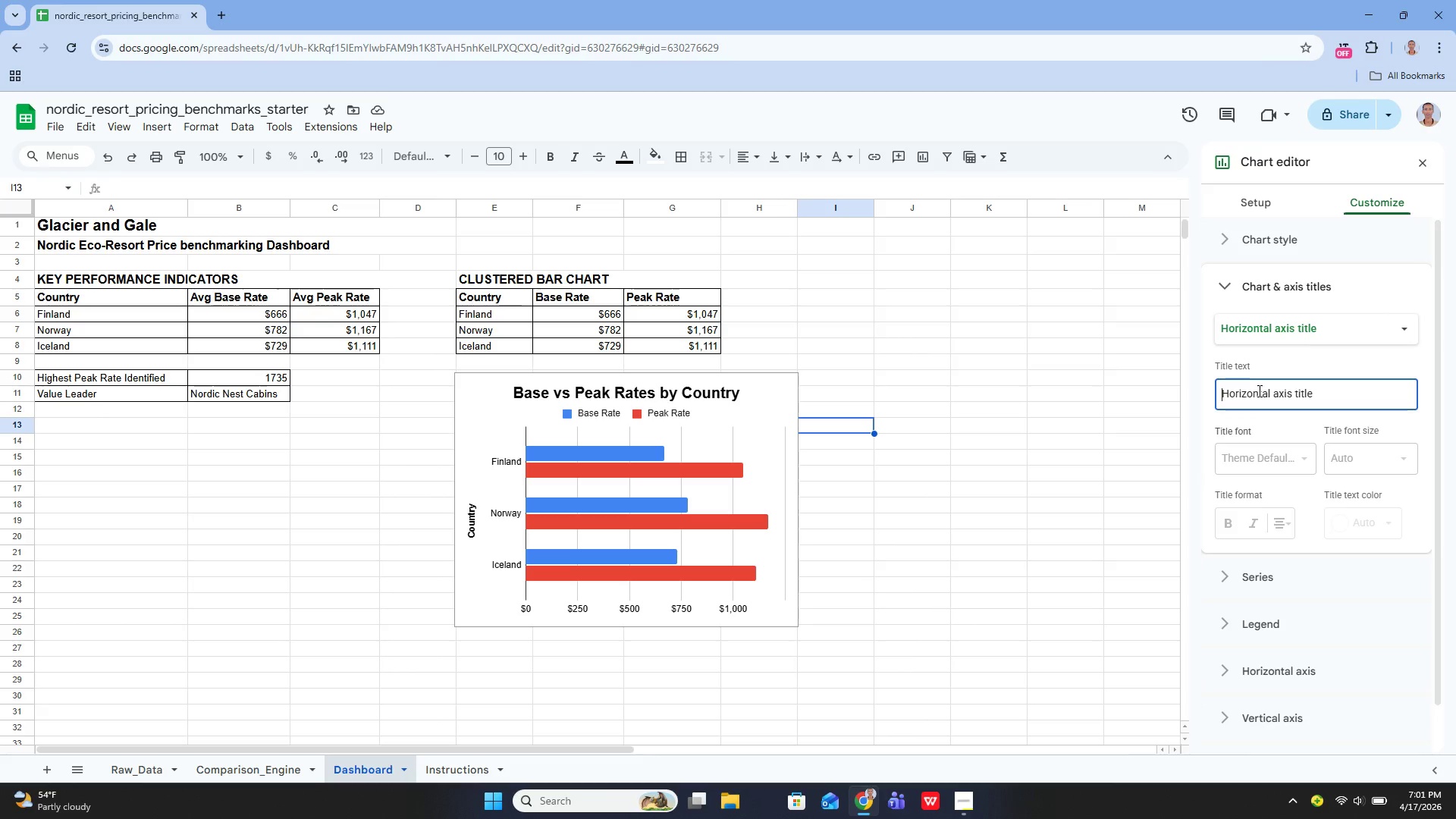 
triple_click([1258, 391])
 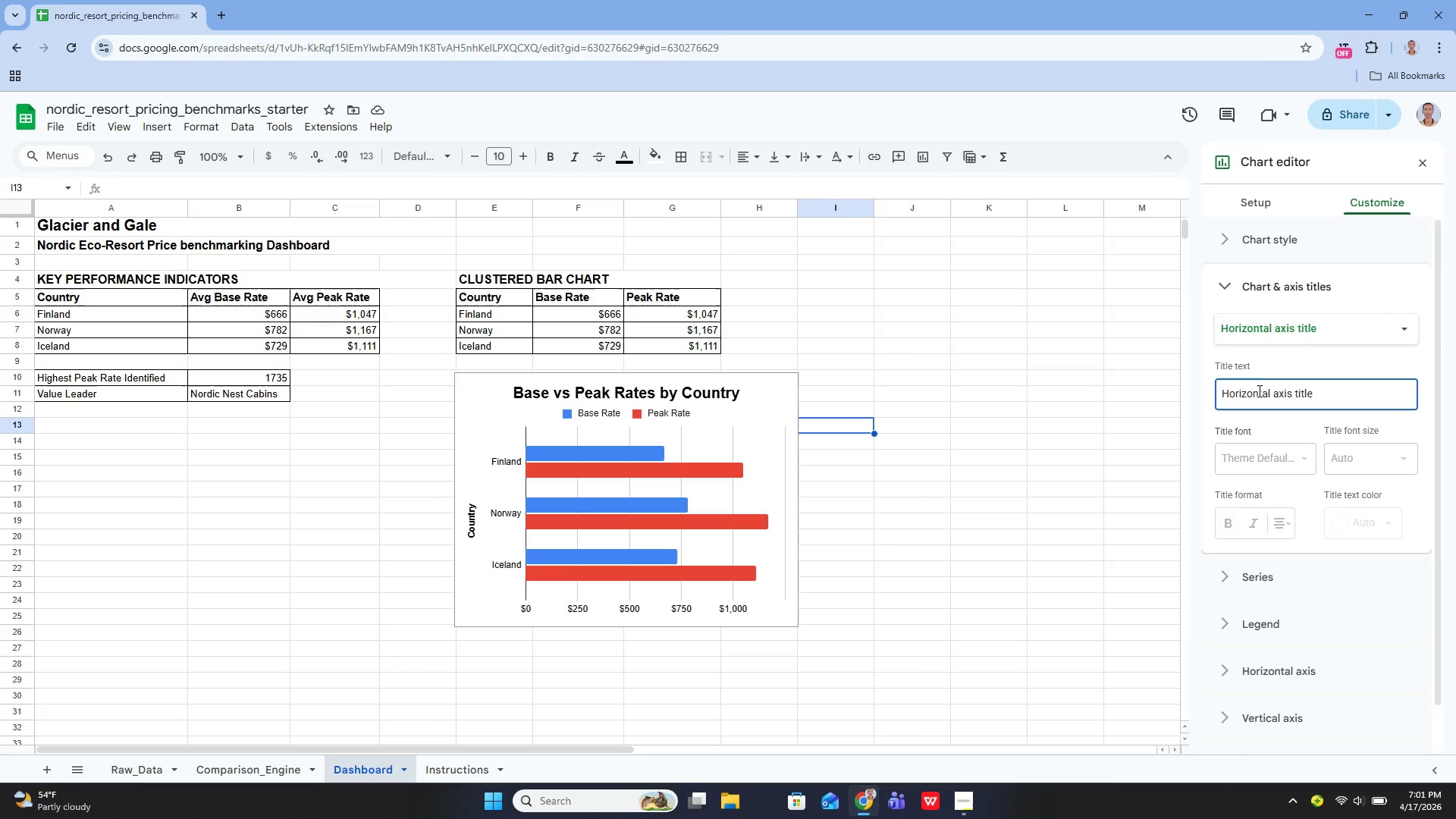 
type(R)
key(Backspace)
type(rATE)
 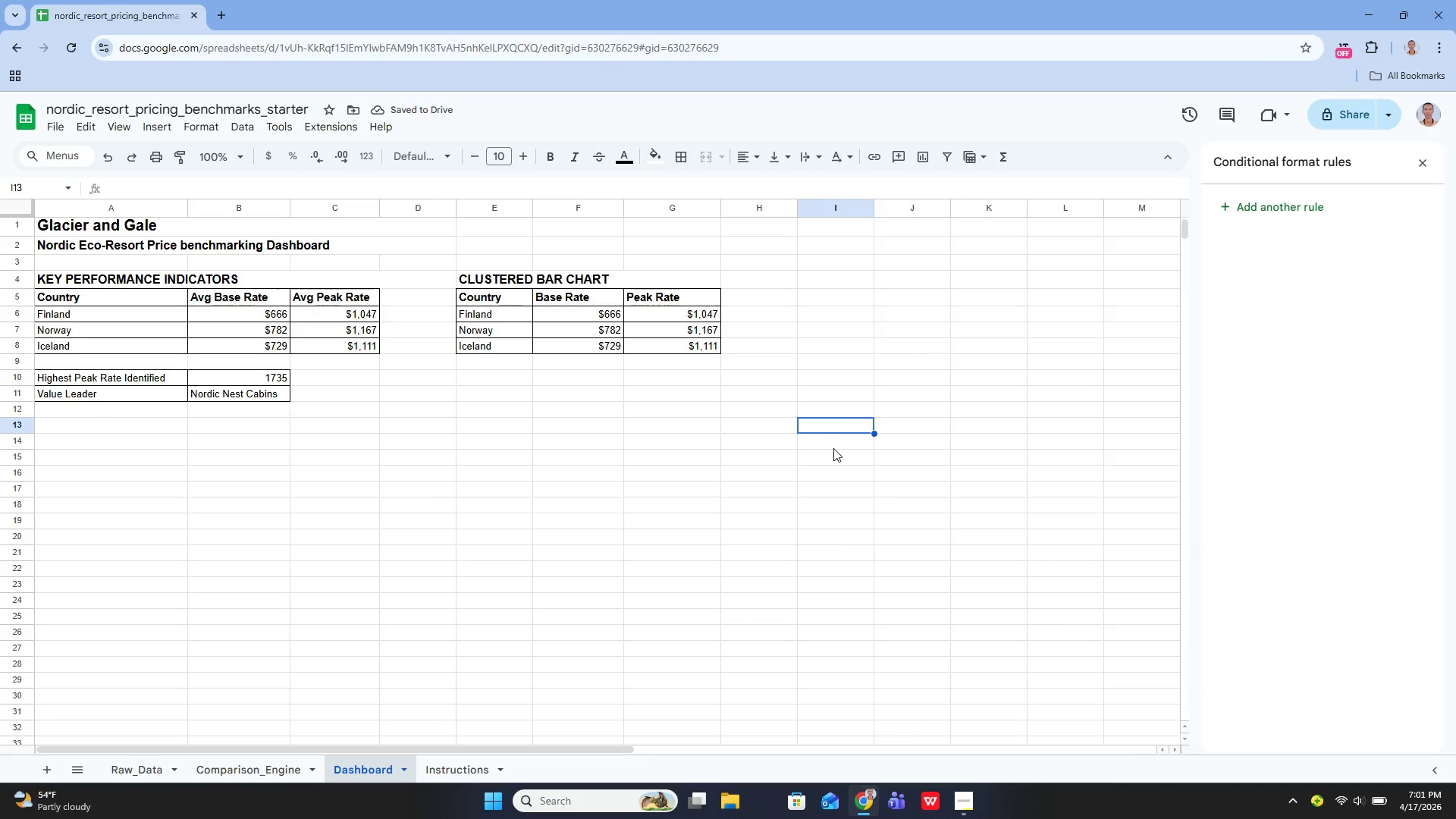 
left_click([833, 448])
 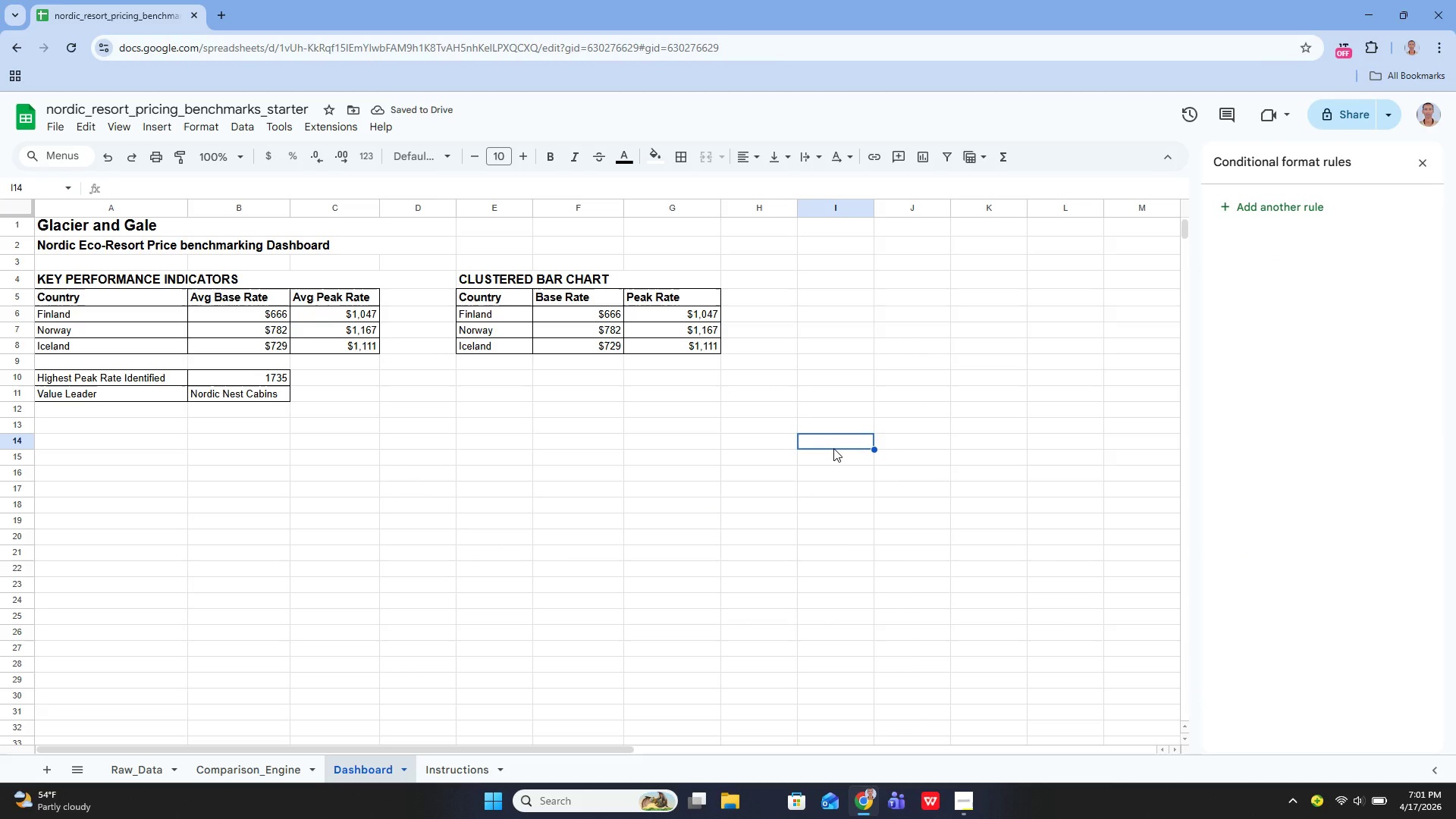 
key(Control+Z)
 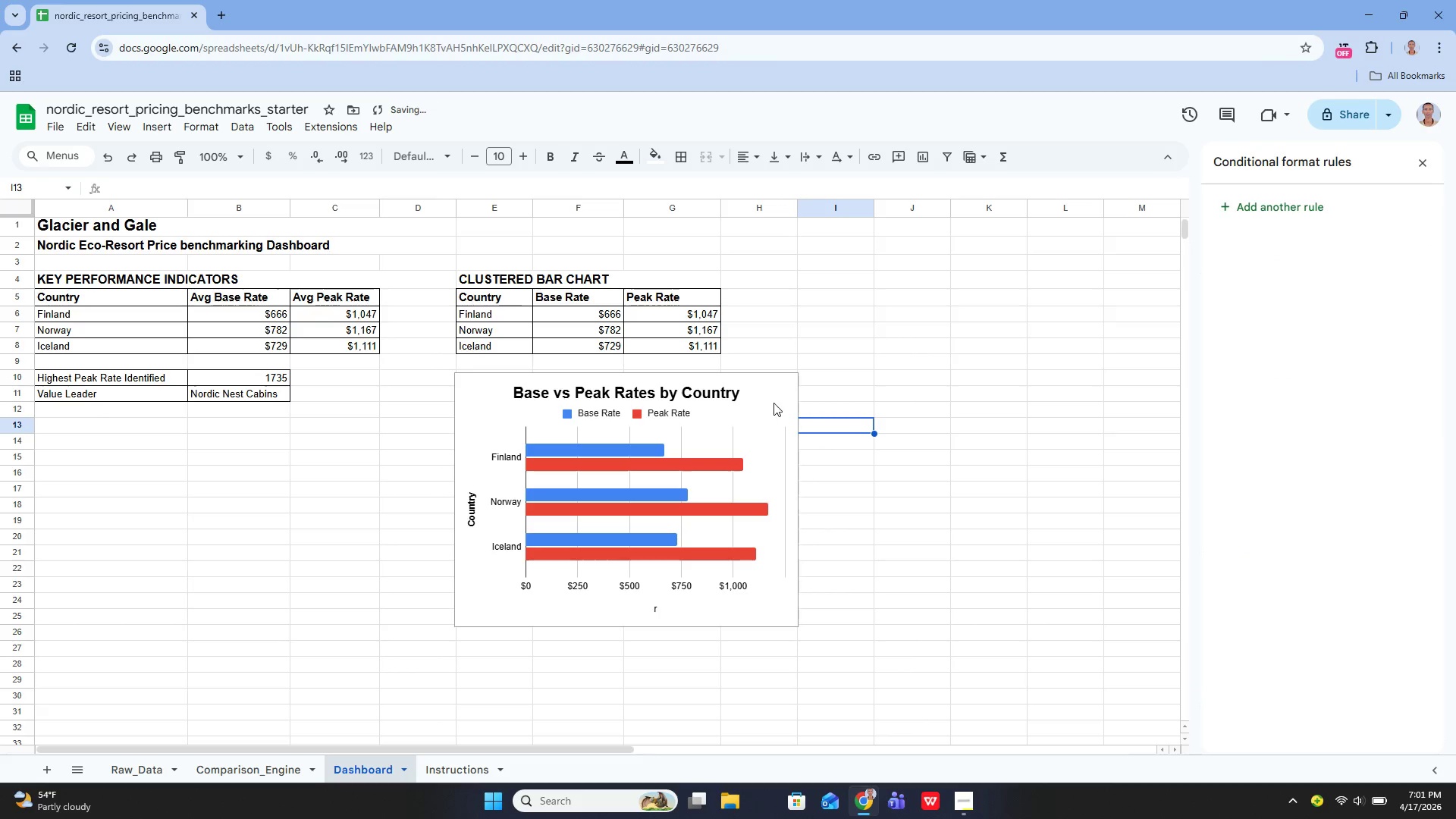 
left_click([774, 403])
 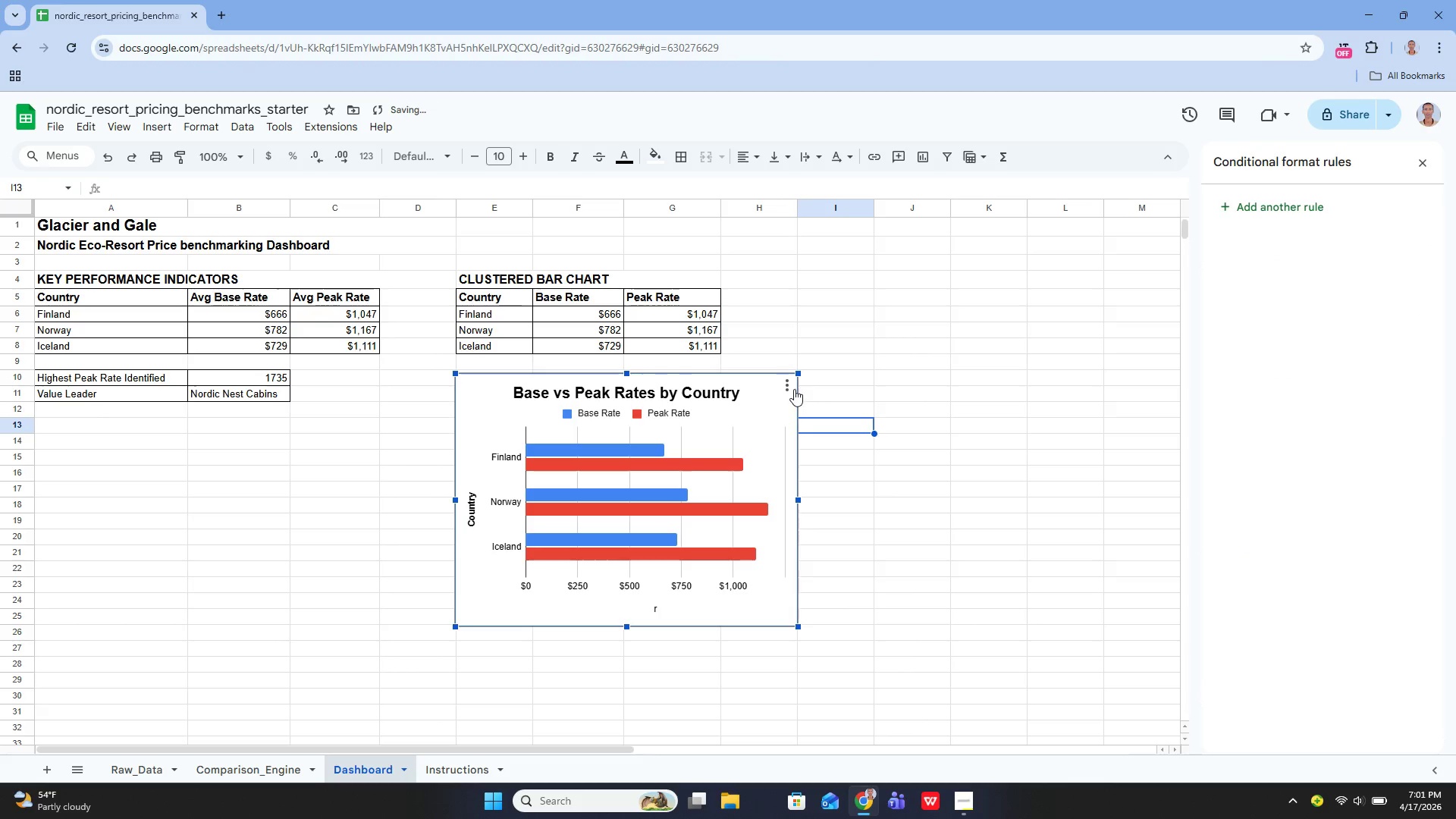 
left_click([788, 384])
 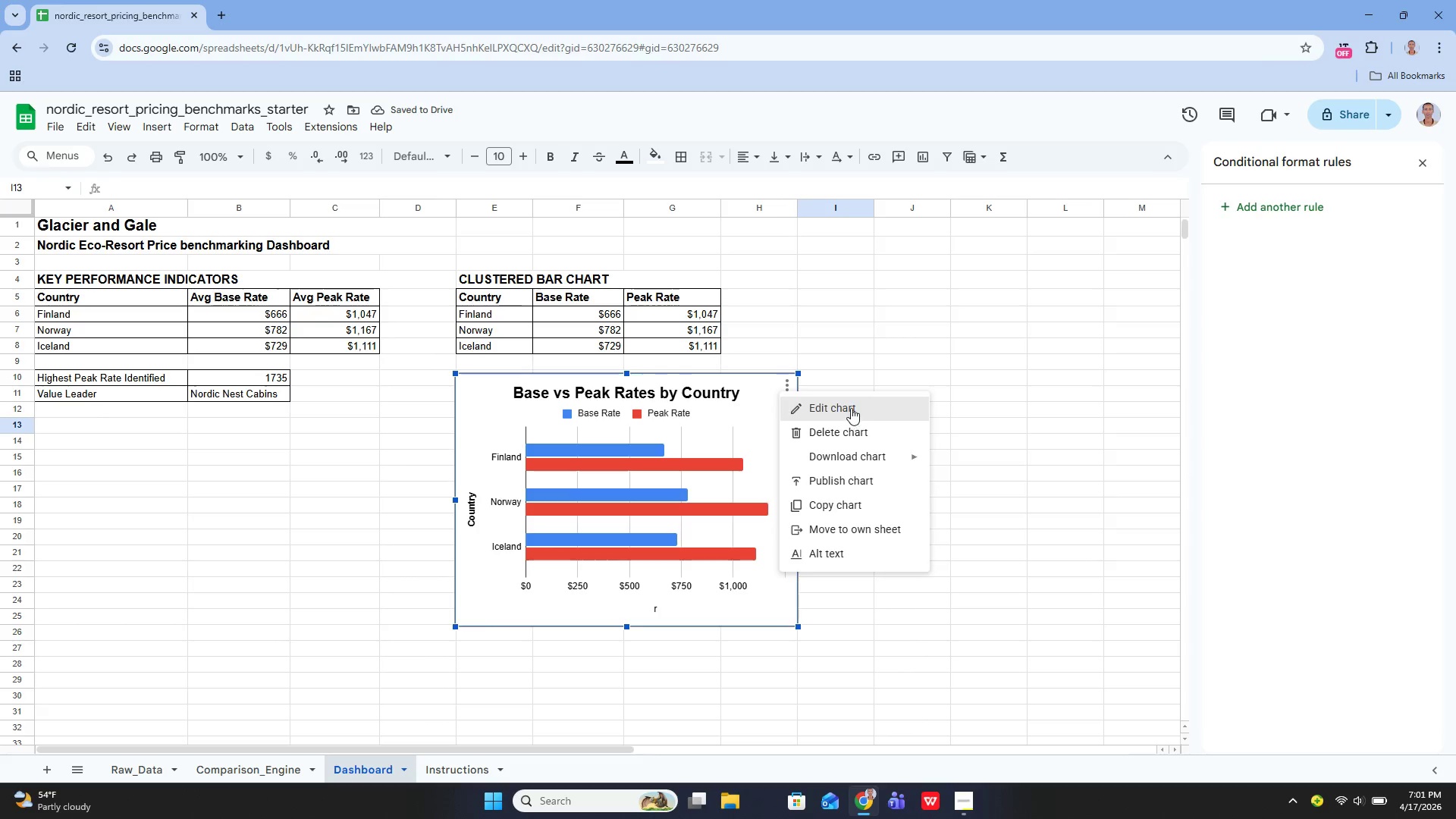 
left_click([848, 405])
 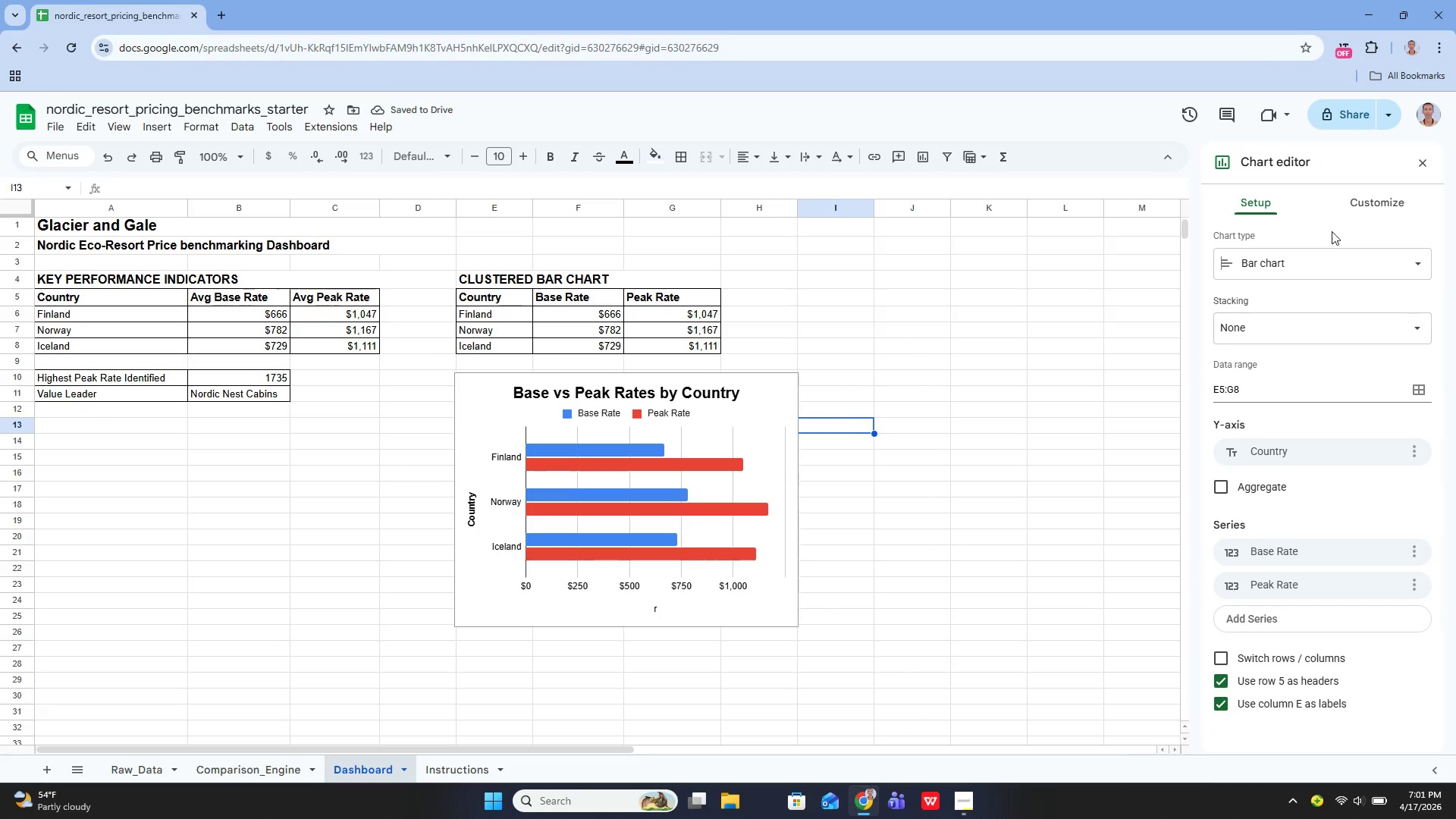 
left_click([1372, 203])
 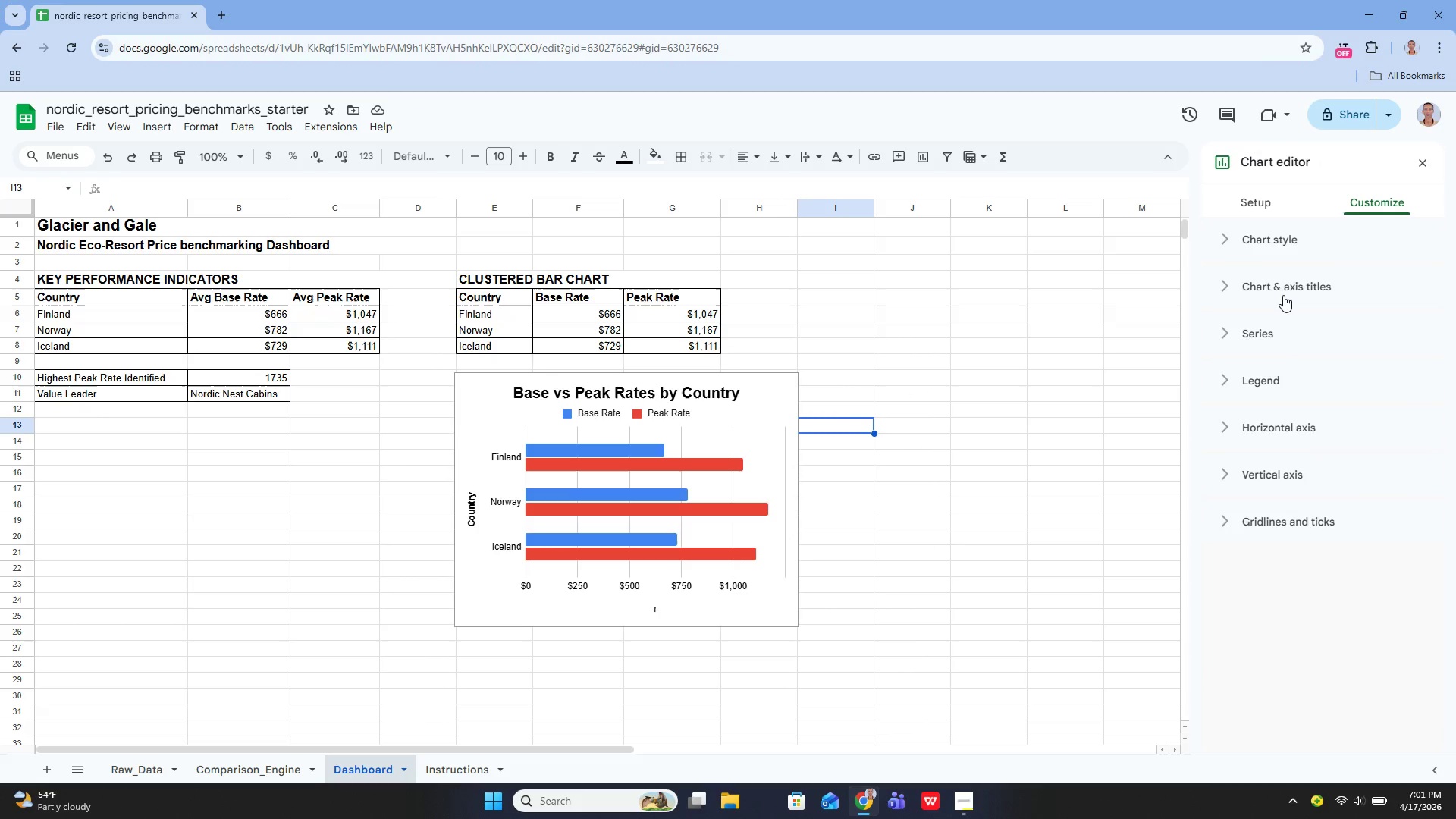 
left_click([1283, 293])
 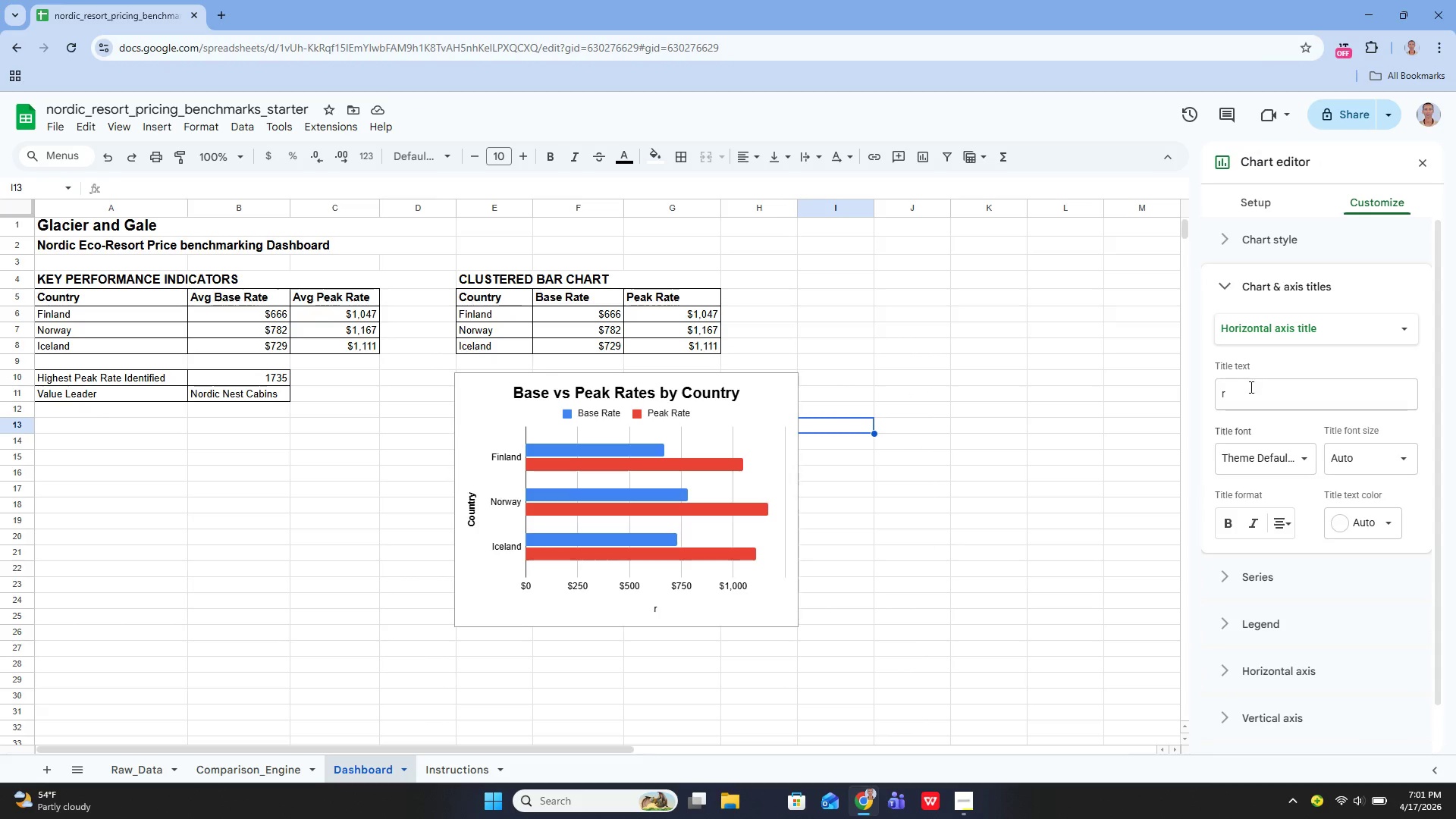 
left_click([1247, 393])
 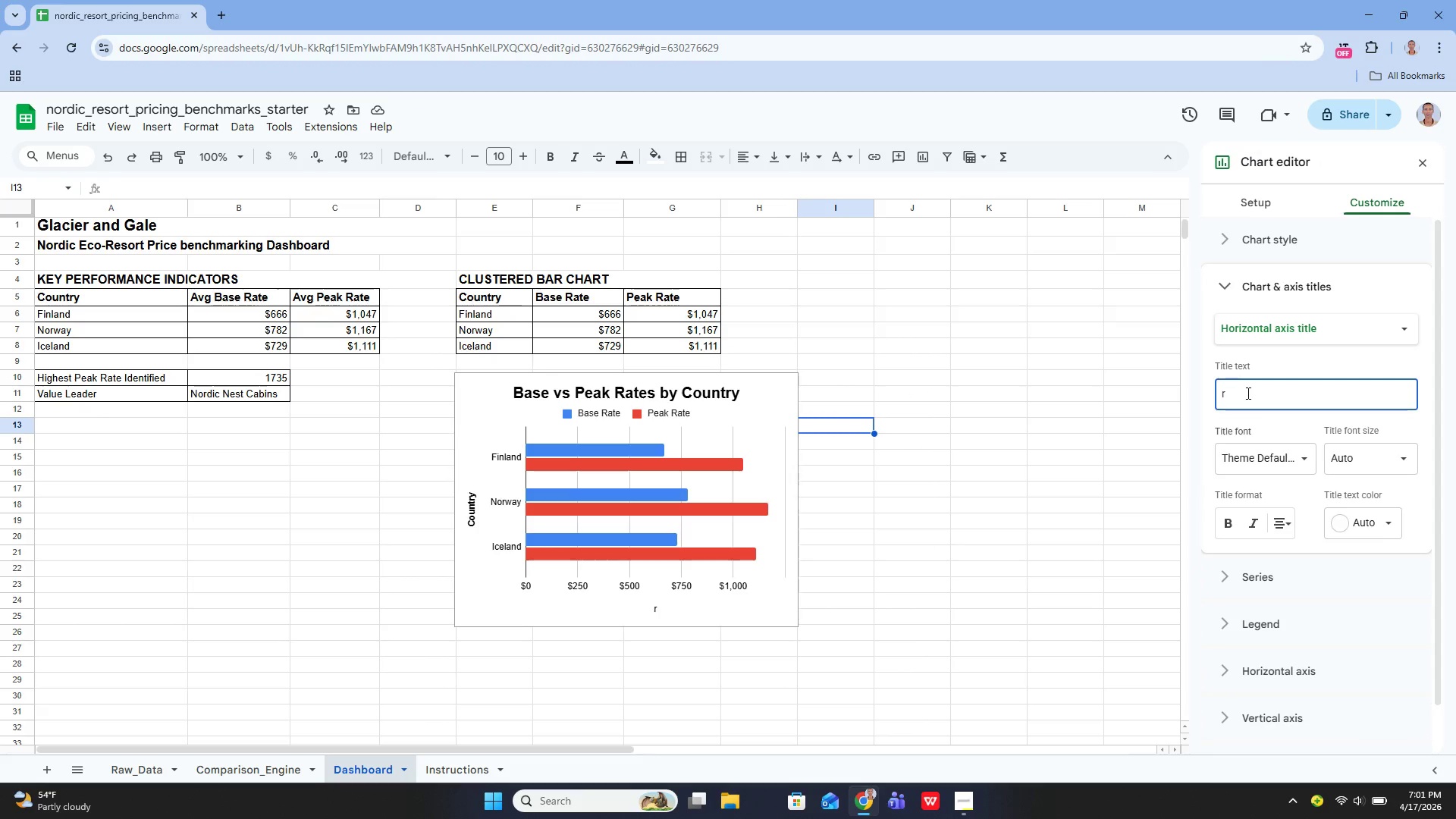 
key(Backspace)
key(Backspace)
type(Ra)
 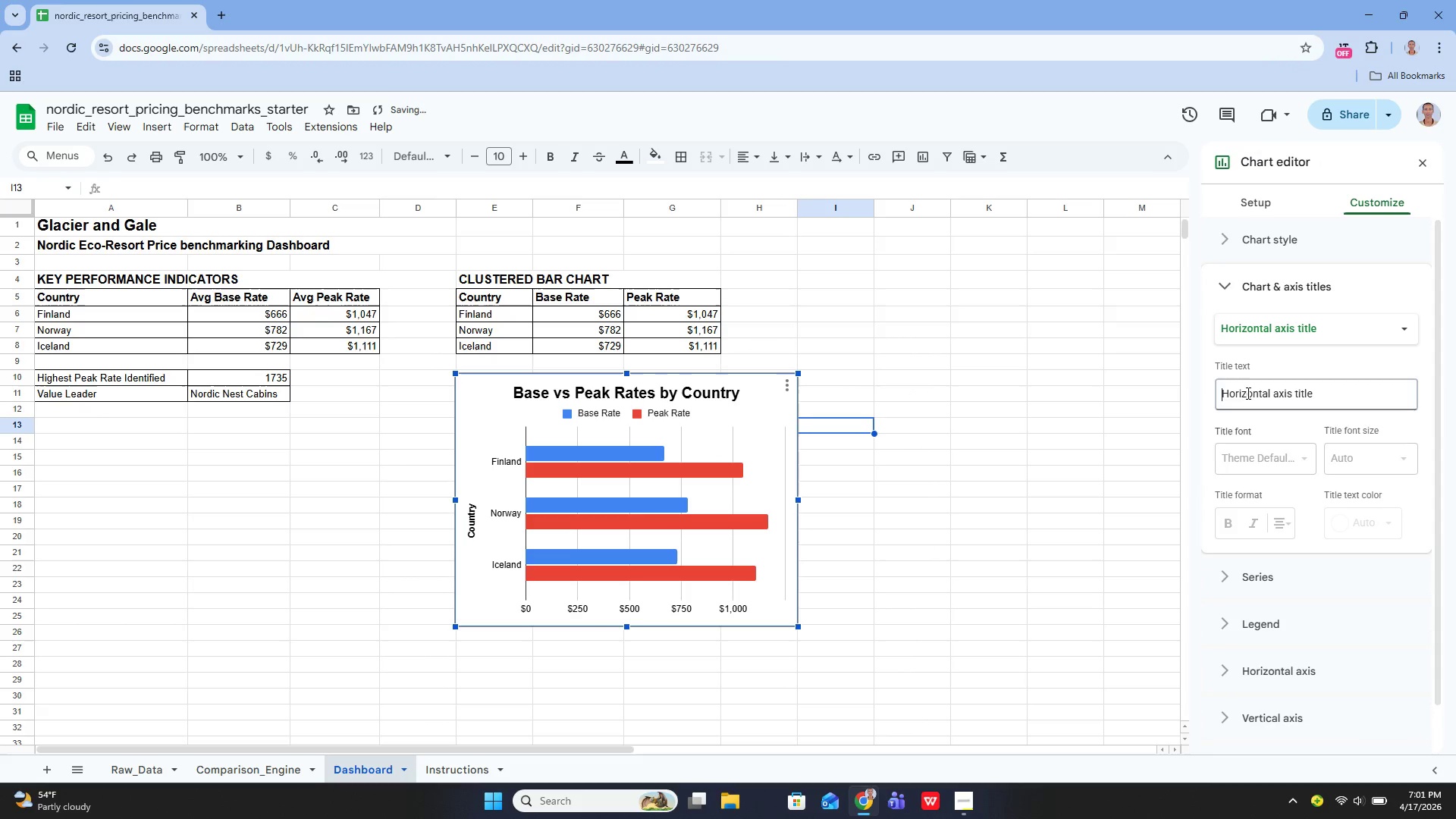 
double_click([1247, 393])
 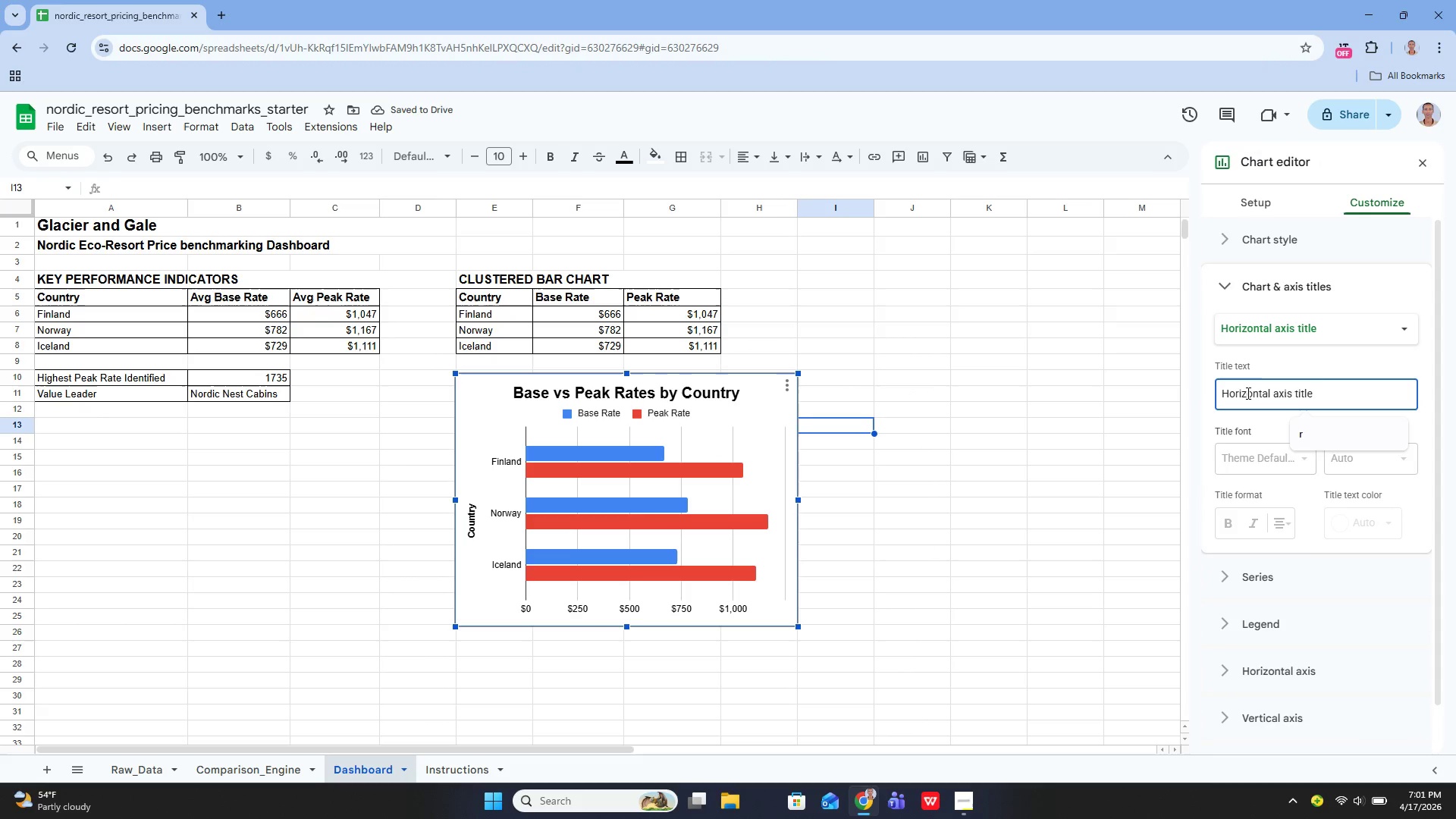 
type(RA)
key(Backspace)
type(atw)
 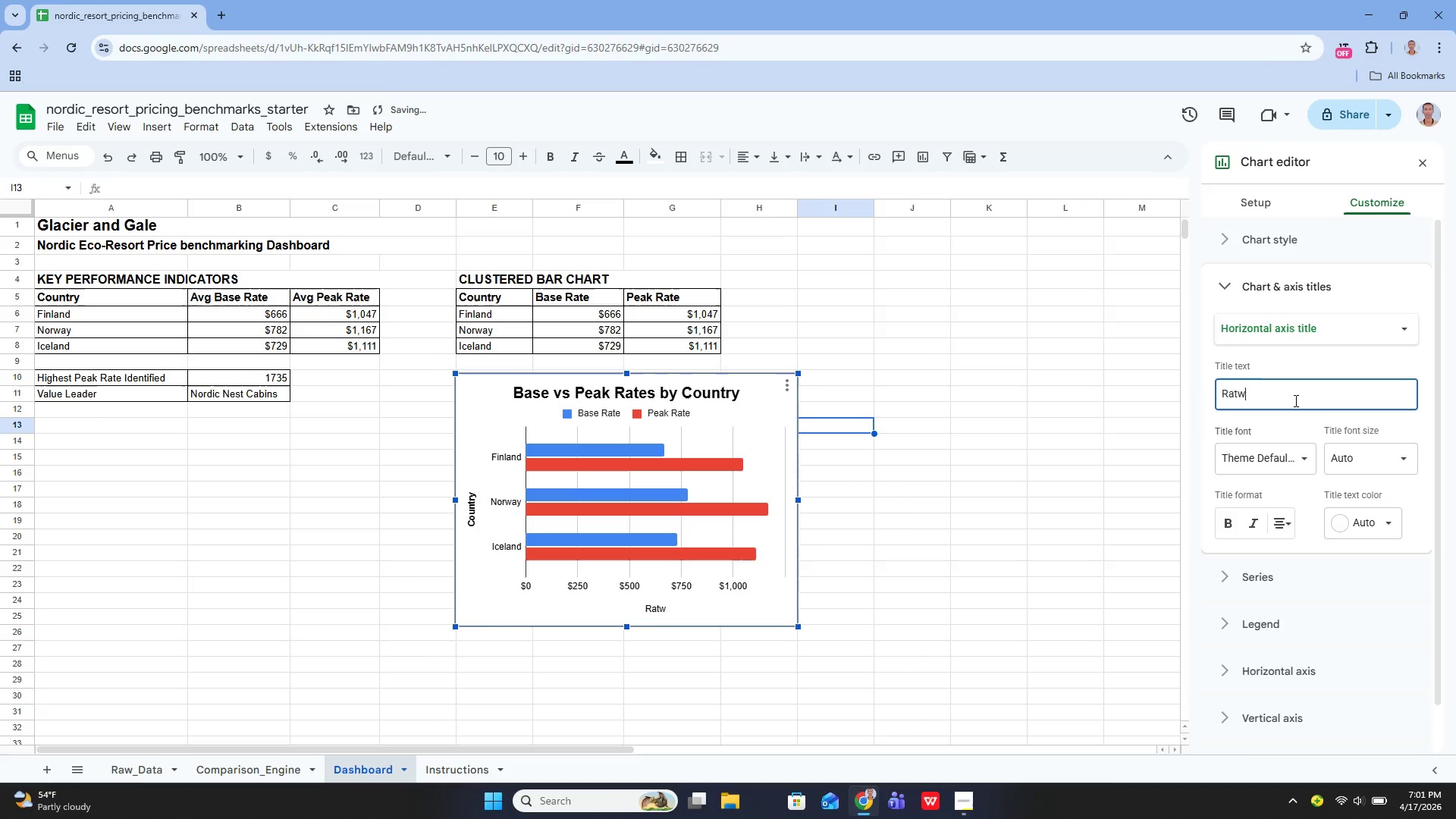 
key(Backspace)
 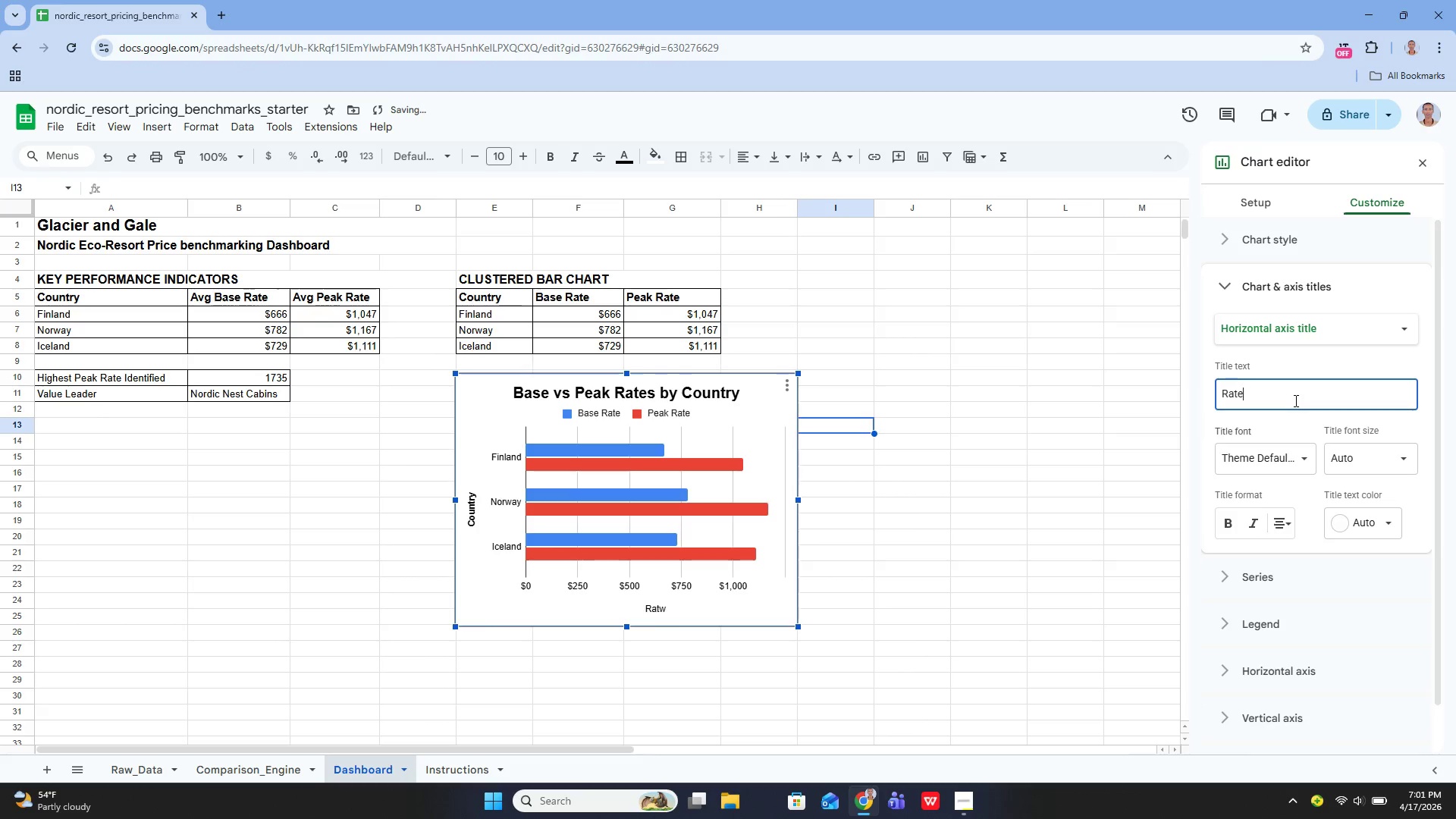 
key(E)
 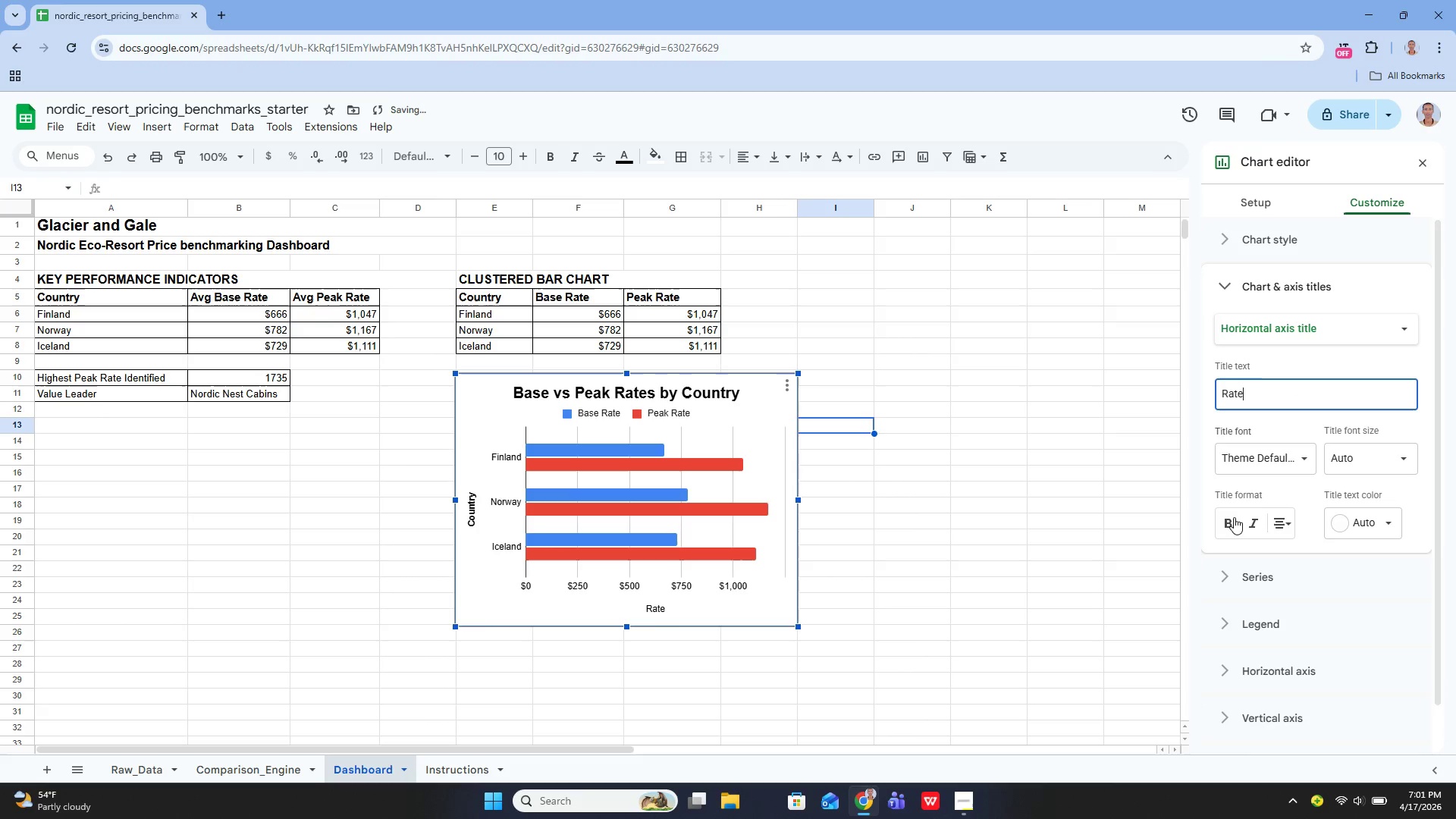 
left_click([1231, 517])
 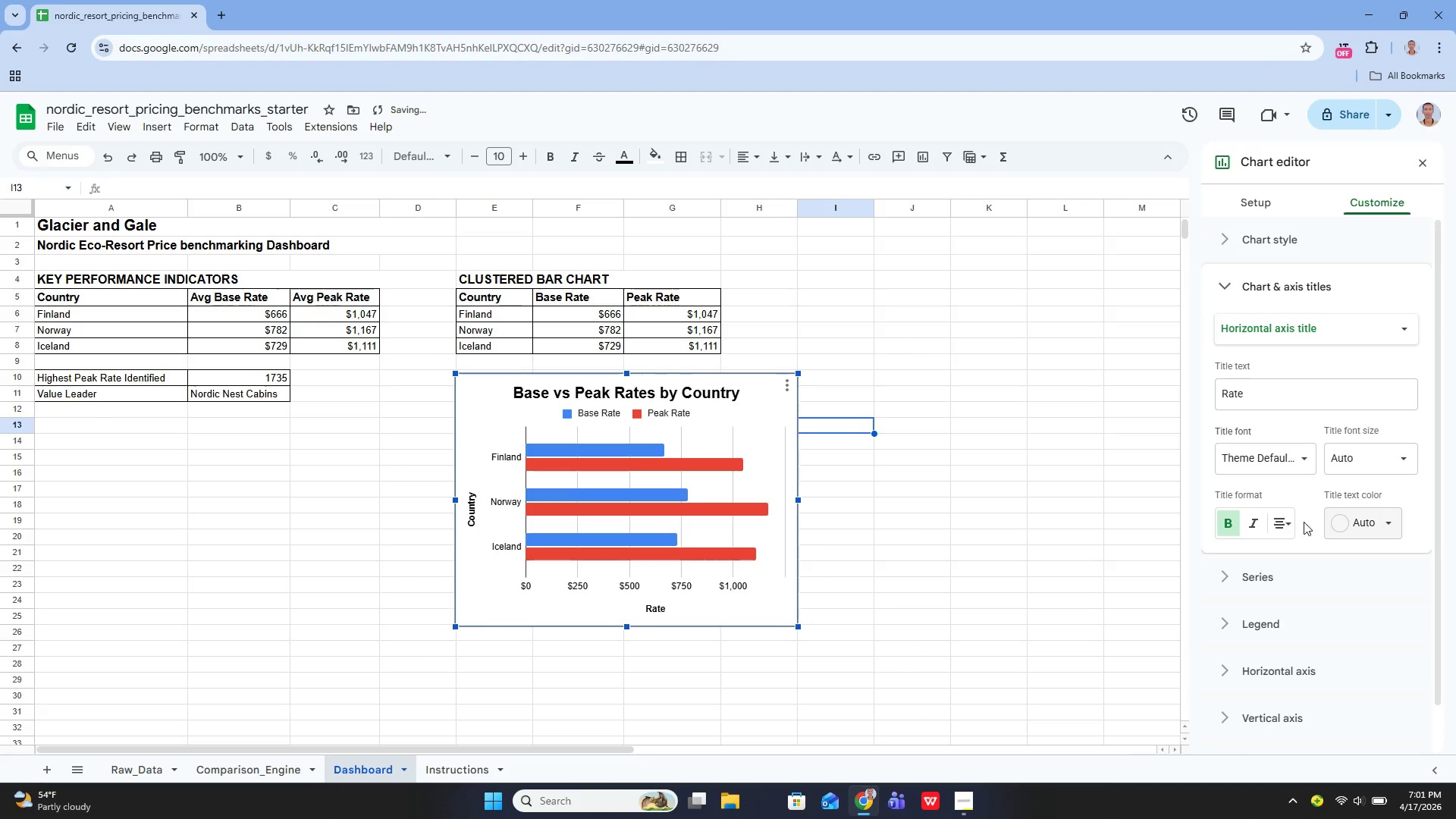 
left_click([1286, 520])
 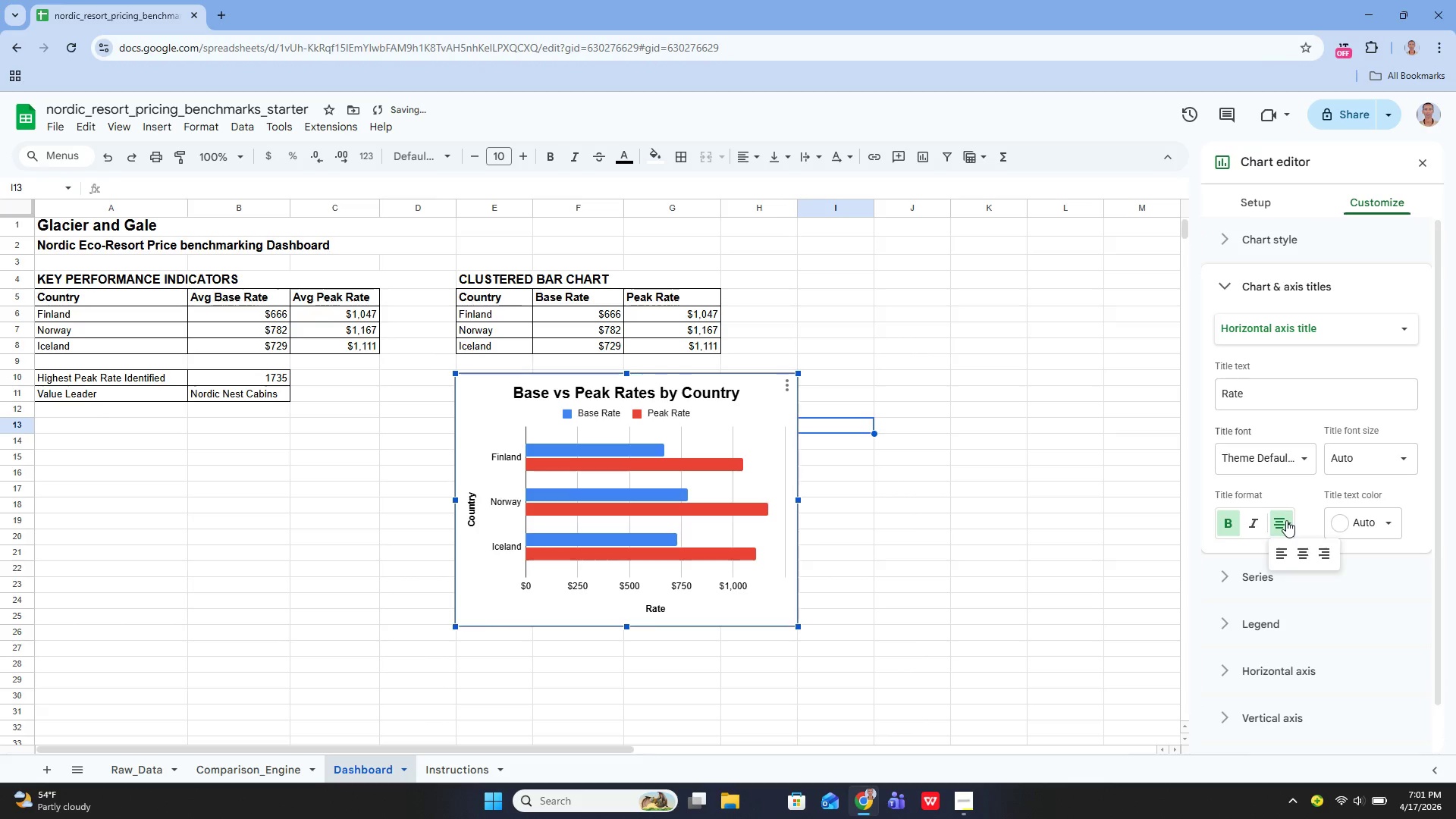 
left_click([1286, 520])
 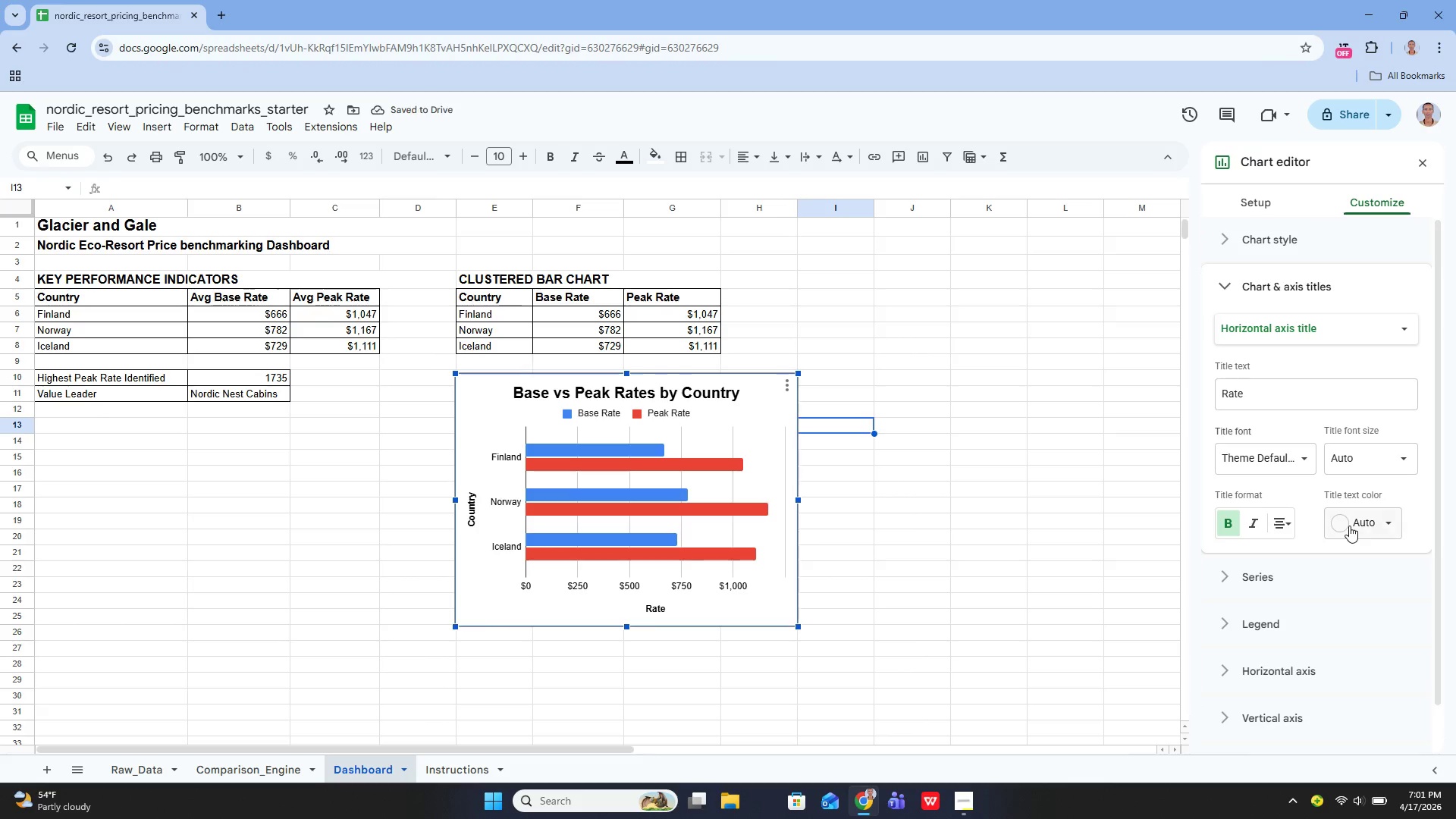 
left_click([1349, 526])
 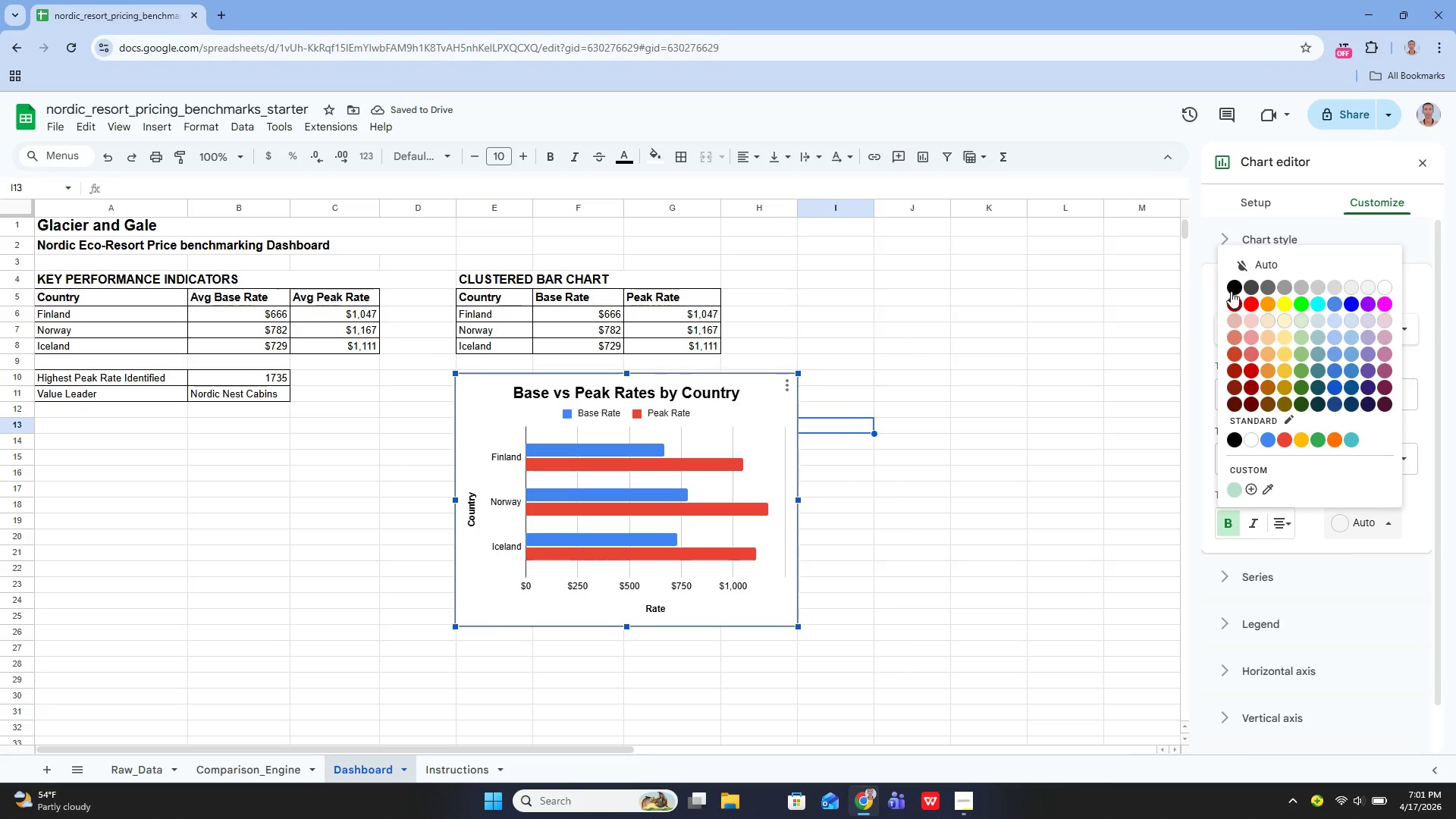 
left_click([1231, 284])
 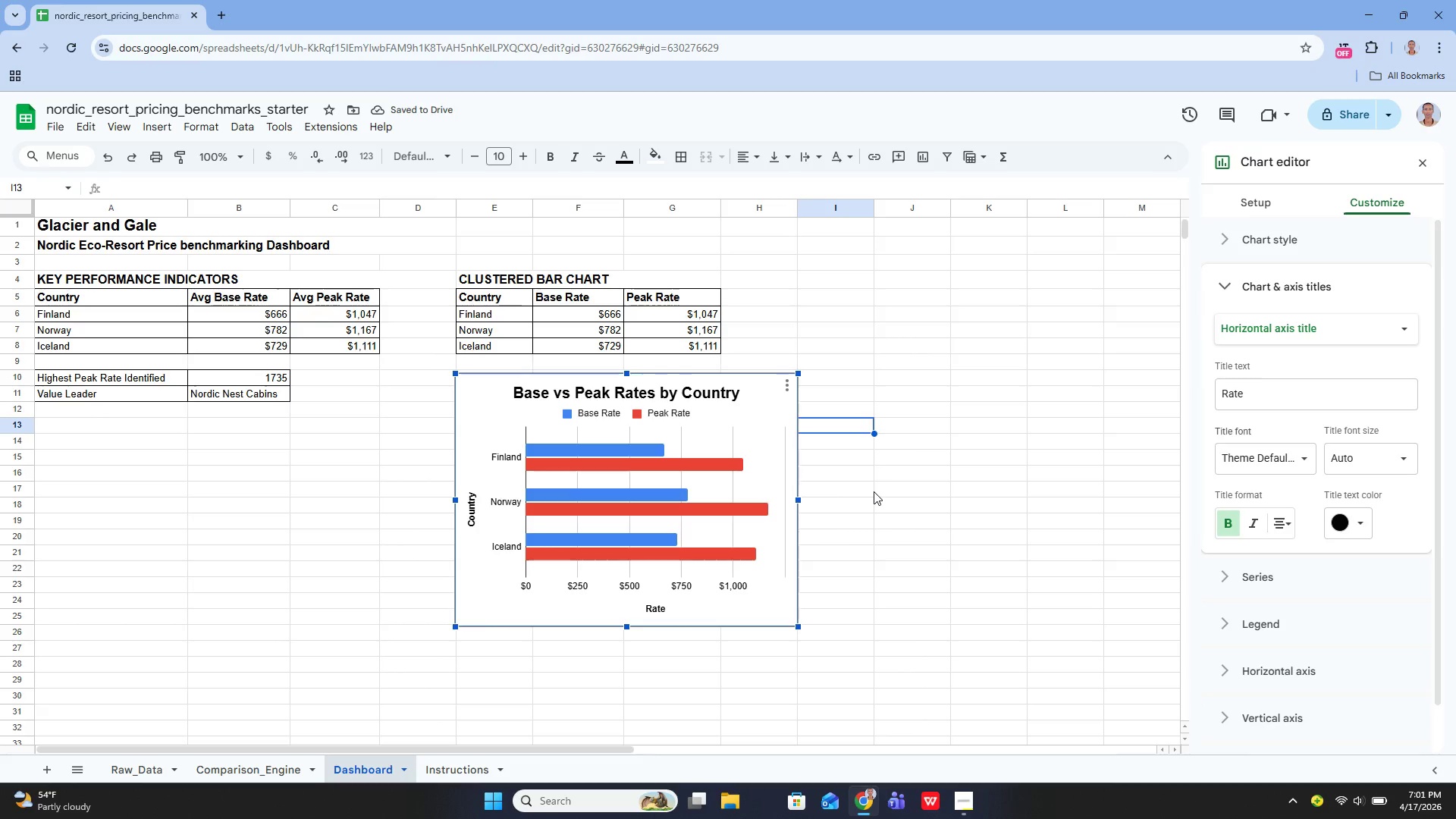 
wait(6.91)
 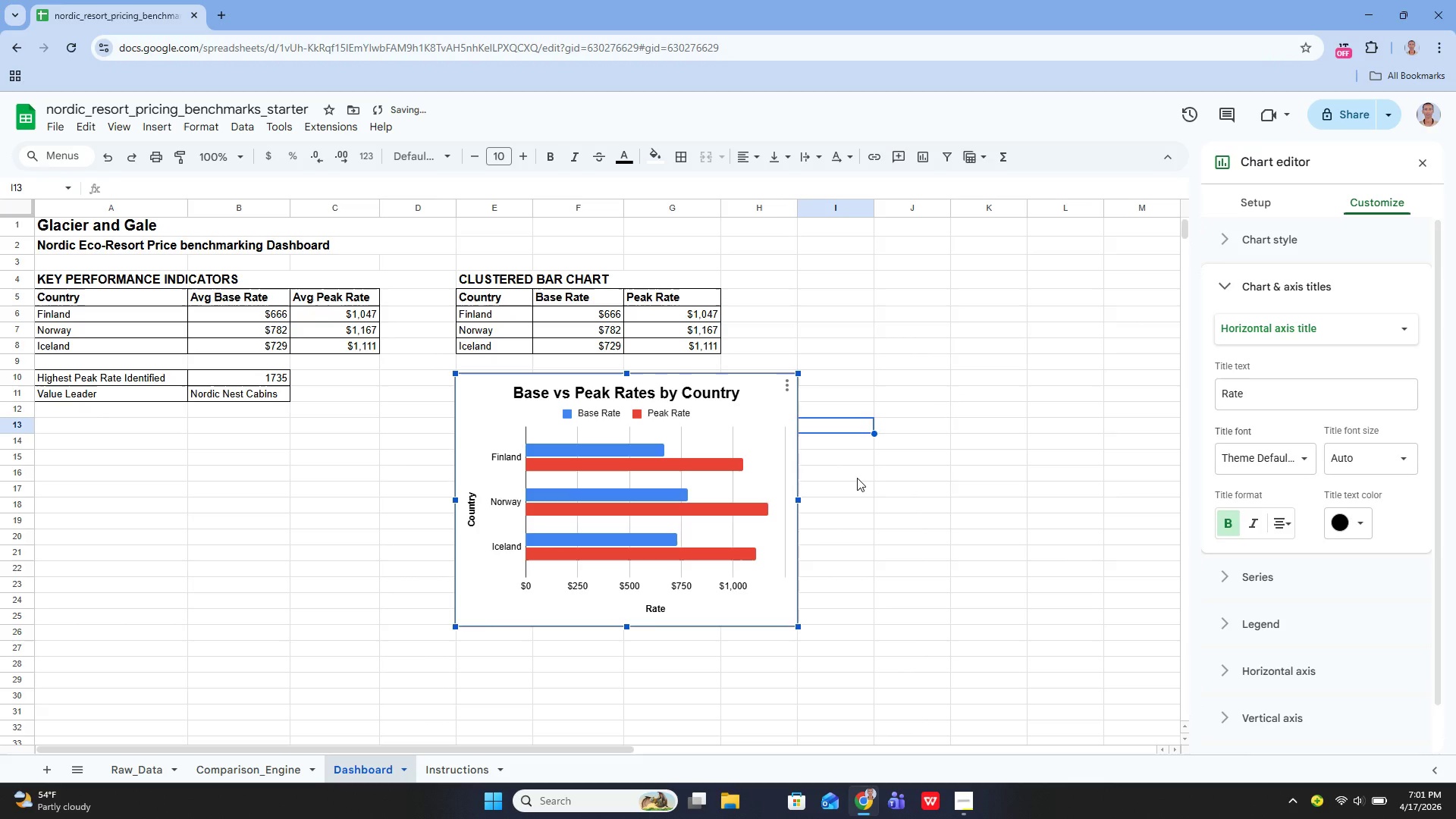 
left_click([1283, 523])
 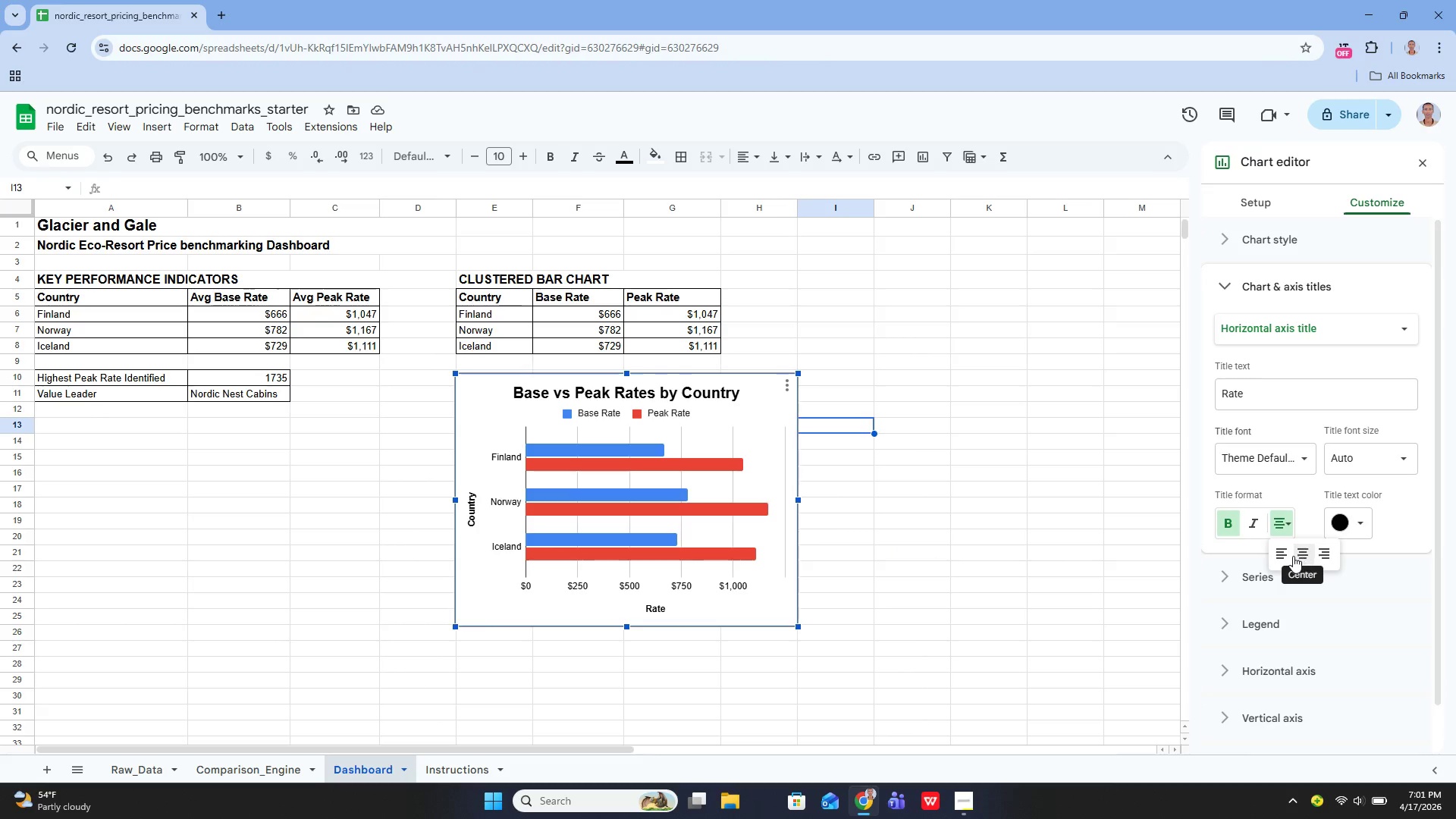 
left_click([1290, 555])
 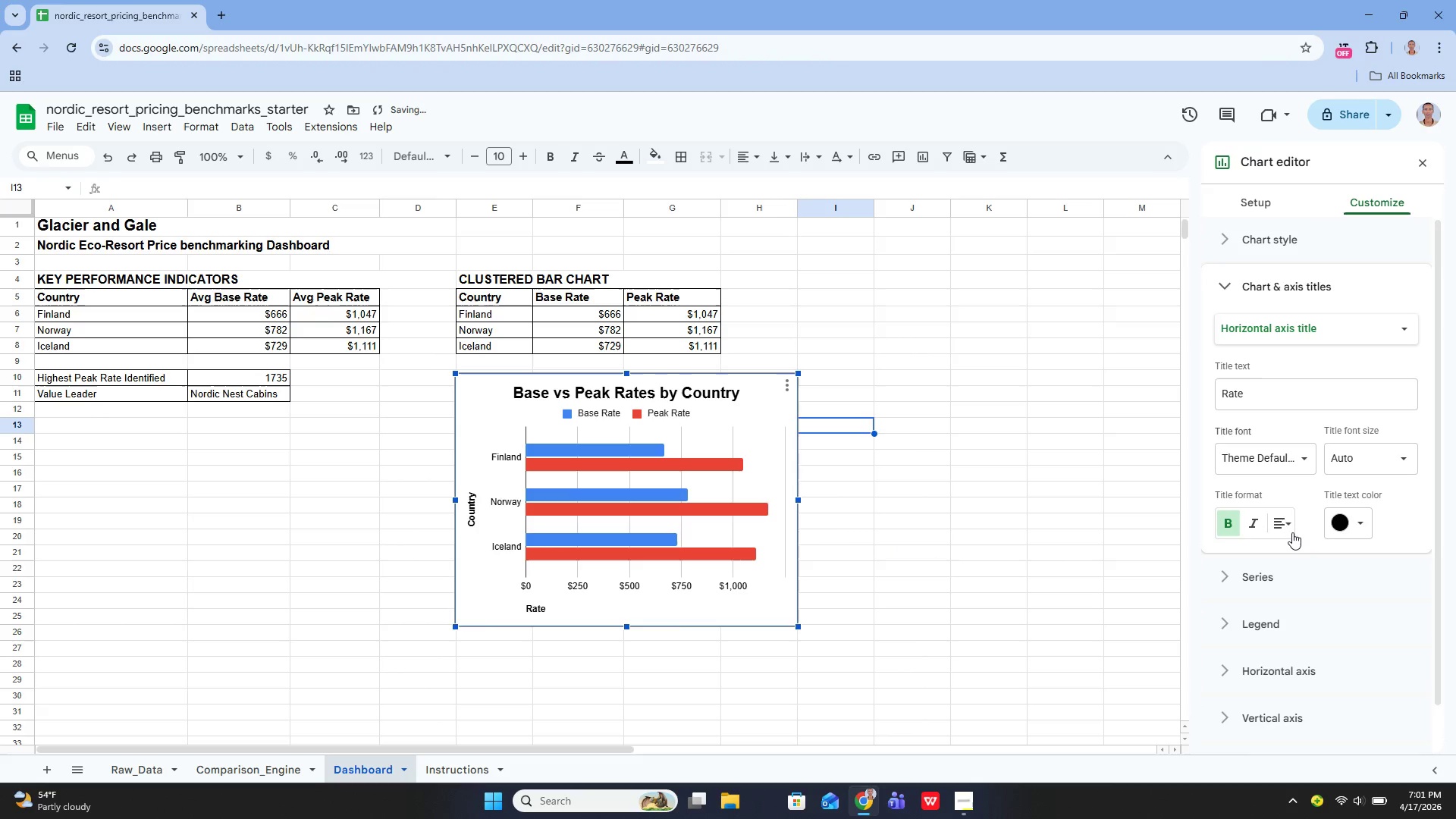 
left_click([1290, 526])
 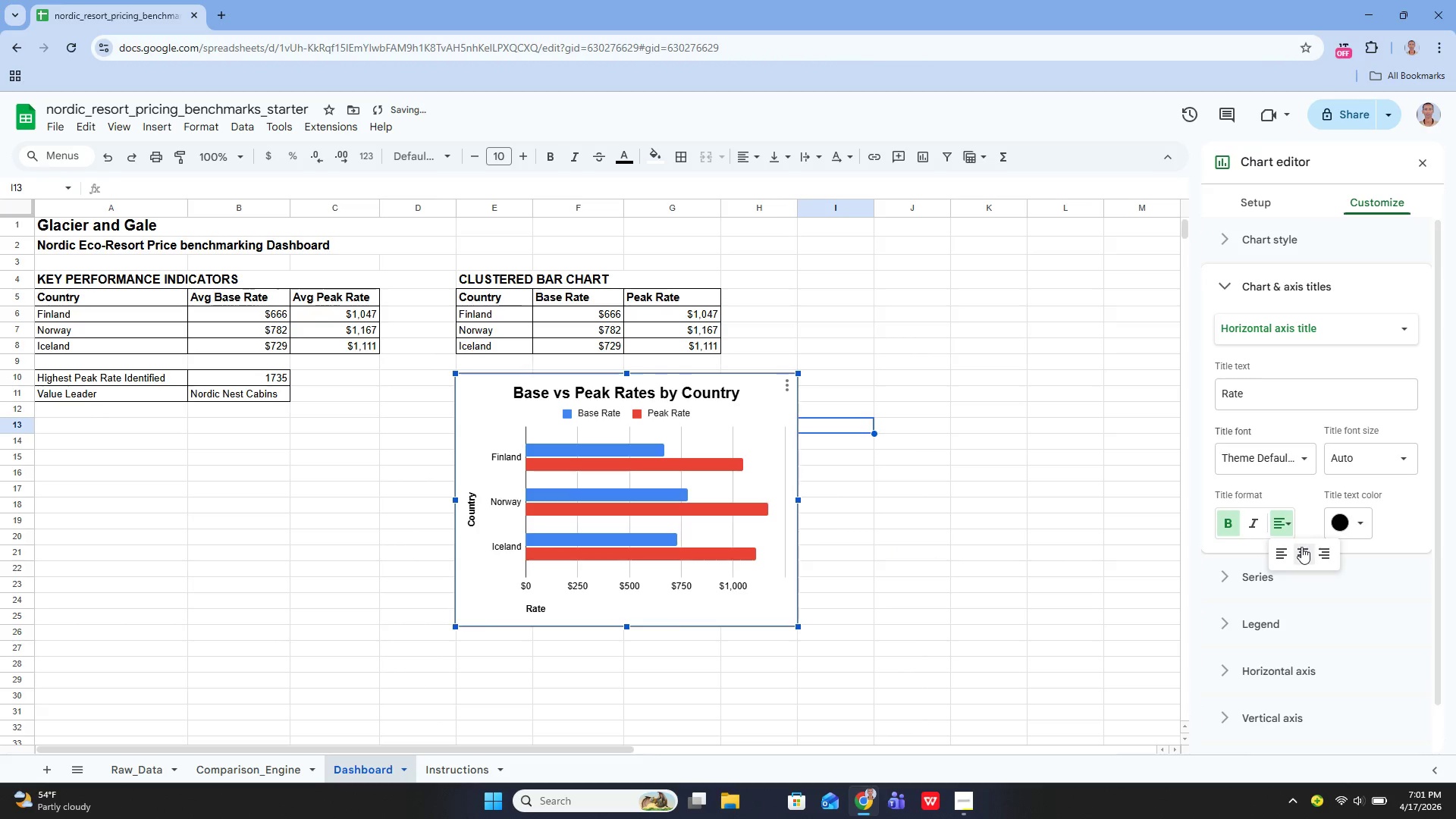 
left_click([1301, 547])
 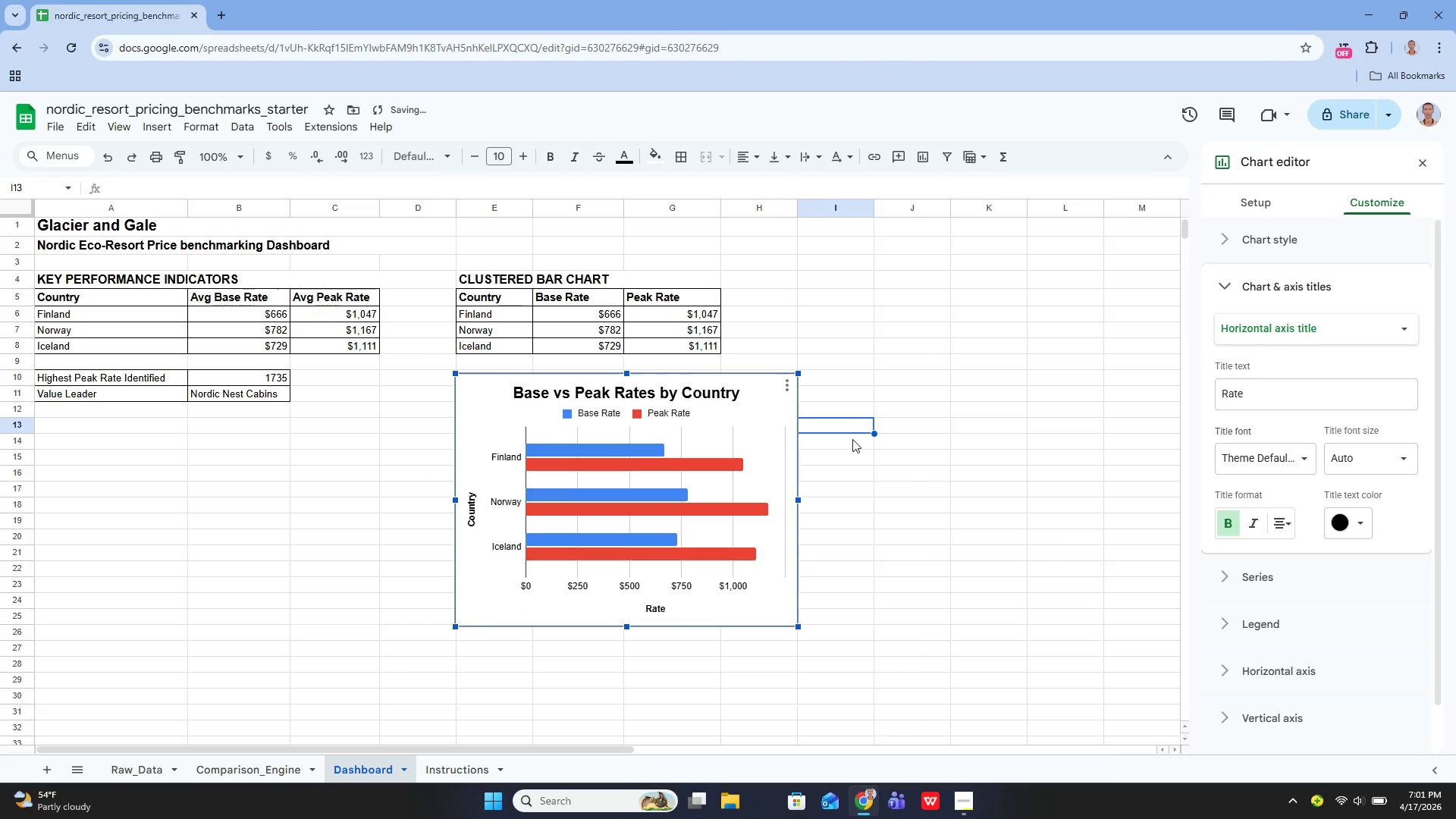 
left_click([852, 439])
 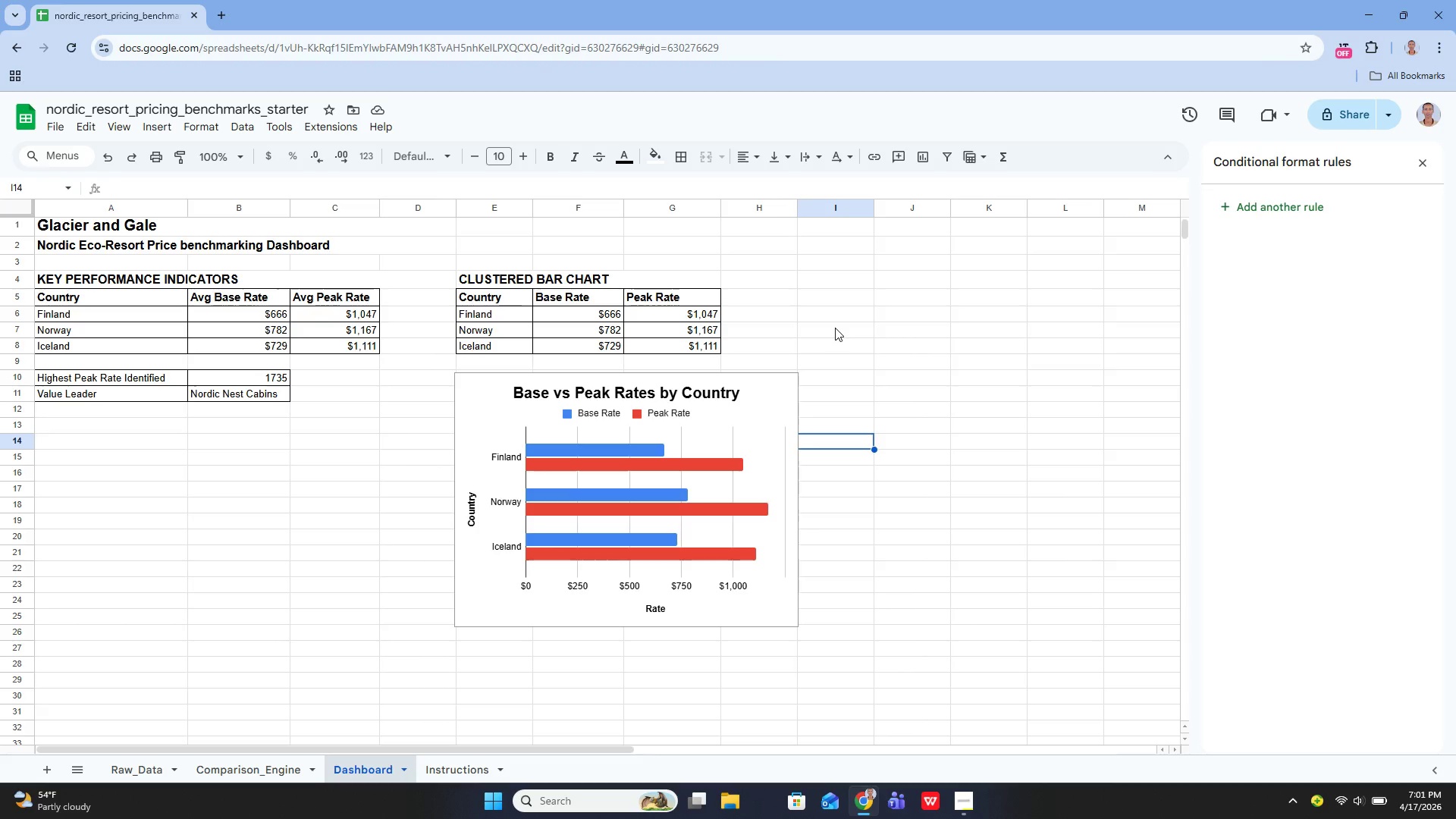 
wait(17.55)
 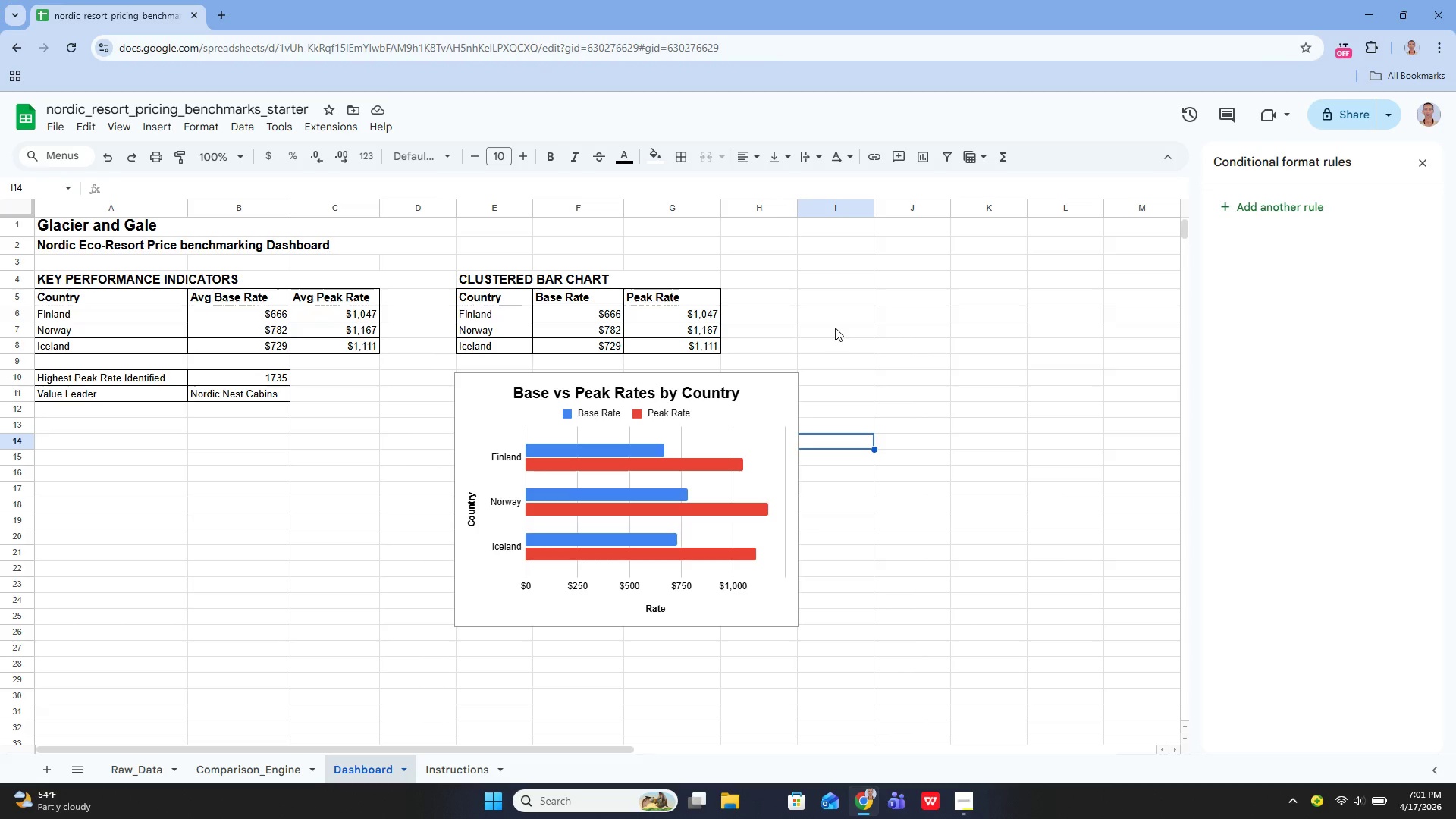 
left_click([795, 408])
 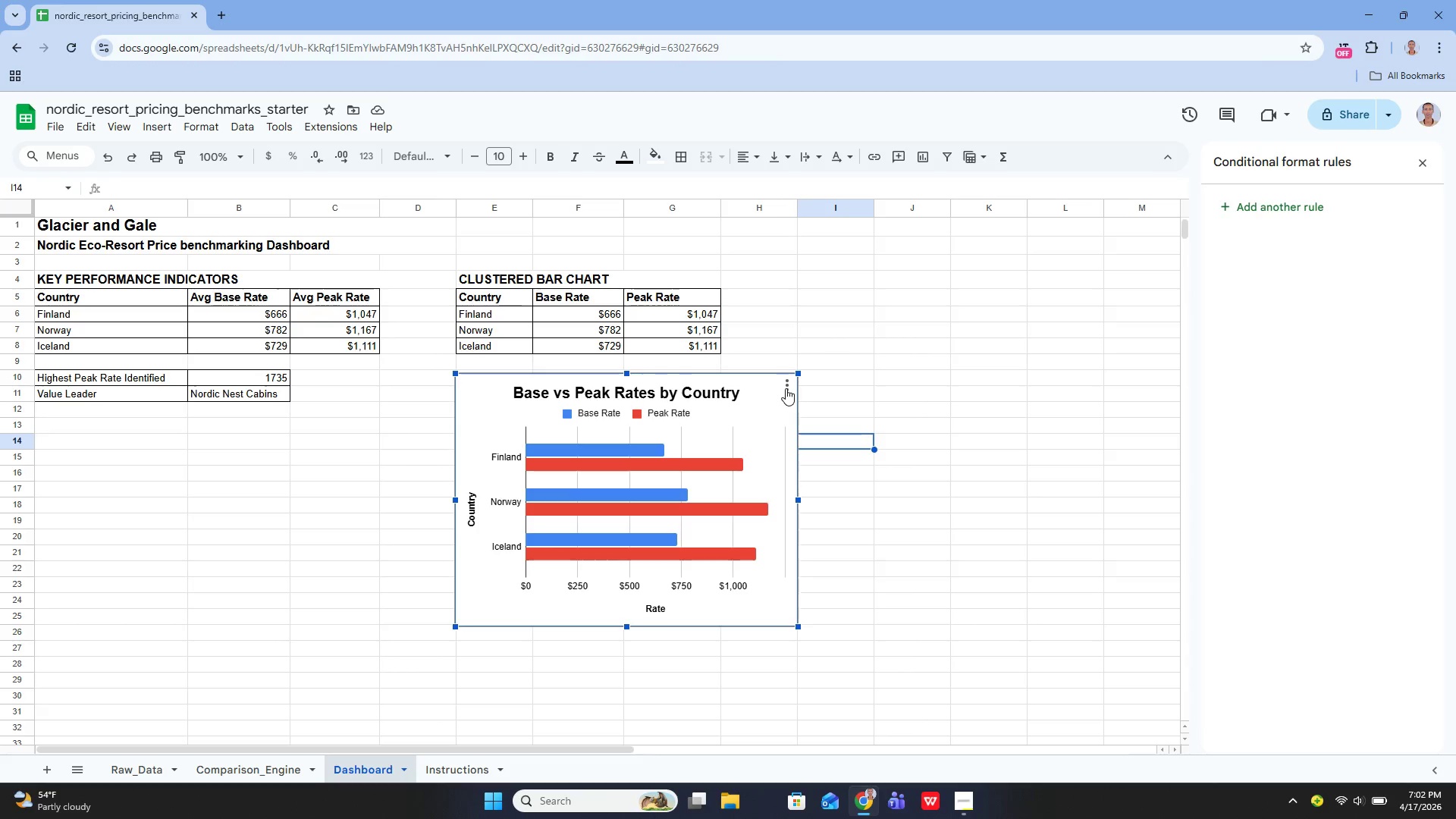 
left_click_drag(start_coordinate=[786, 388], to_coordinate=[809, 401])
 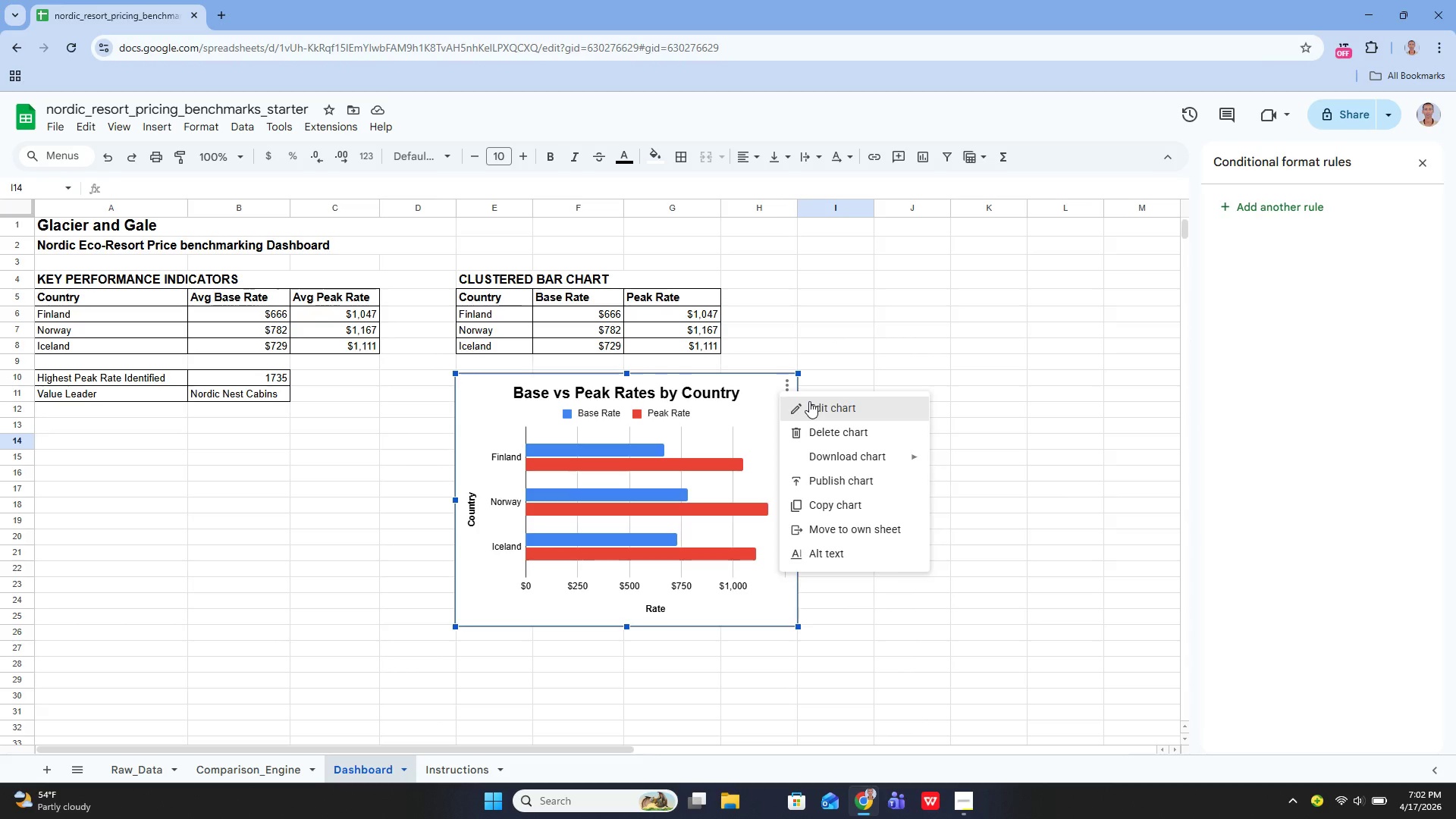 
left_click([809, 401])
 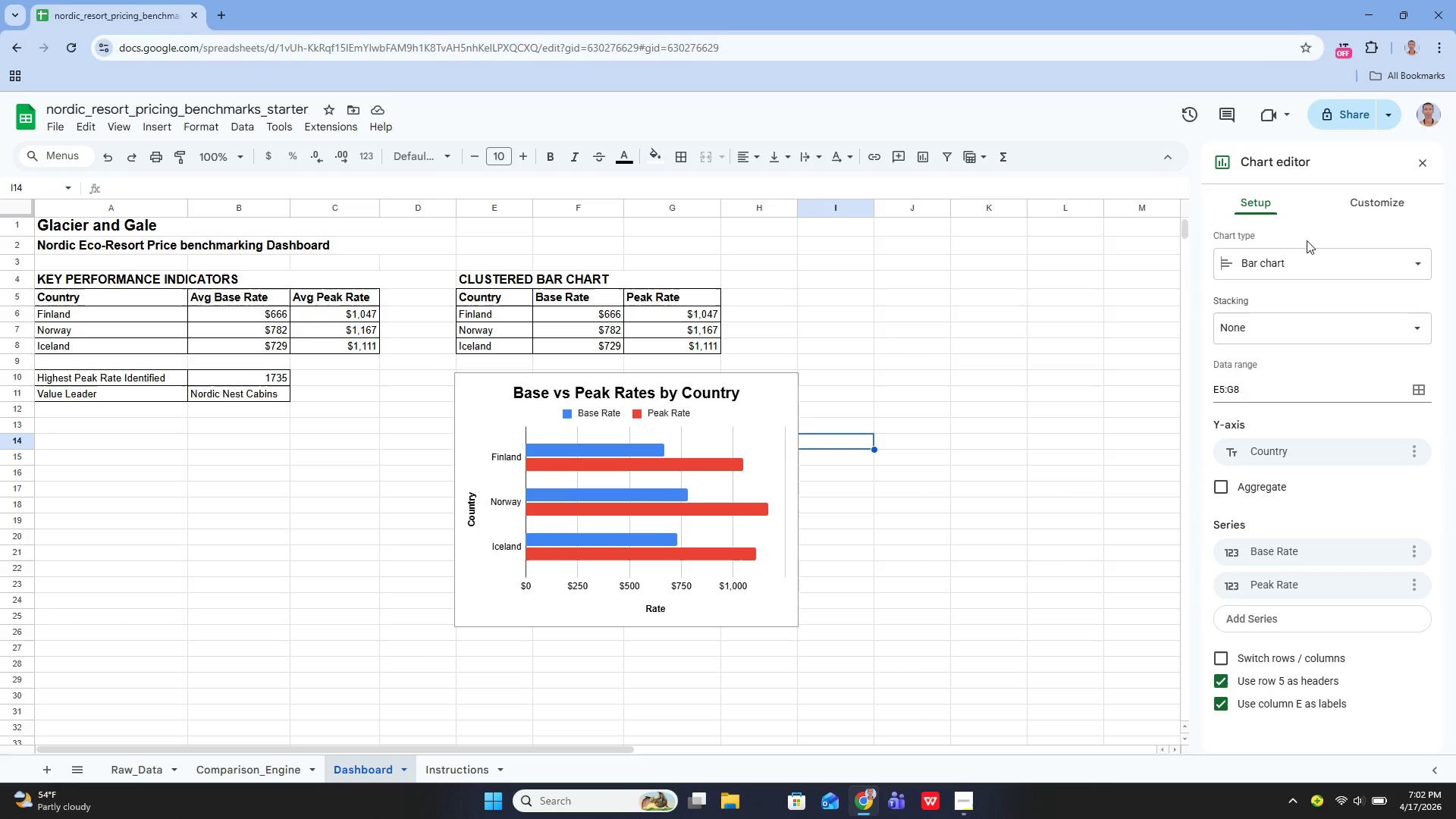 
wait(5.05)
 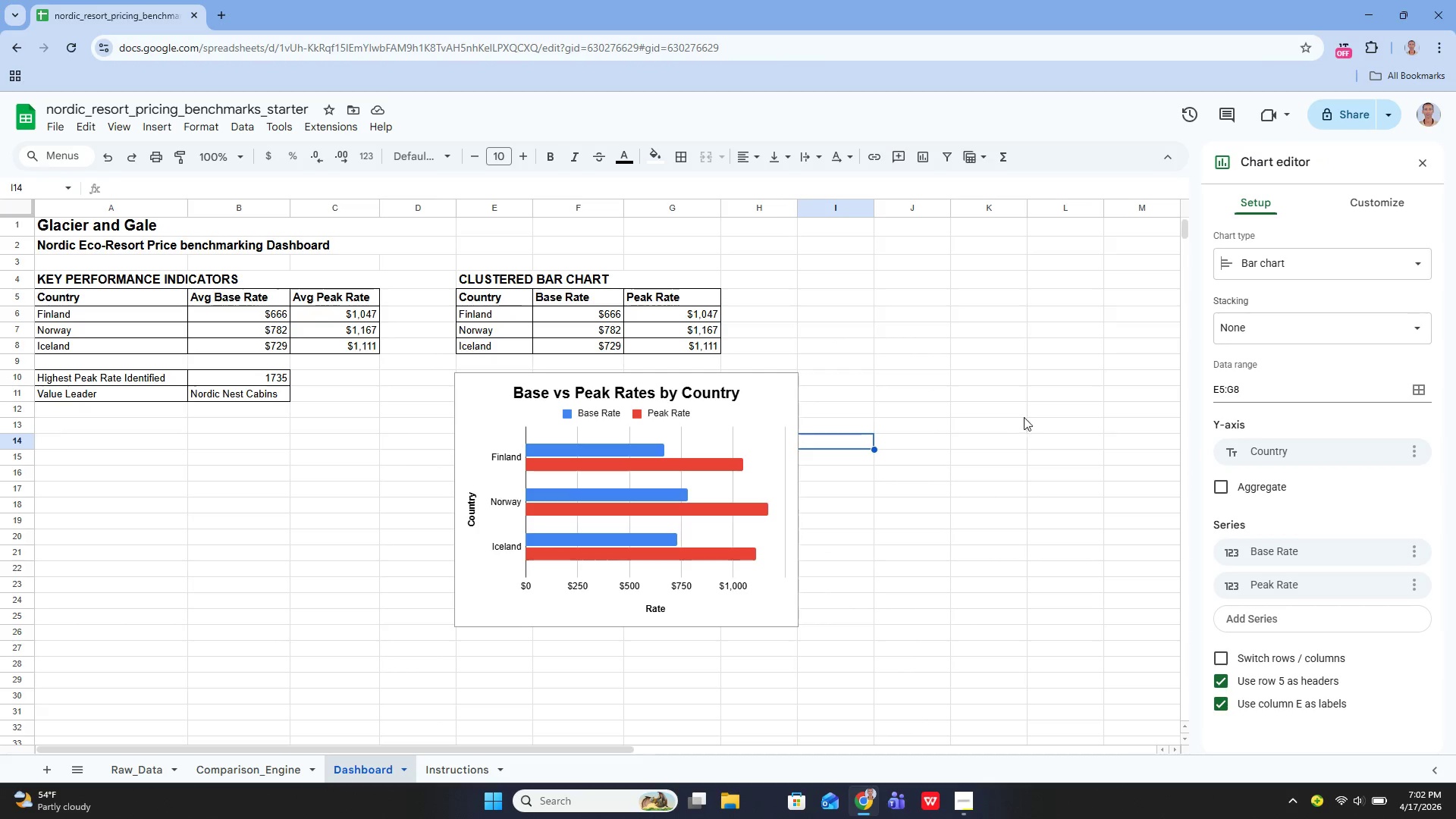 
left_click([1365, 196])
 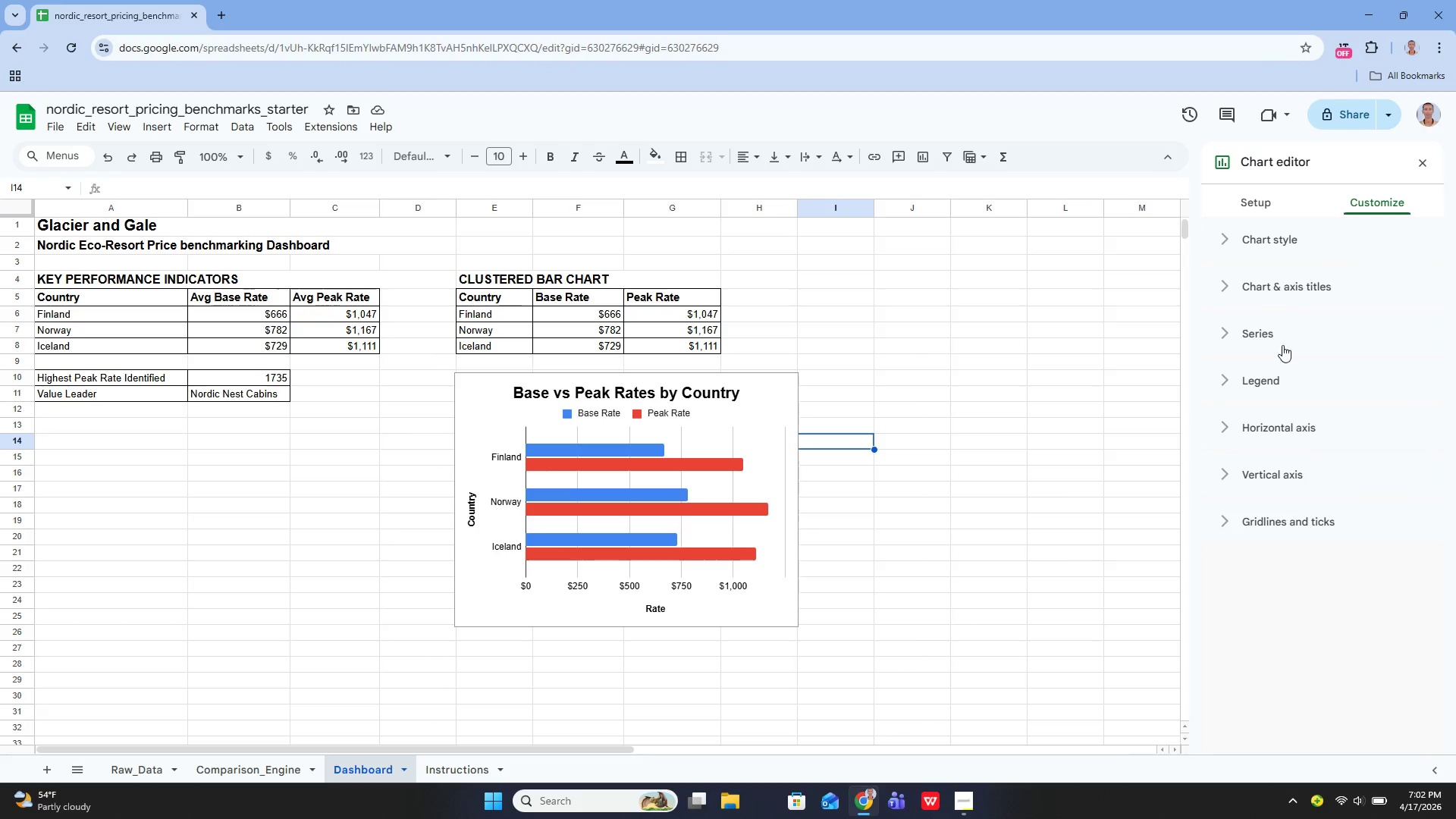 
left_click([1275, 348])
 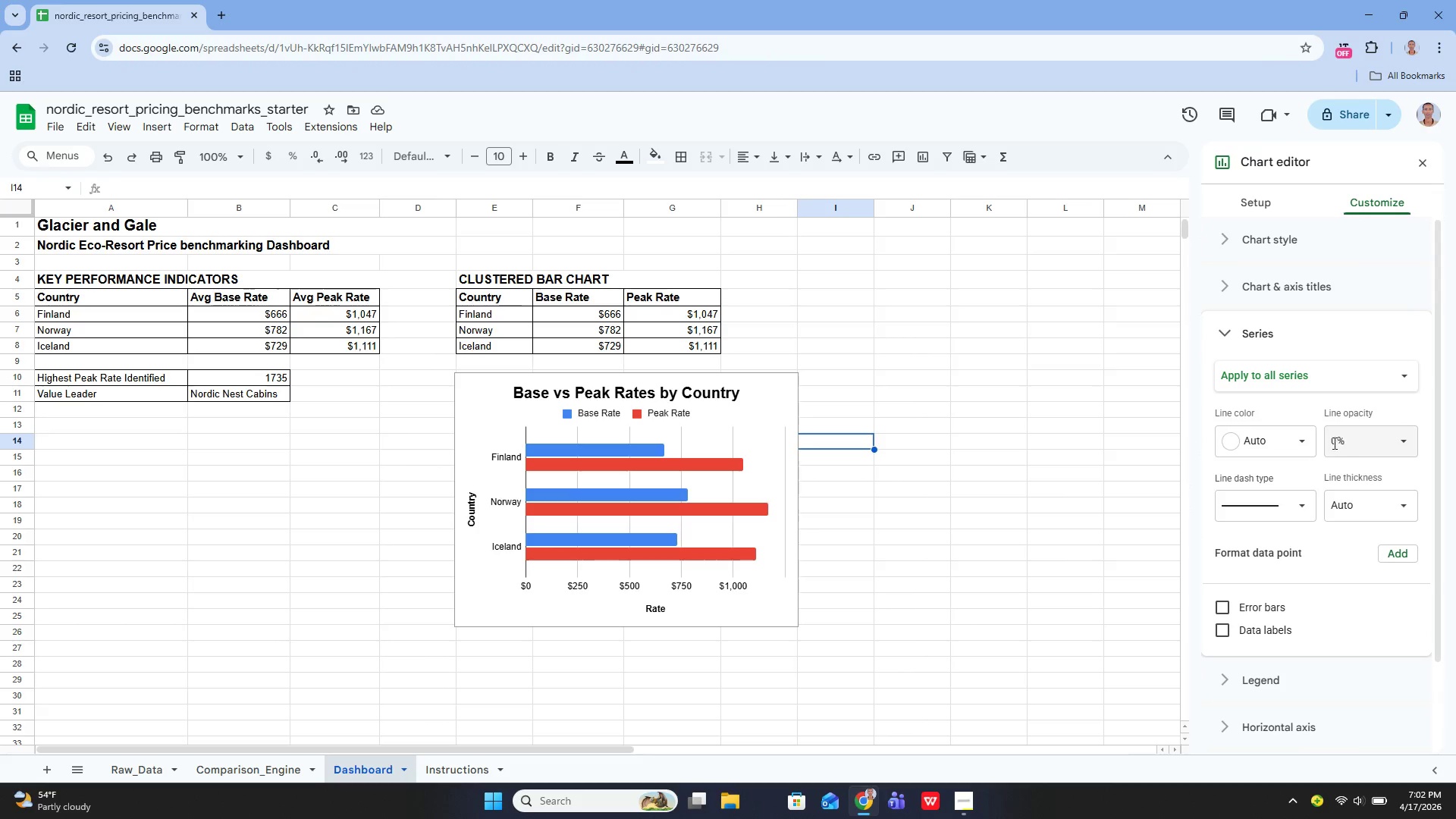 
wait(5.66)
 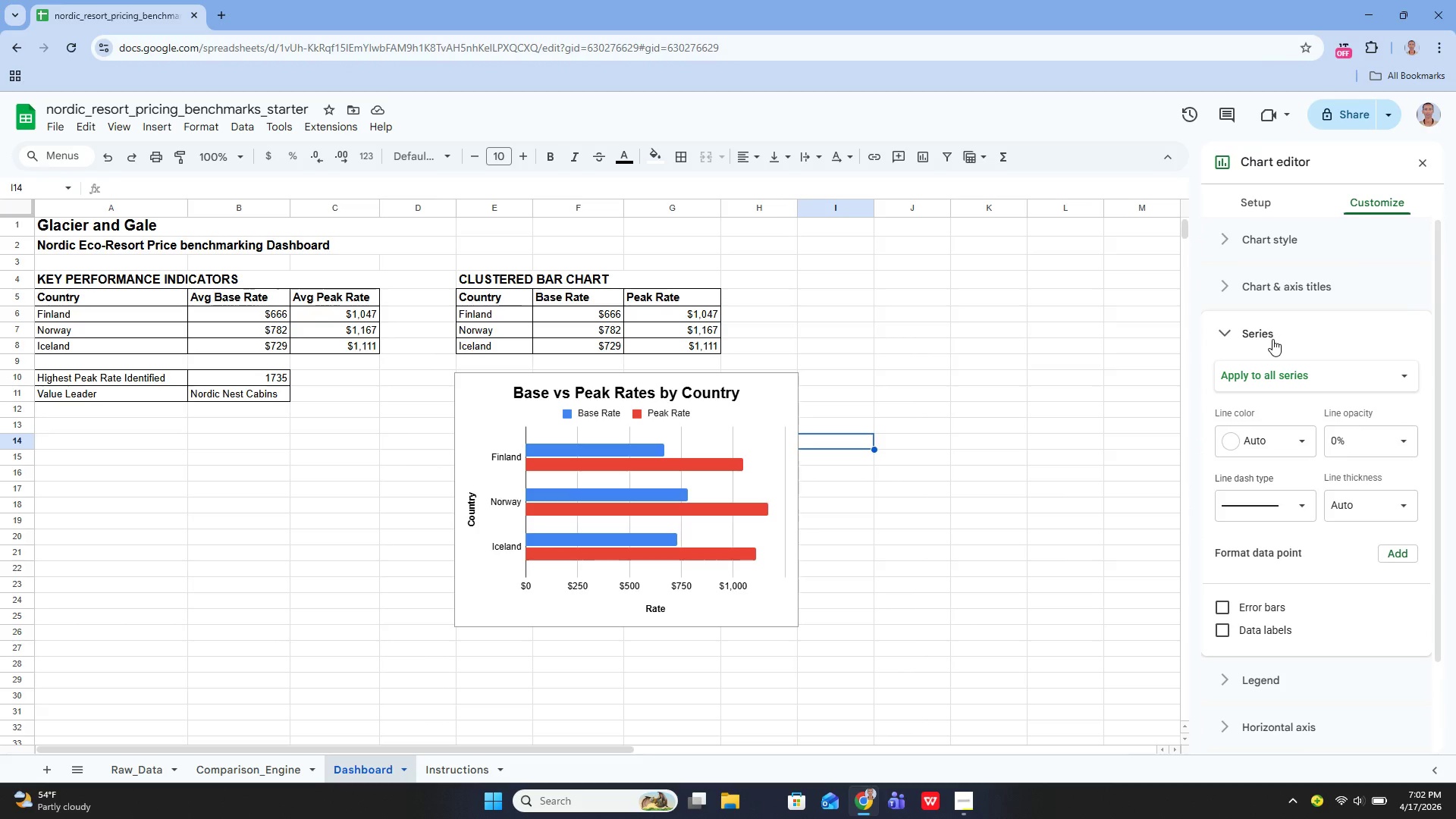 
left_click([1290, 373])
 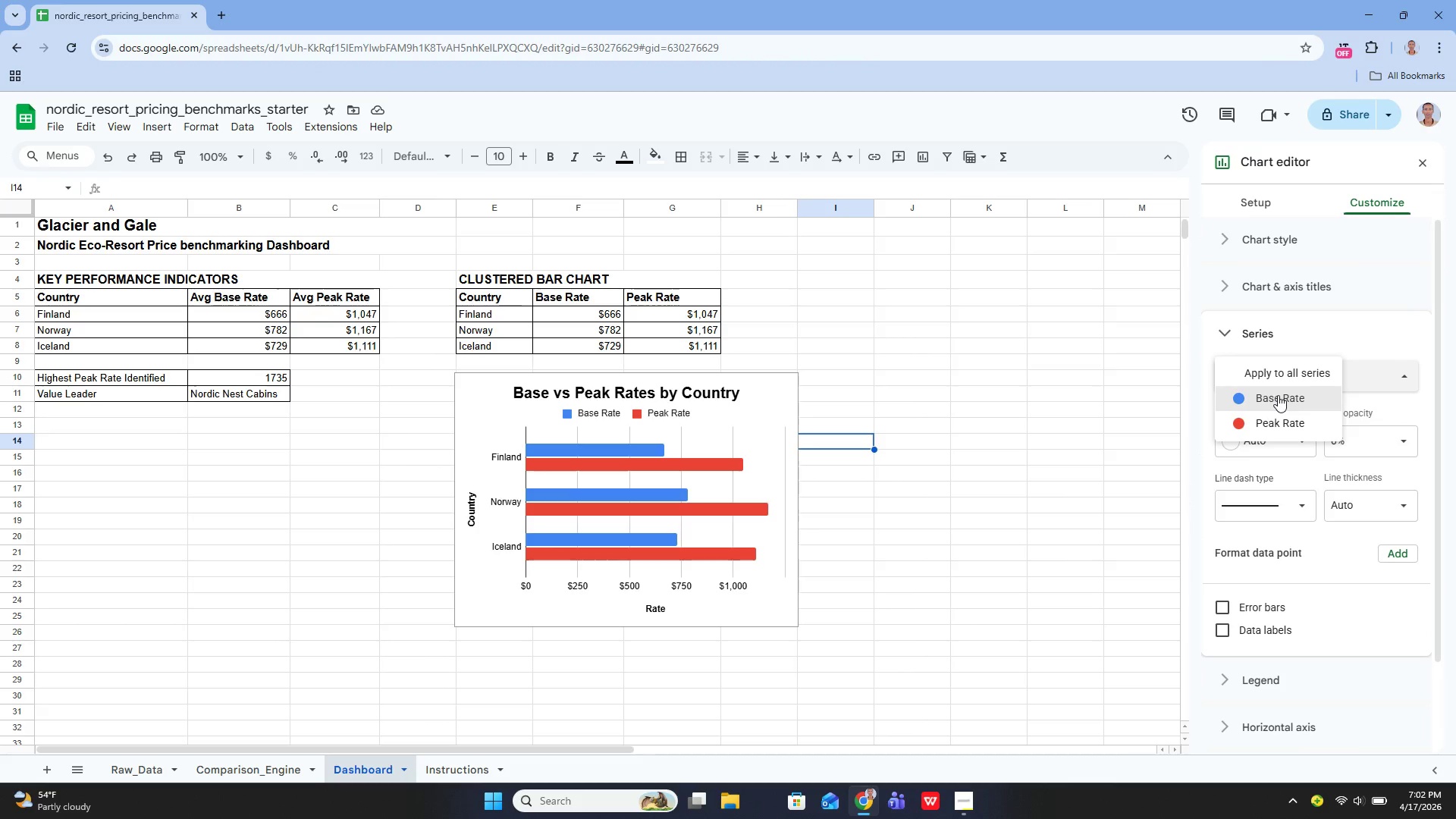 
left_click([1278, 395])
 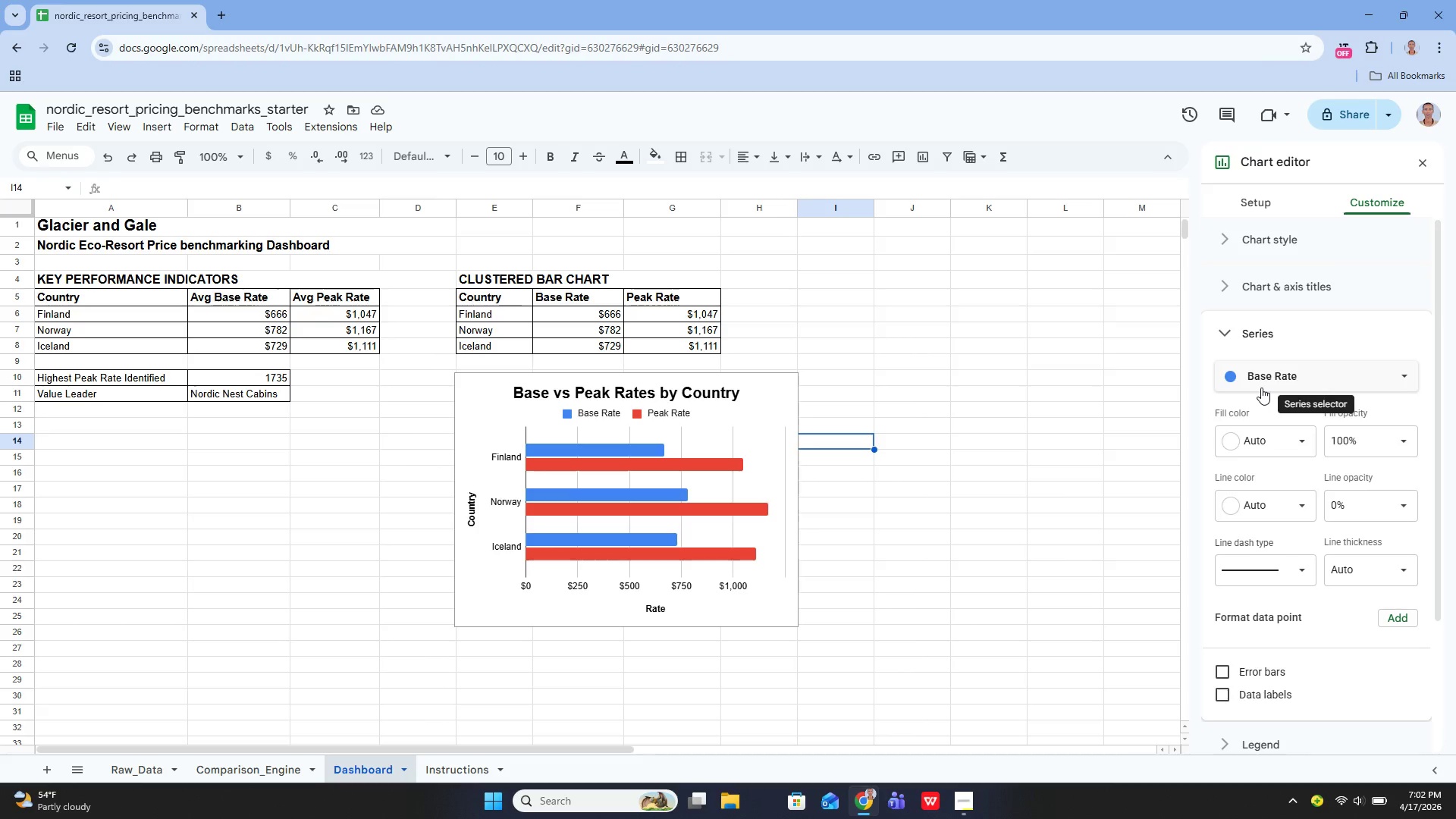 
wait(9.52)
 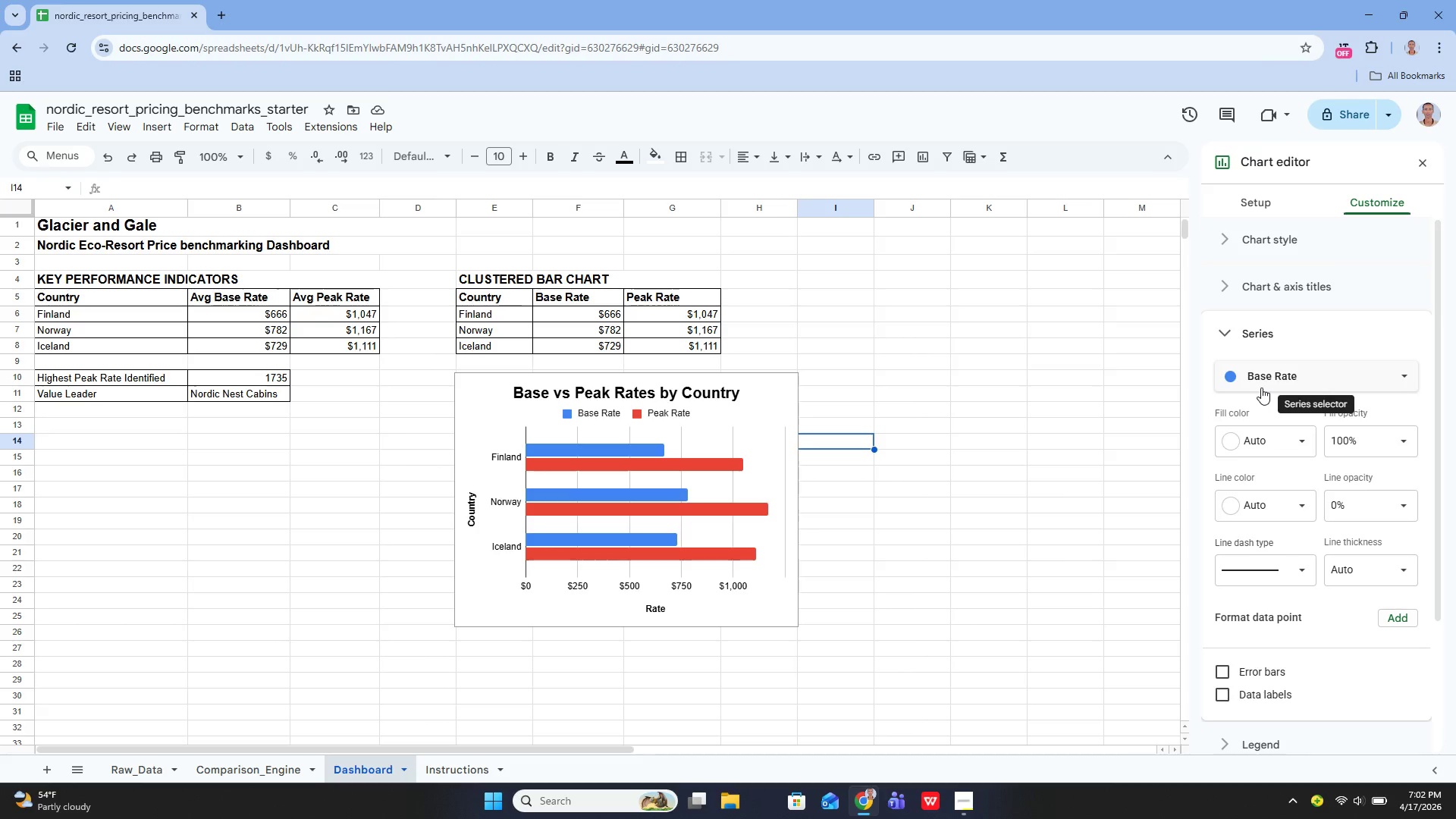 
left_click([1266, 384])
 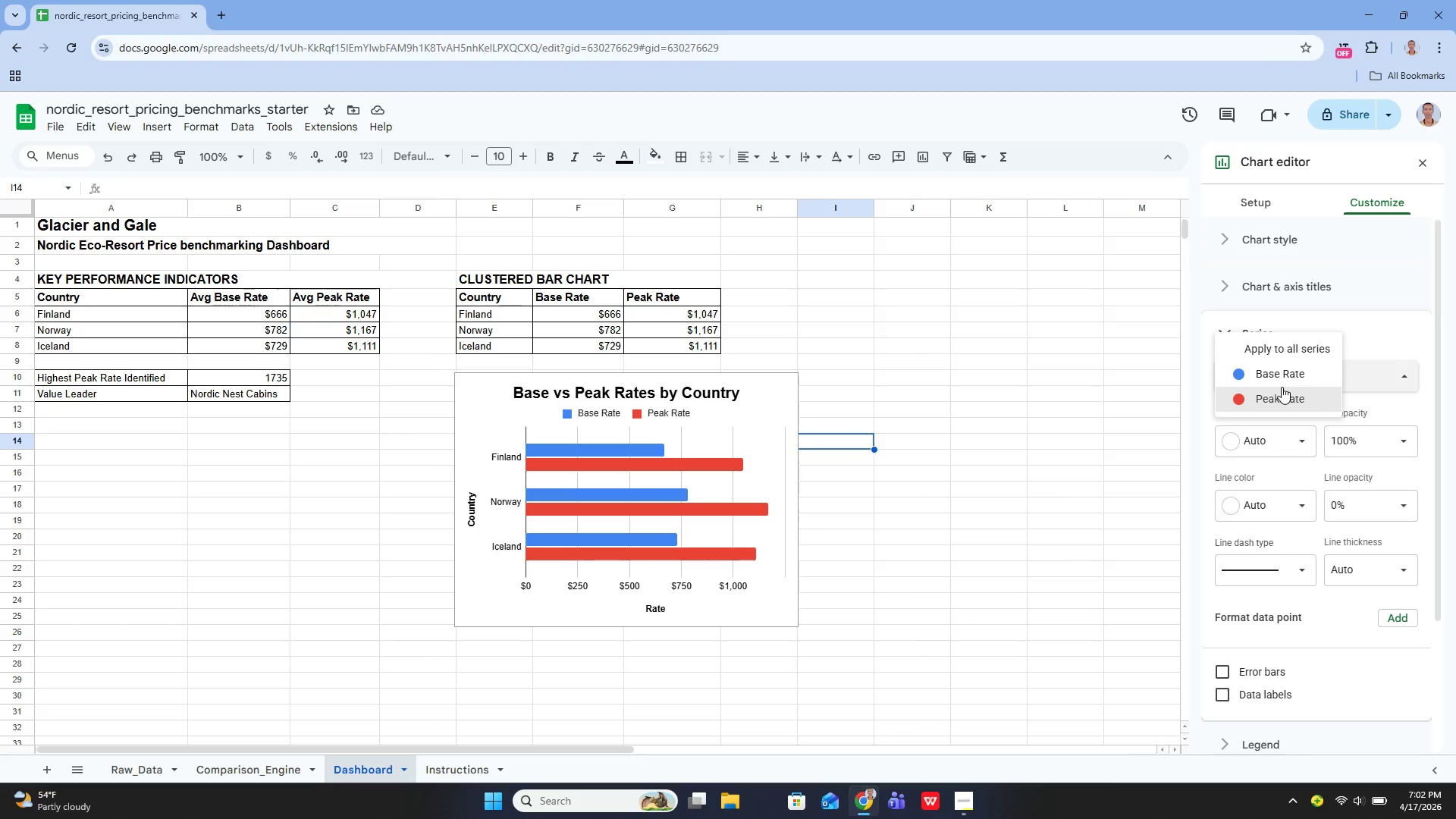 
left_click([1282, 387])
 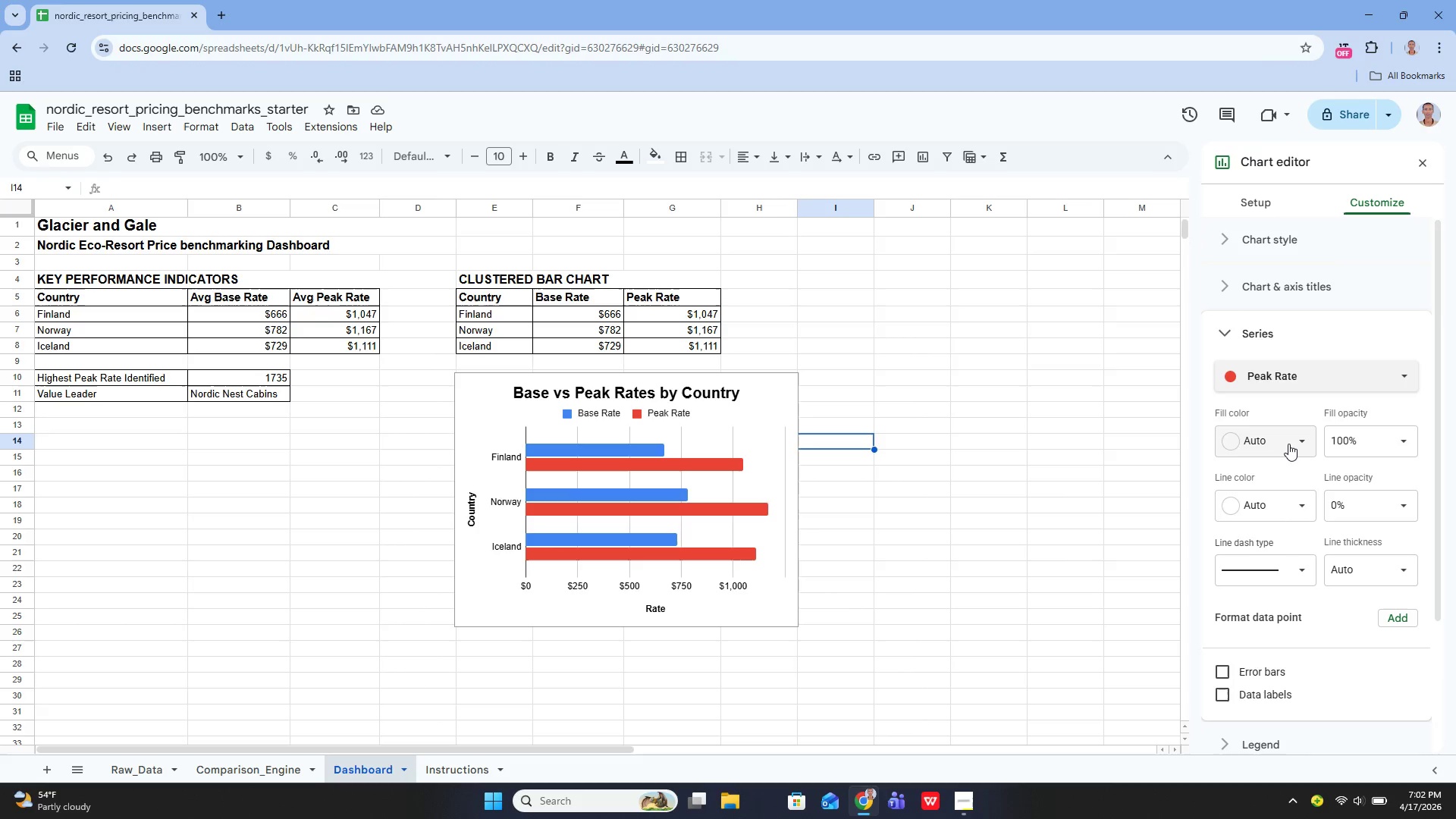 
left_click([1300, 444])
 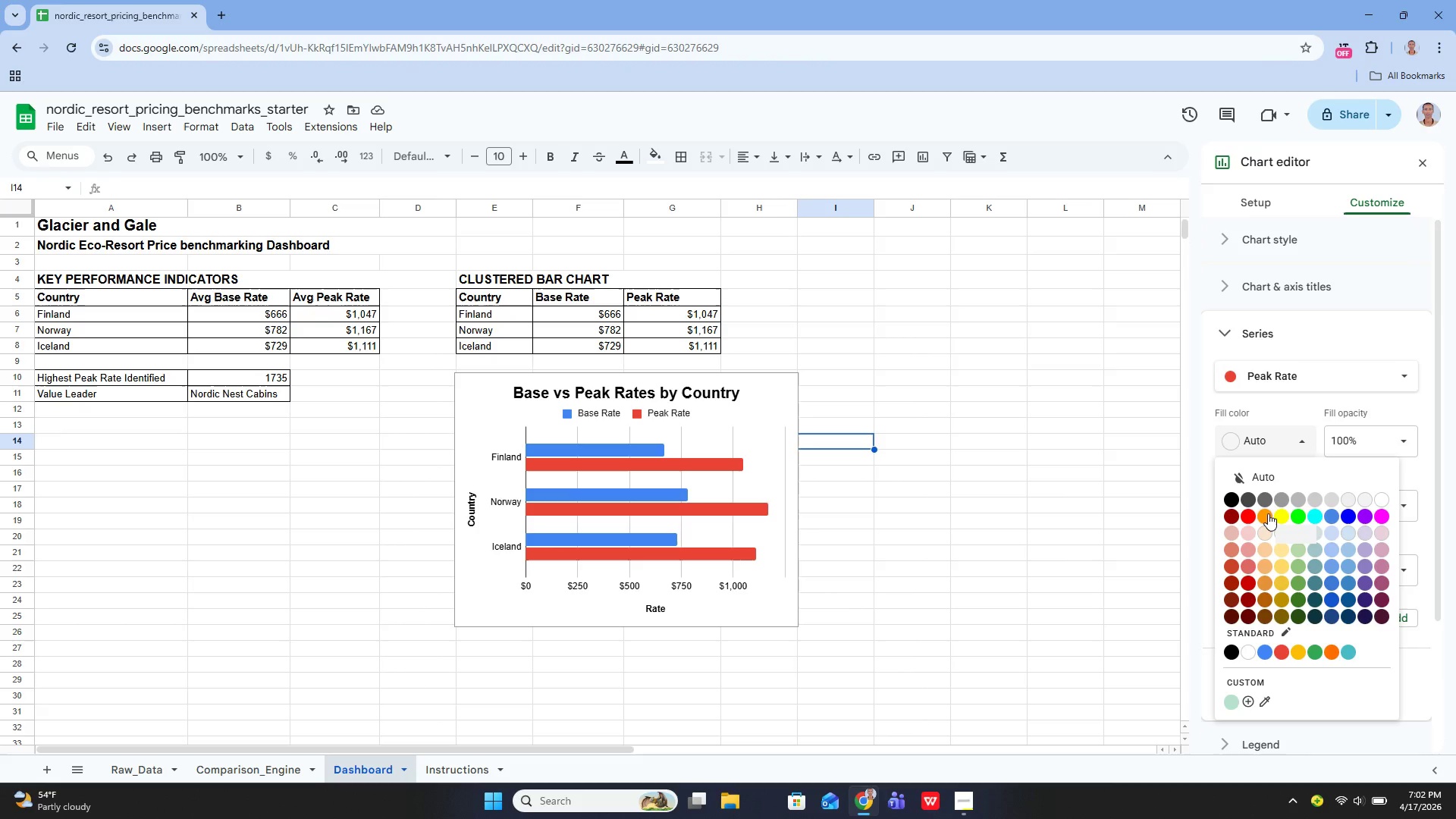 
left_click([1268, 513])
 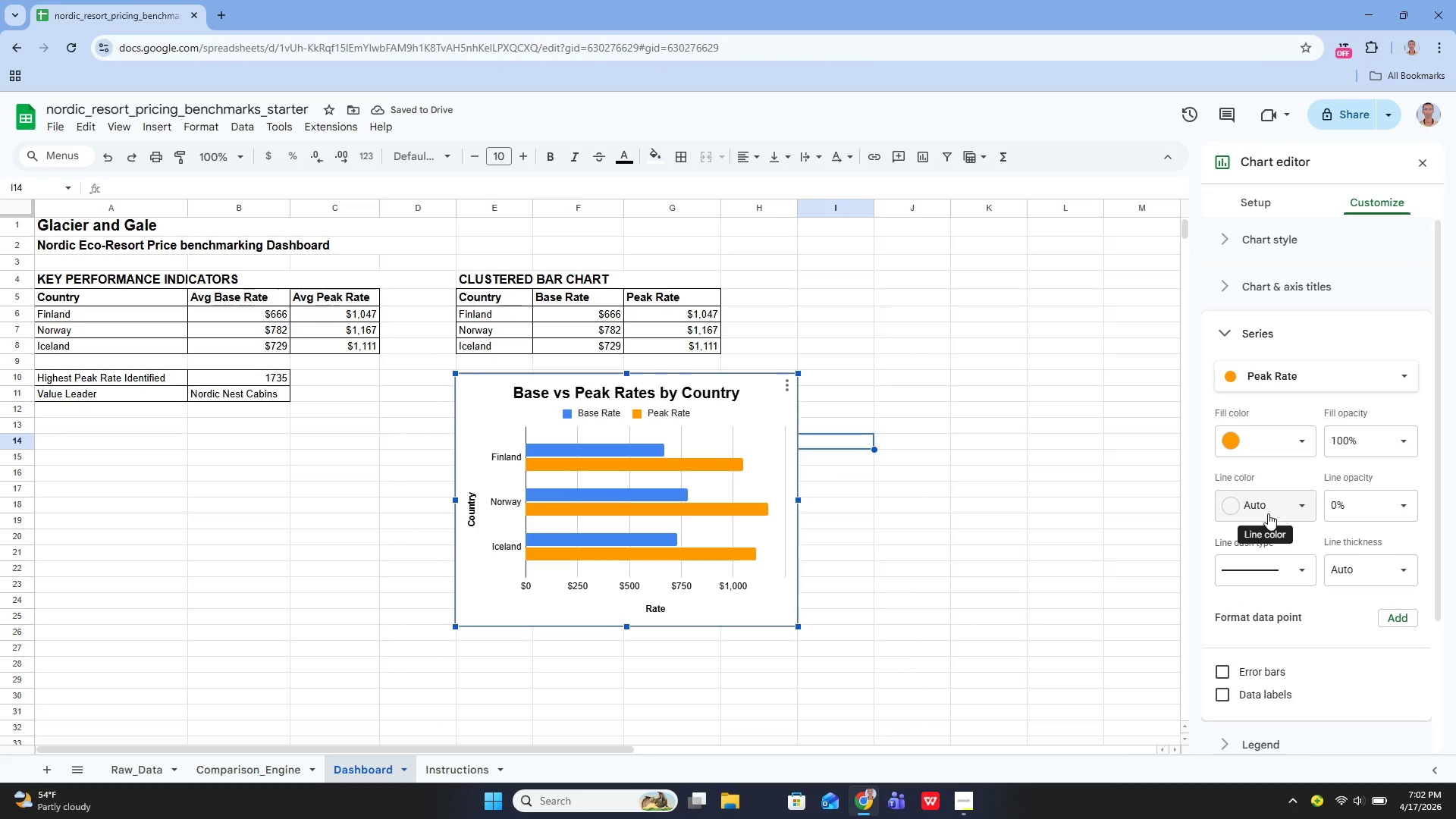 
wait(7.0)
 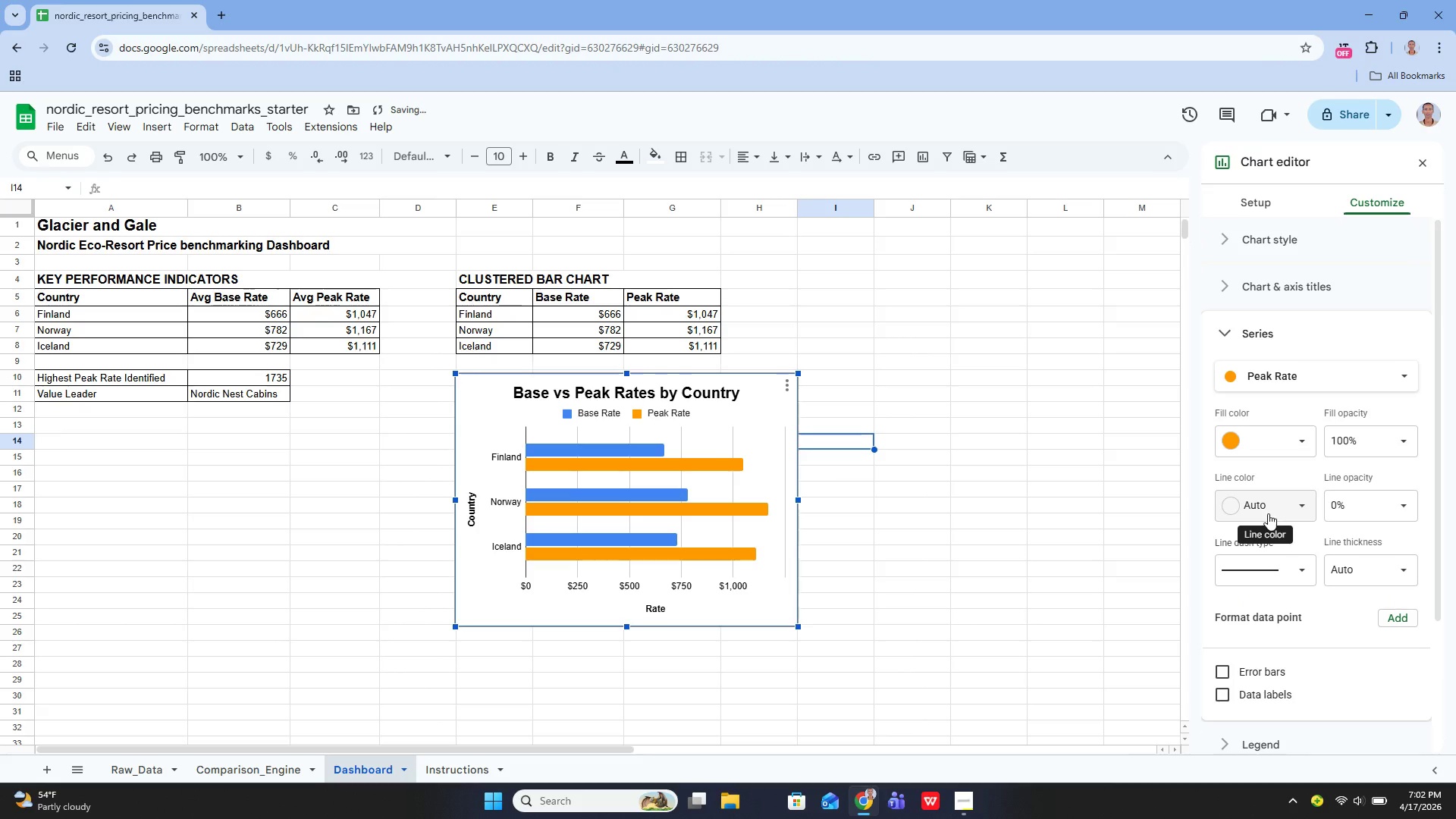 
left_click([1035, 478])
 